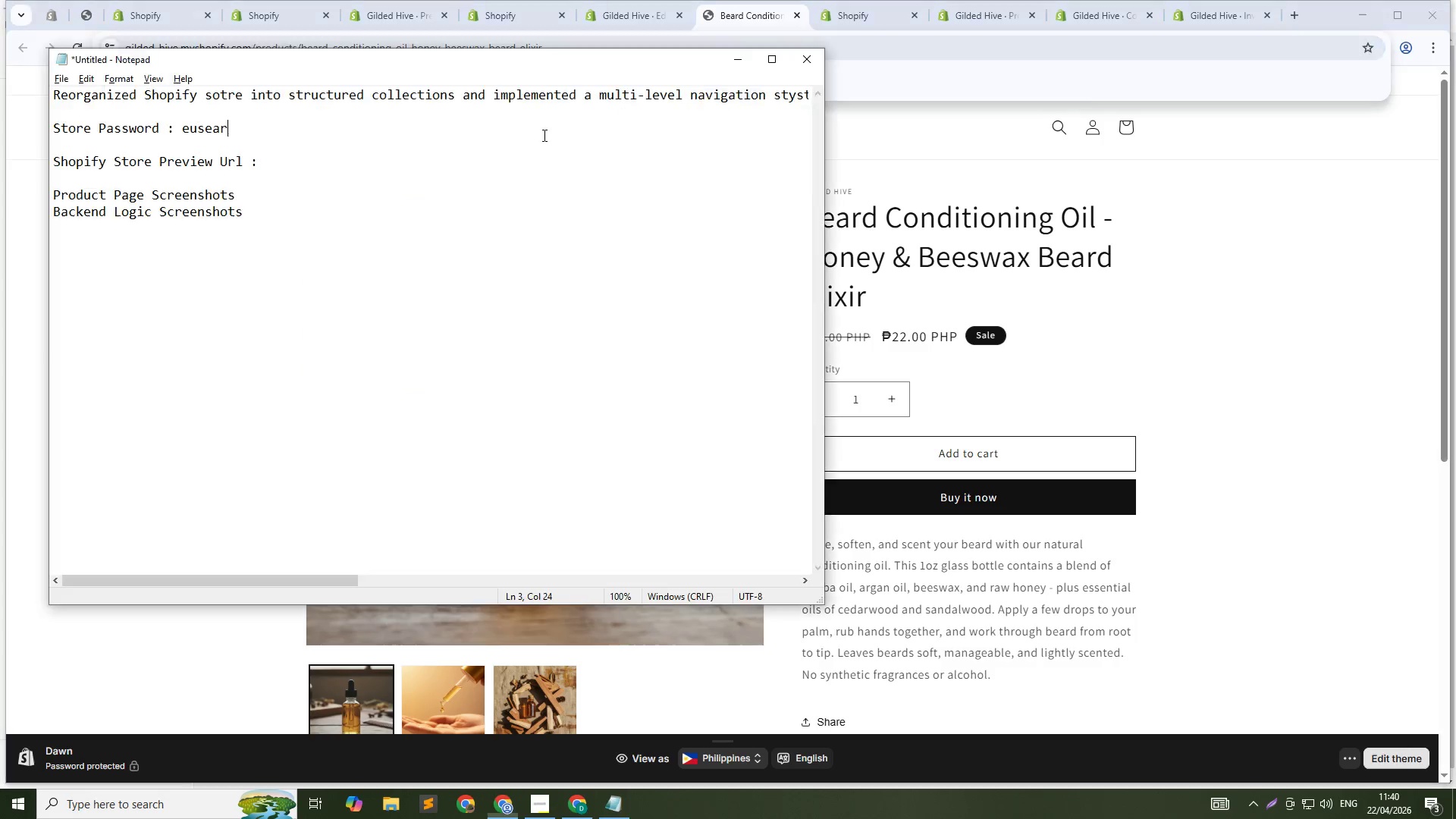 
key(Alt+AltLeft)
 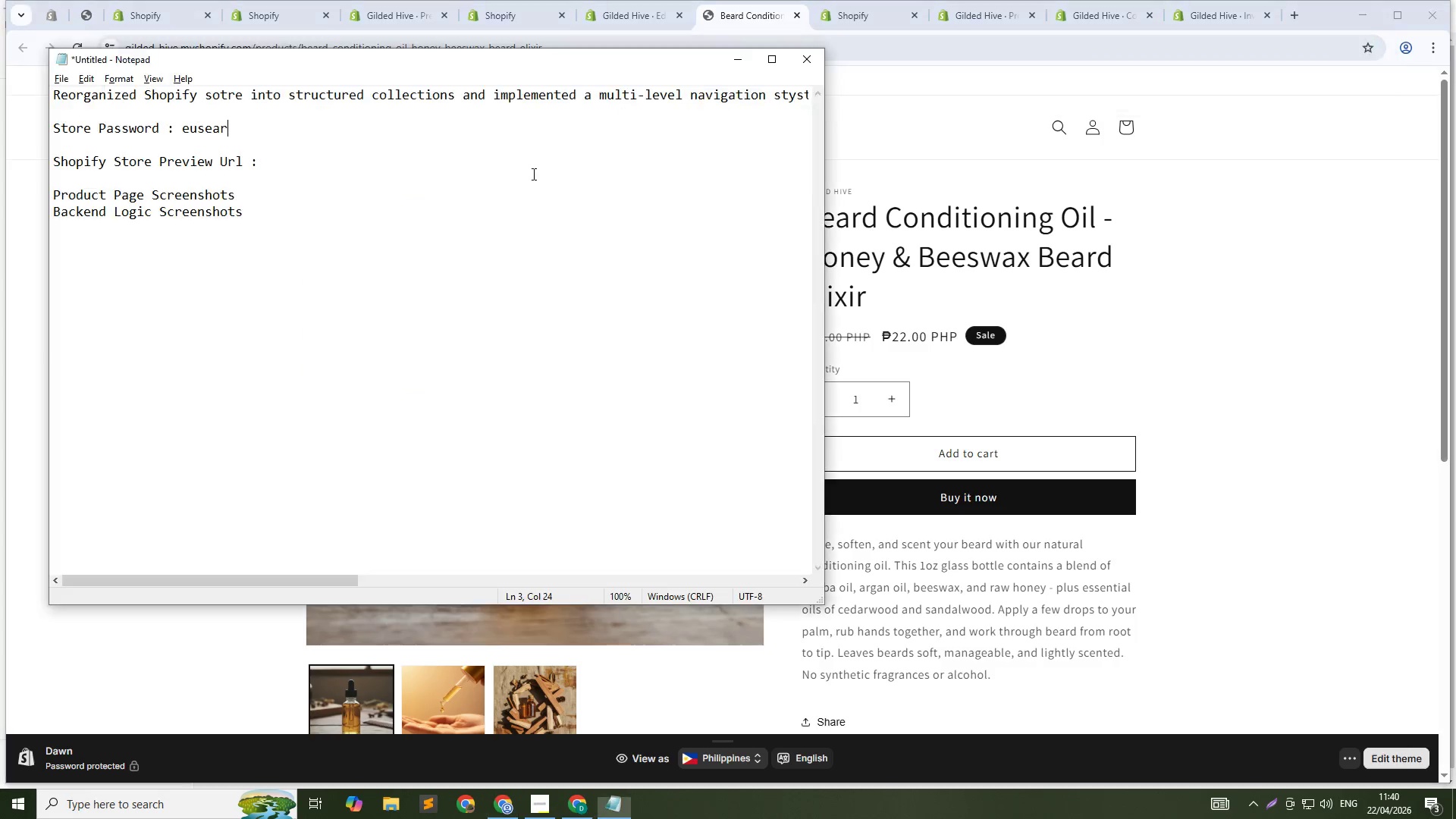 
key(Alt+Tab)
 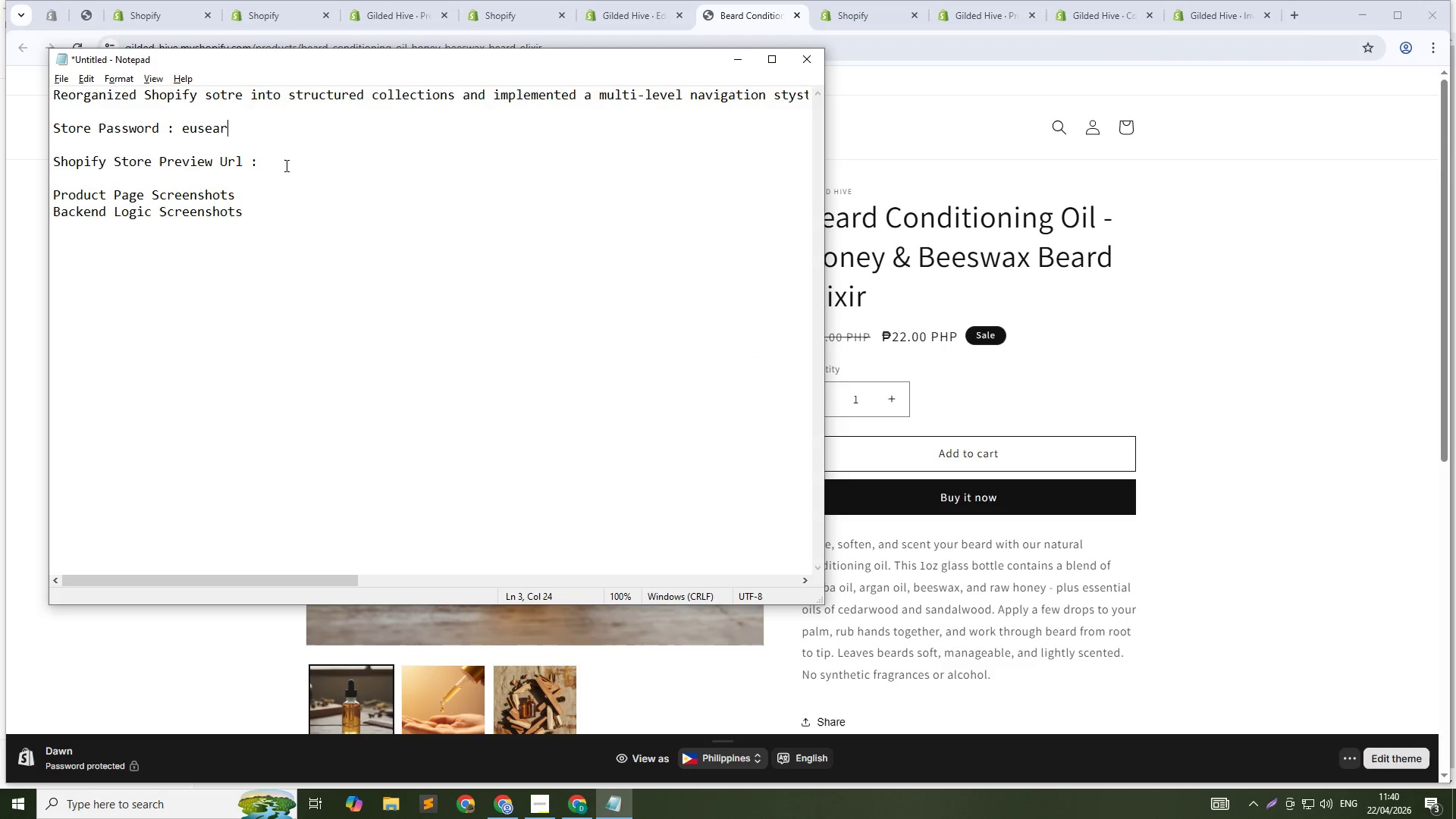 
left_click([285, 165])
 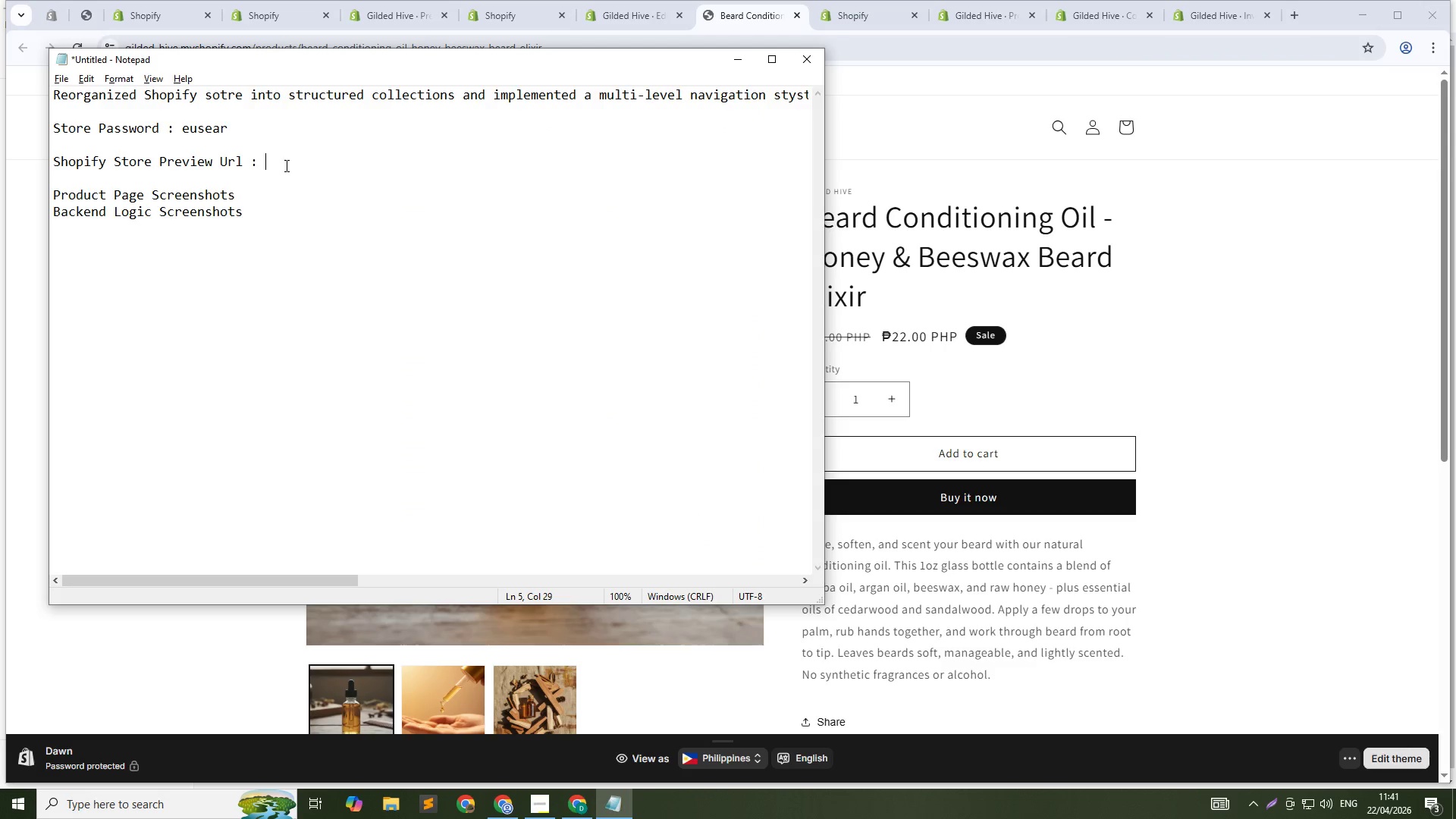 
key(Control+V)
 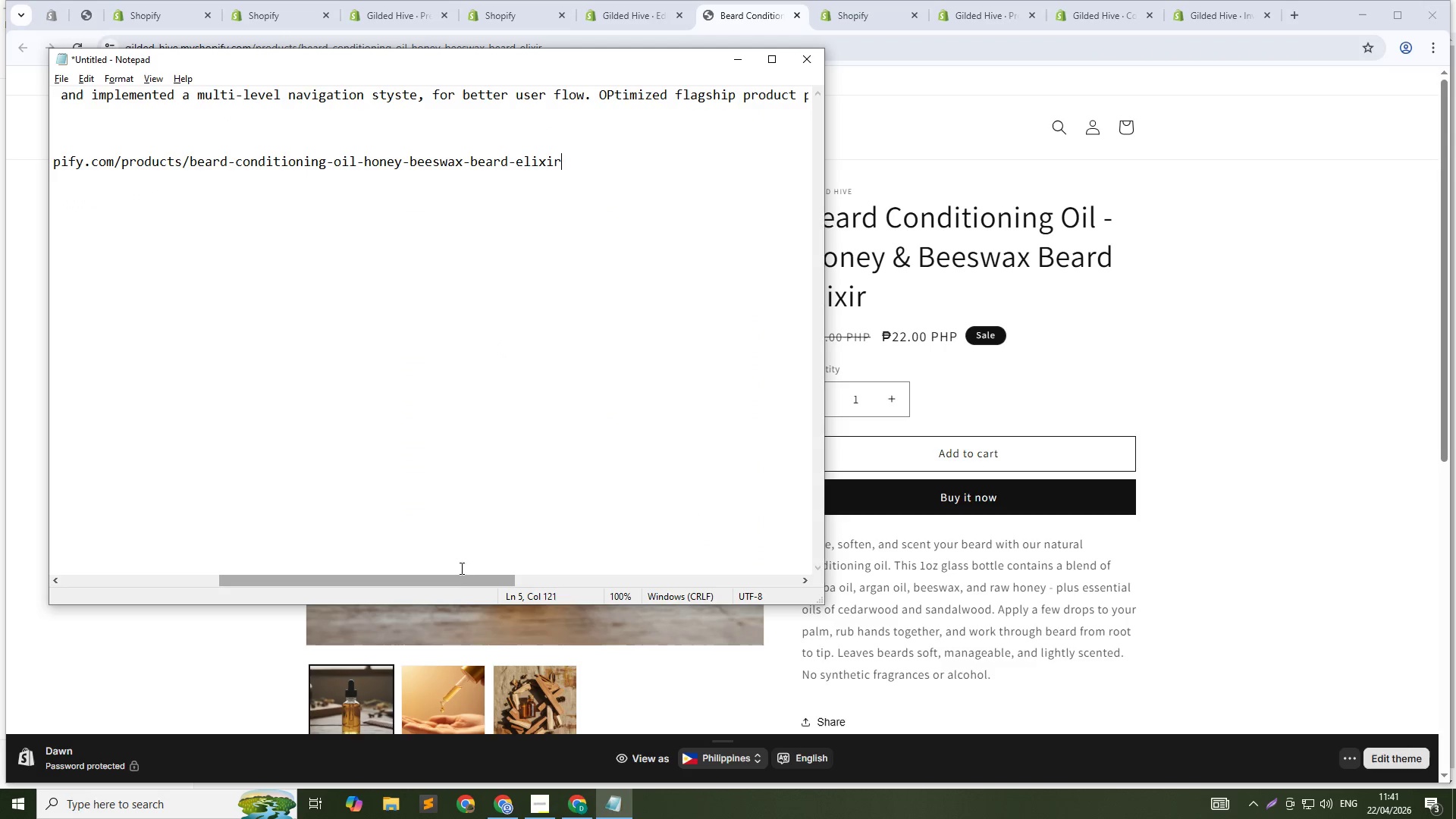 
left_click_drag(start_coordinate=[457, 582], to_coordinate=[207, 572])
 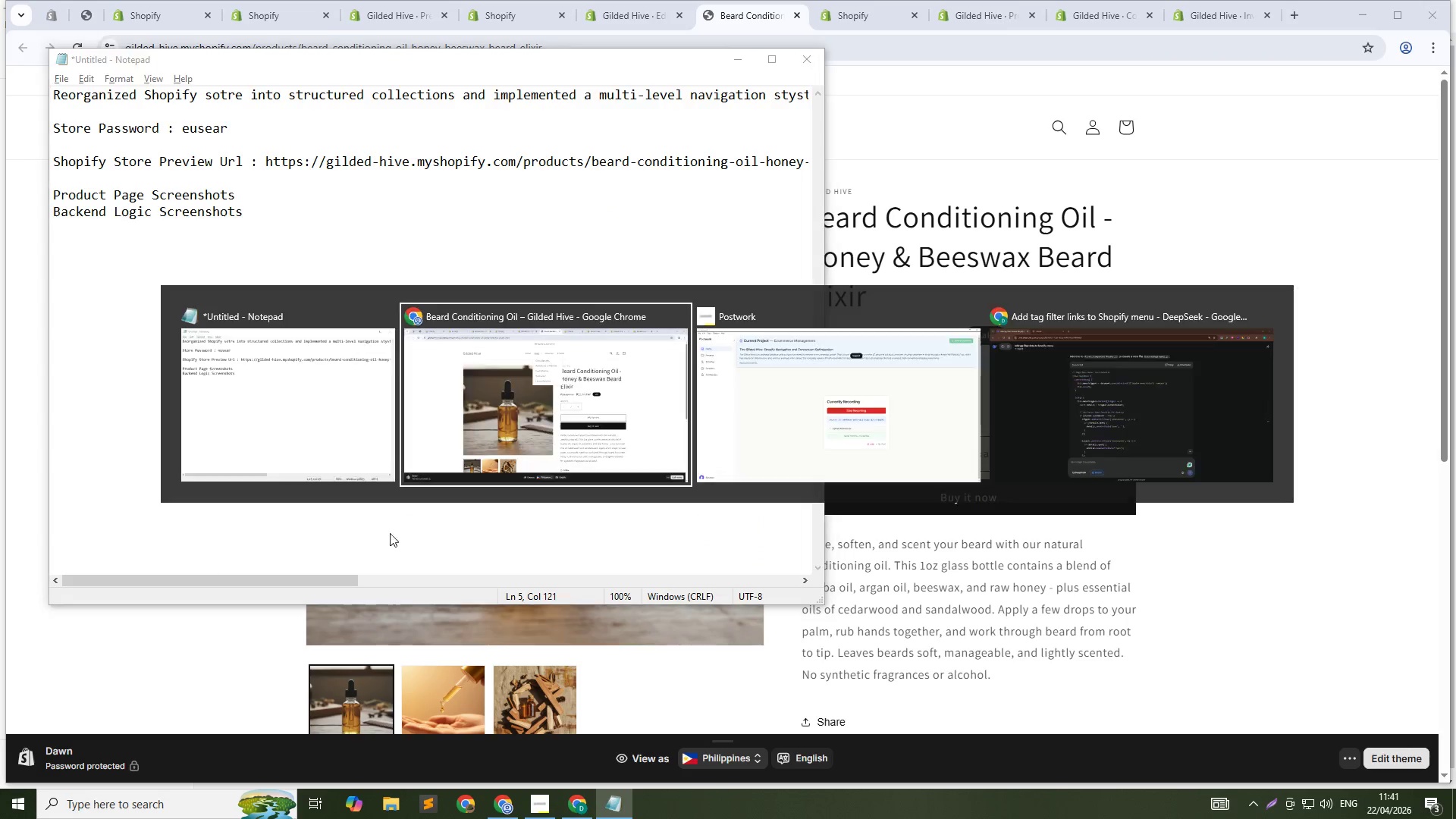 
key(Alt+Tab)
 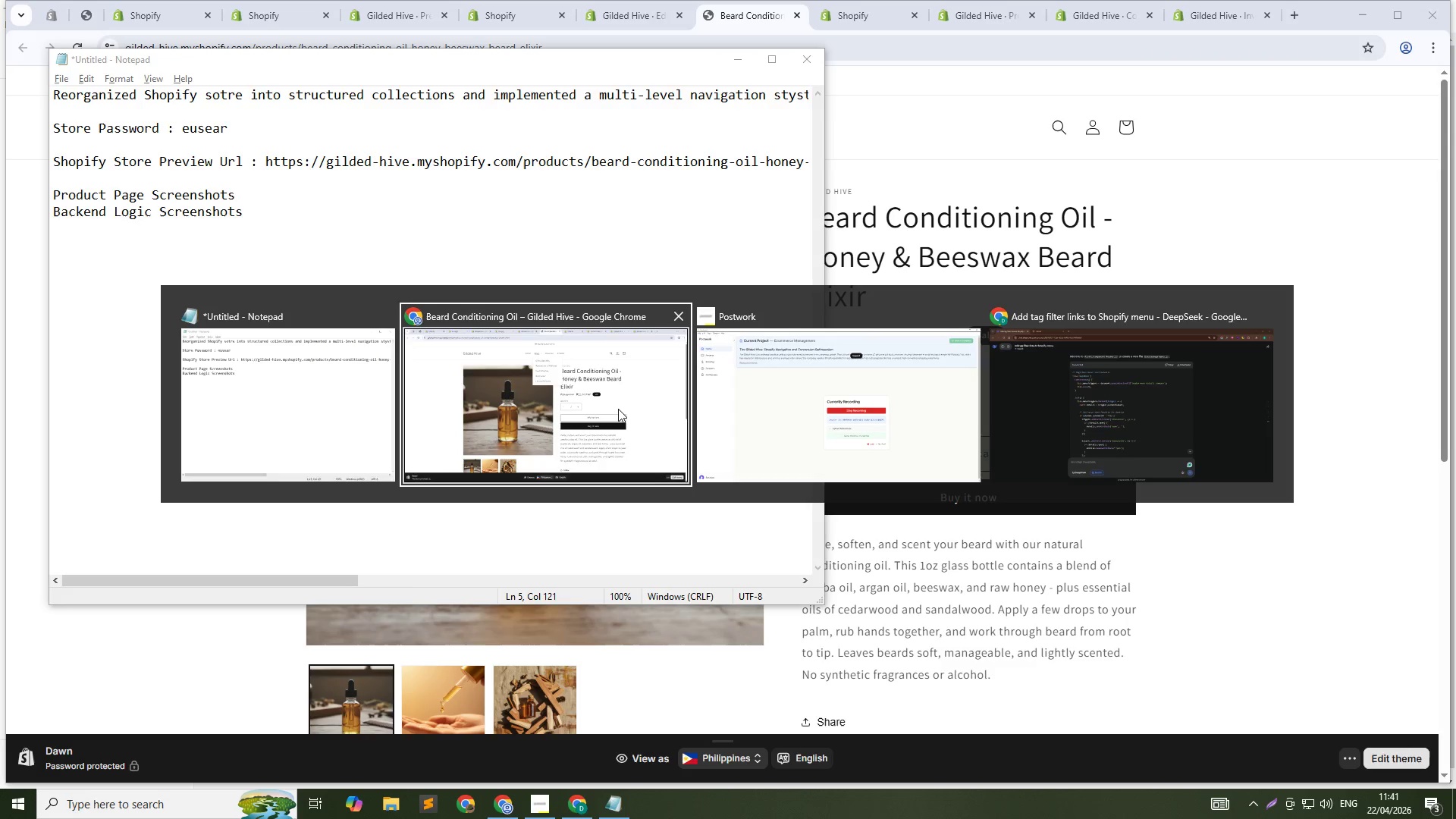 
left_click([618, 409])
 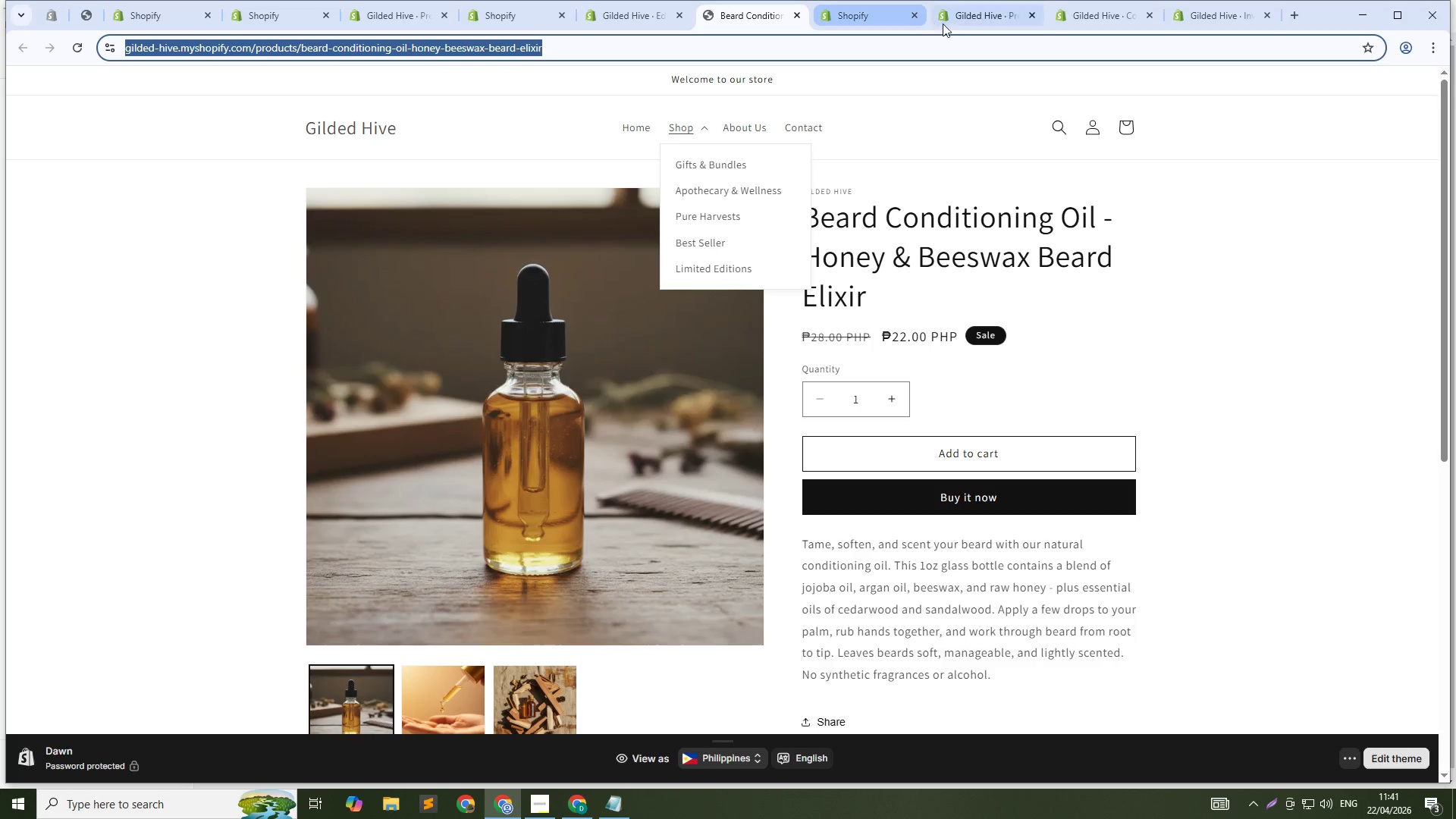 
left_click([962, 24])
 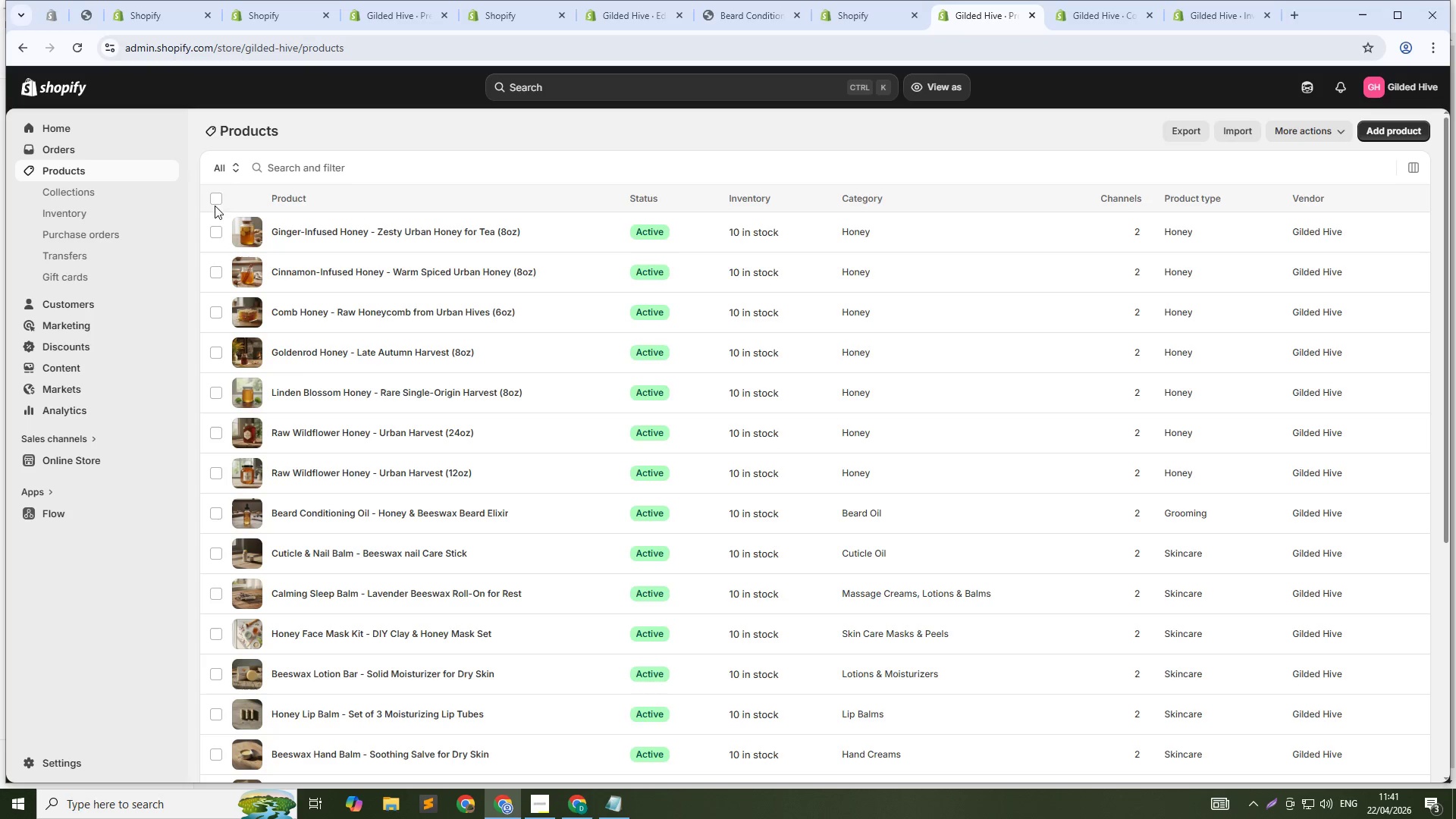 
left_click([219, 202])
 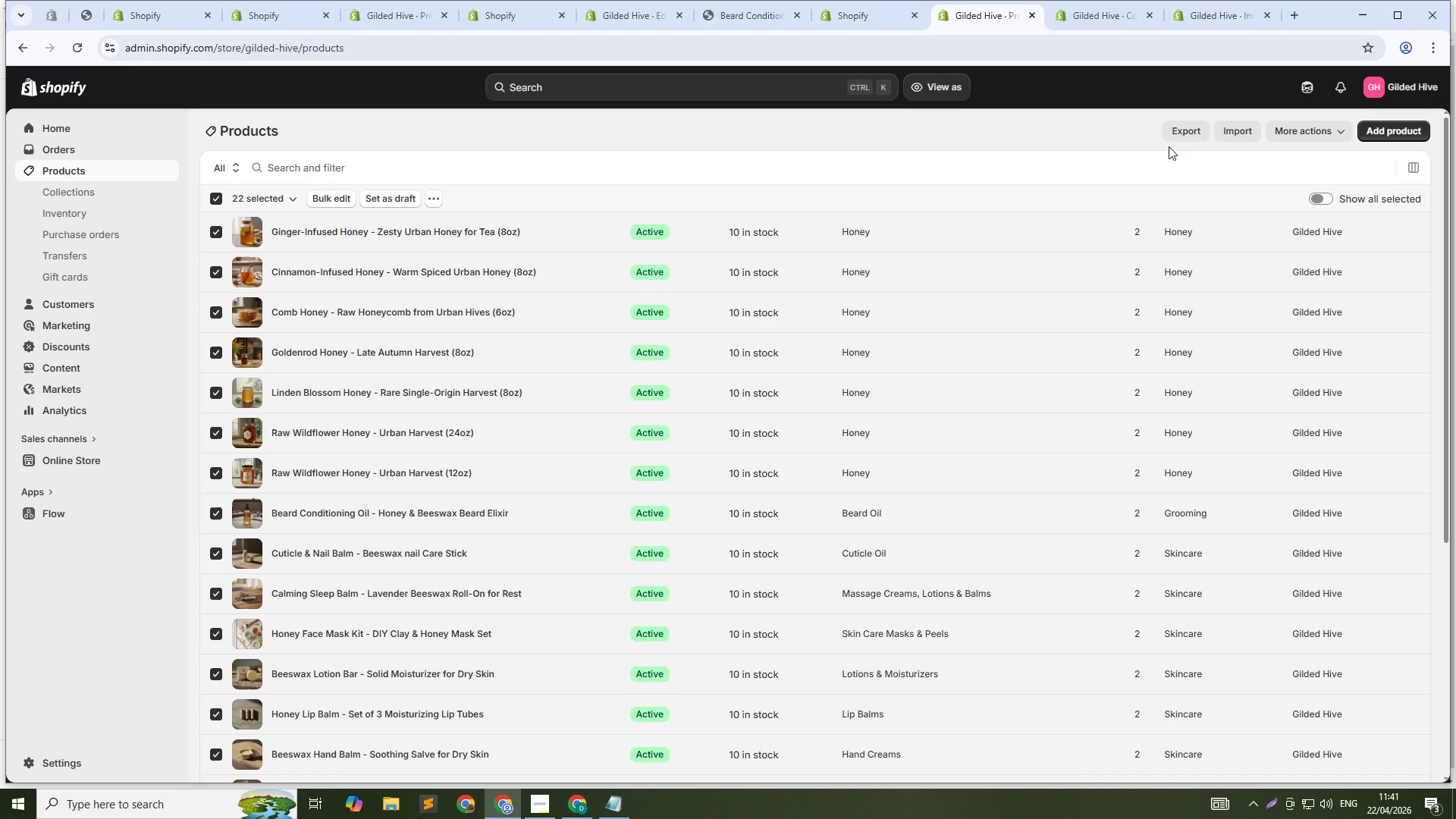 
left_click([1183, 132])
 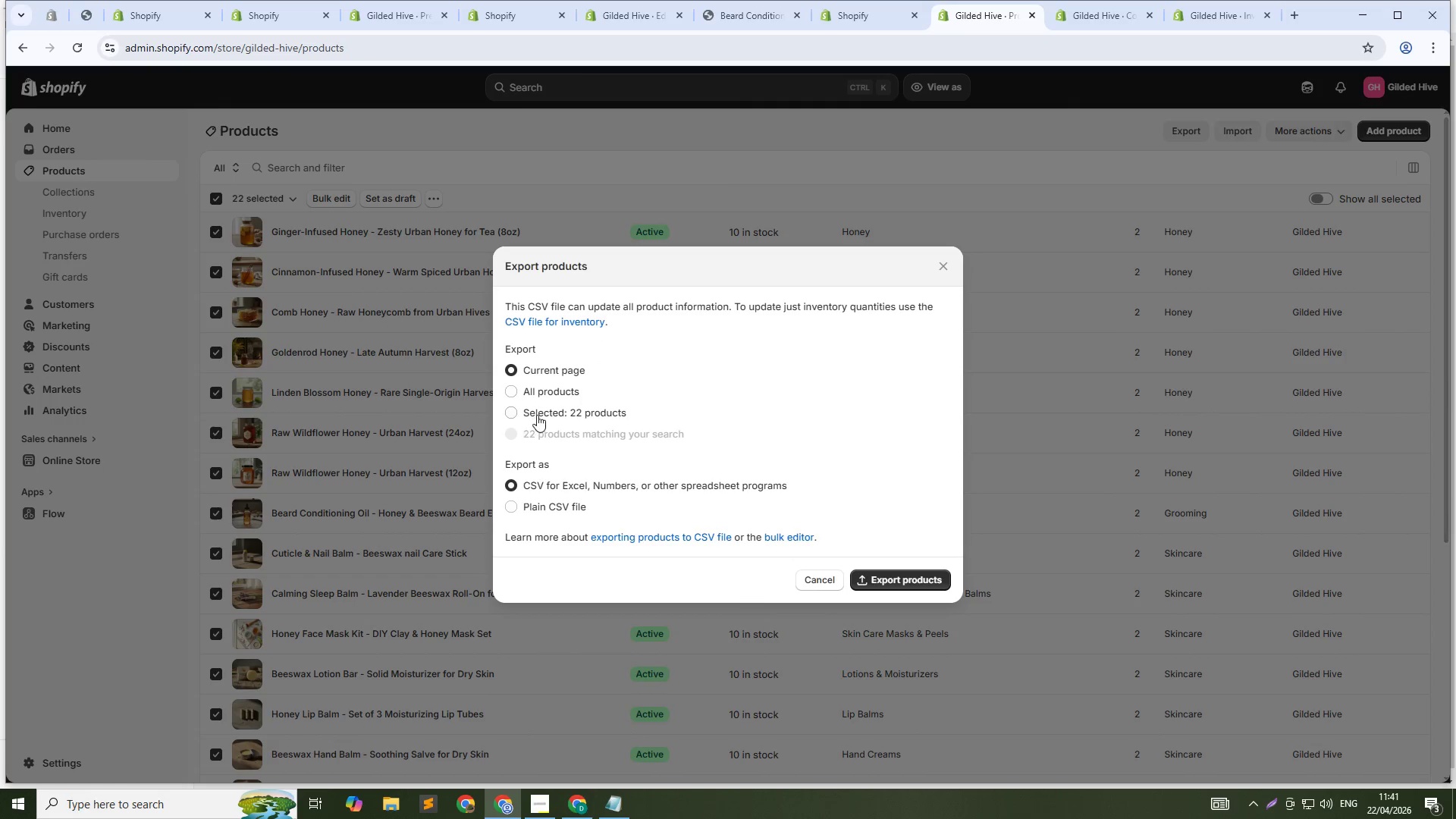 
left_click([537, 414])
 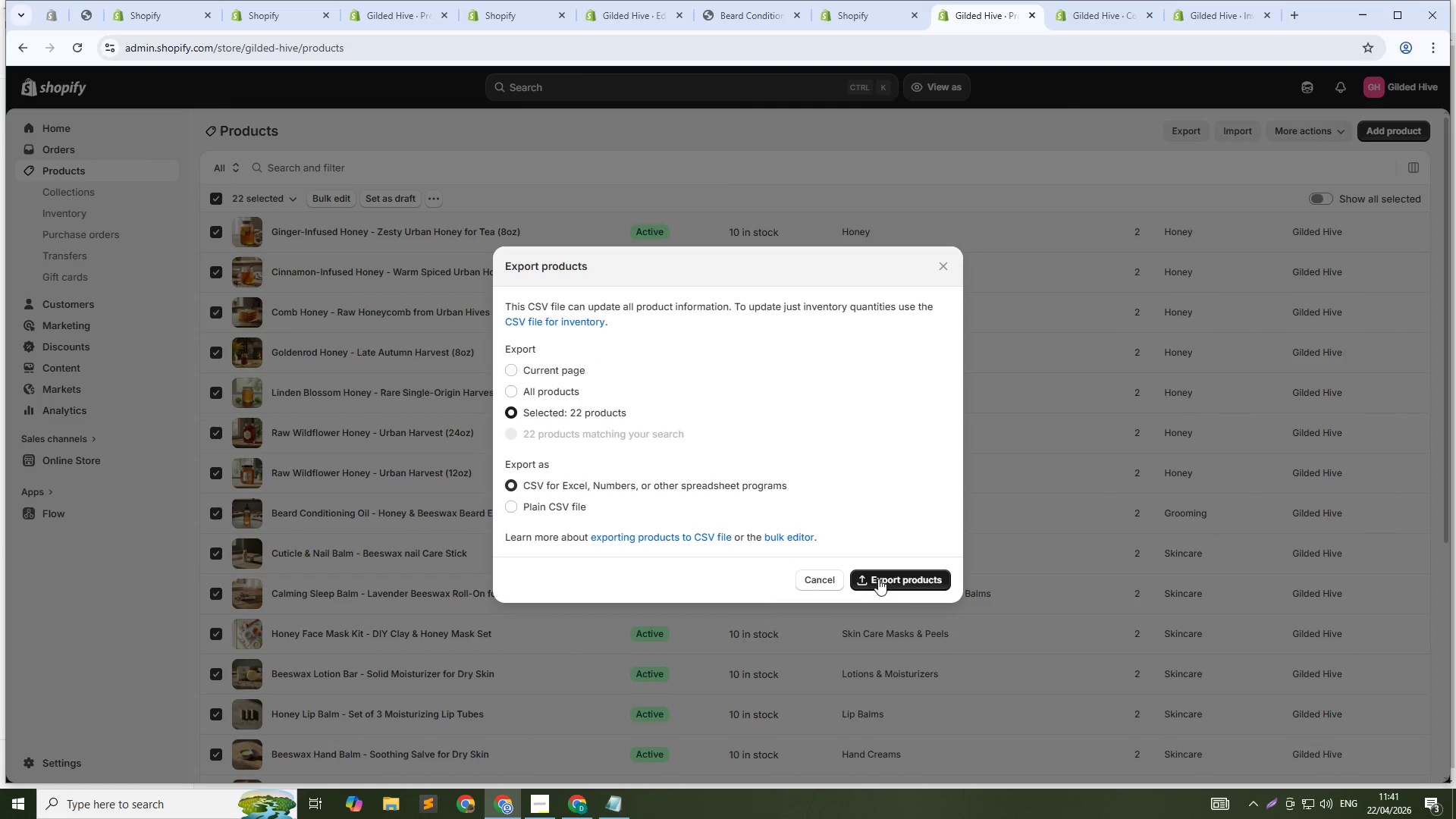 
left_click([880, 582])
 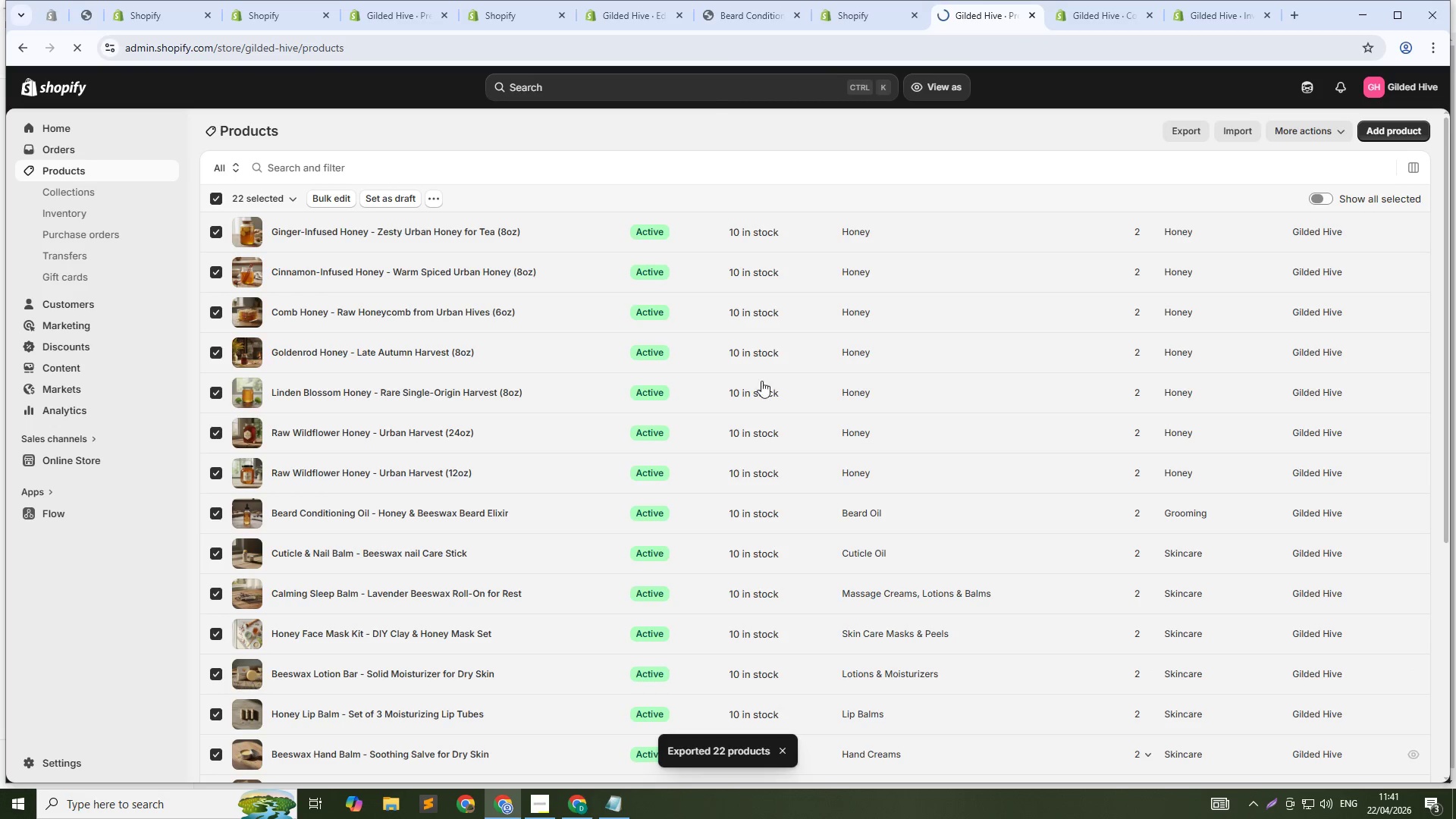 
wait(5.95)
 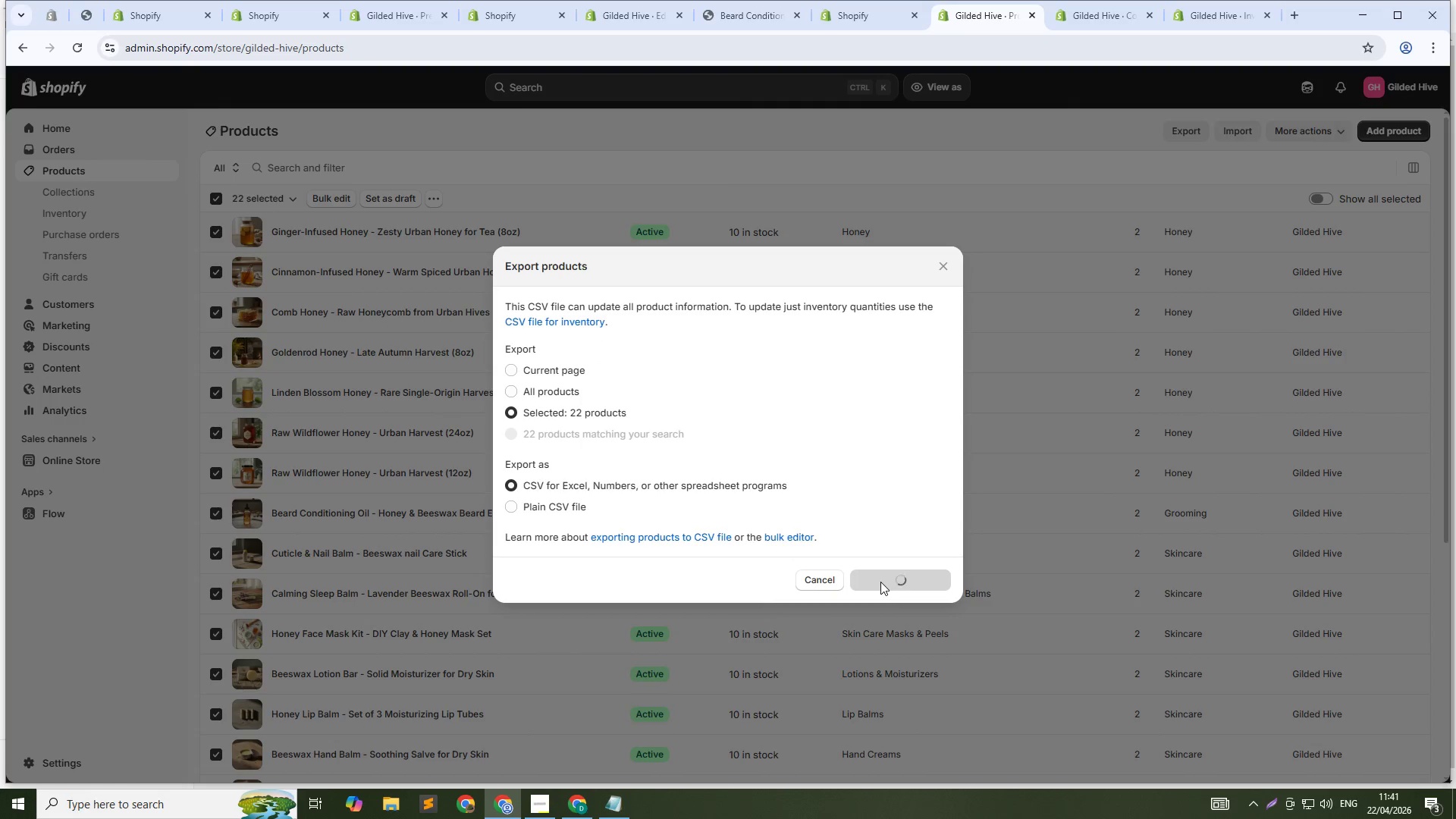 
left_click([214, 194])
 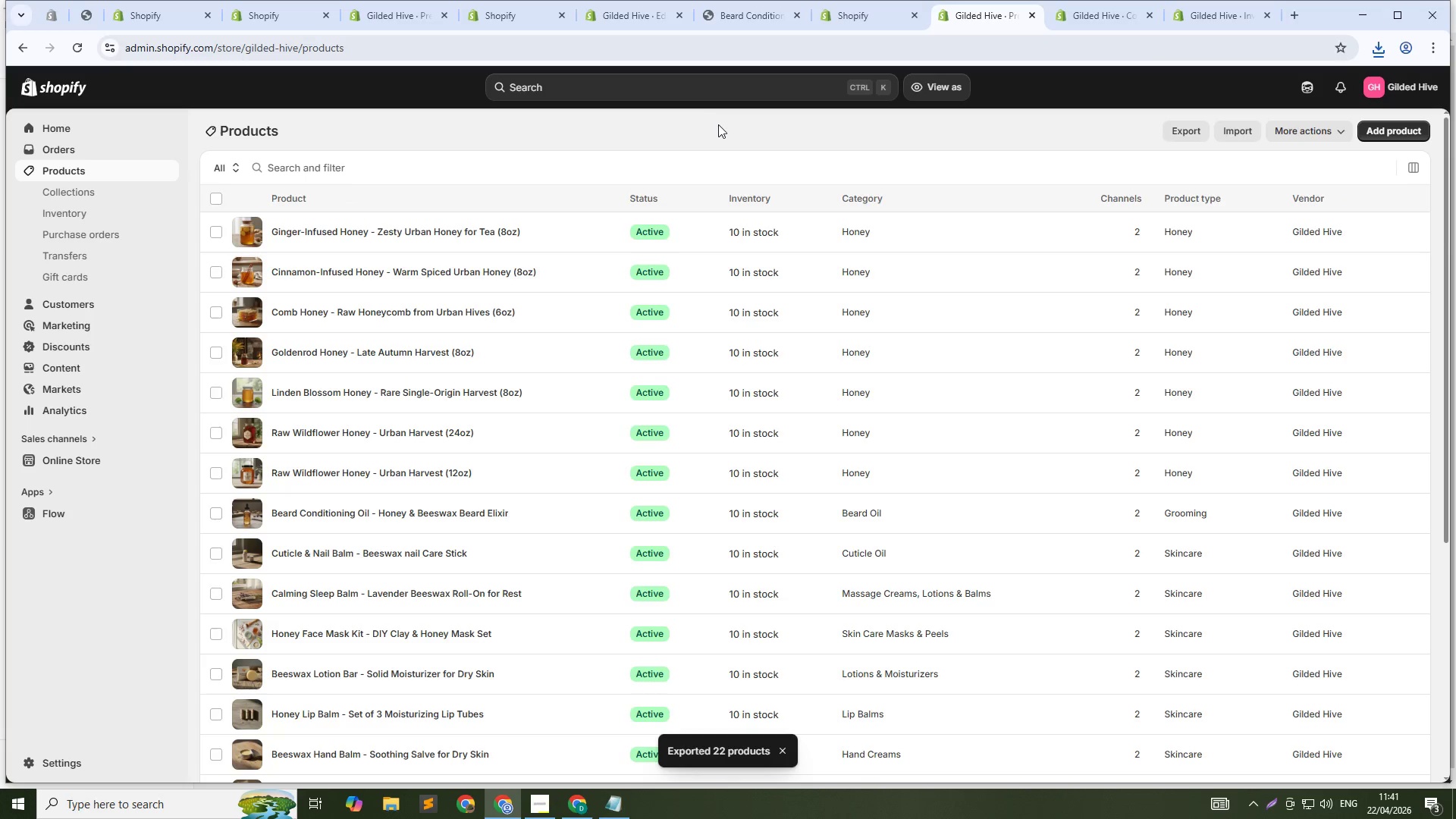 
left_click([718, 124])
 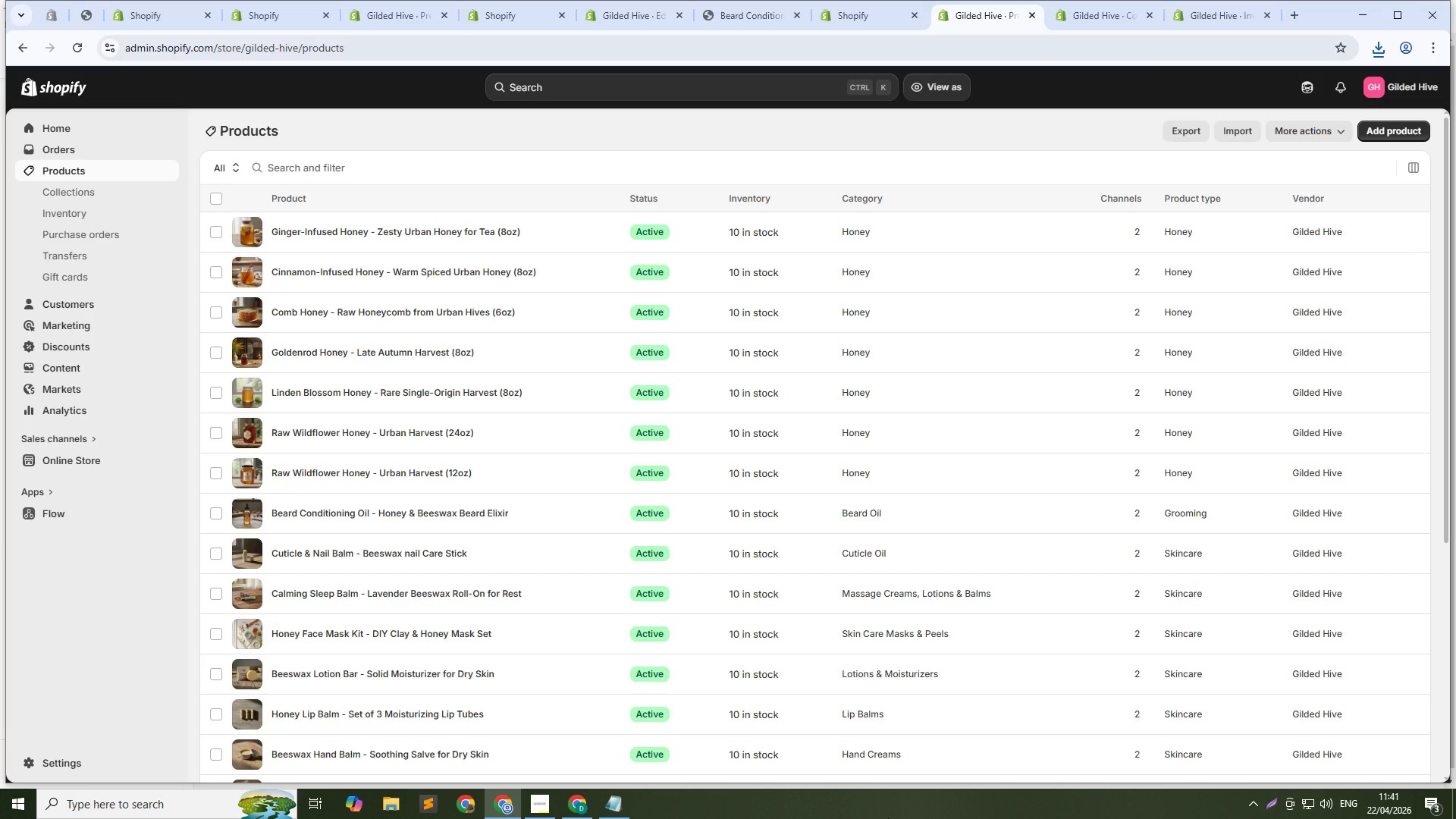 
key(PrintScreen)
 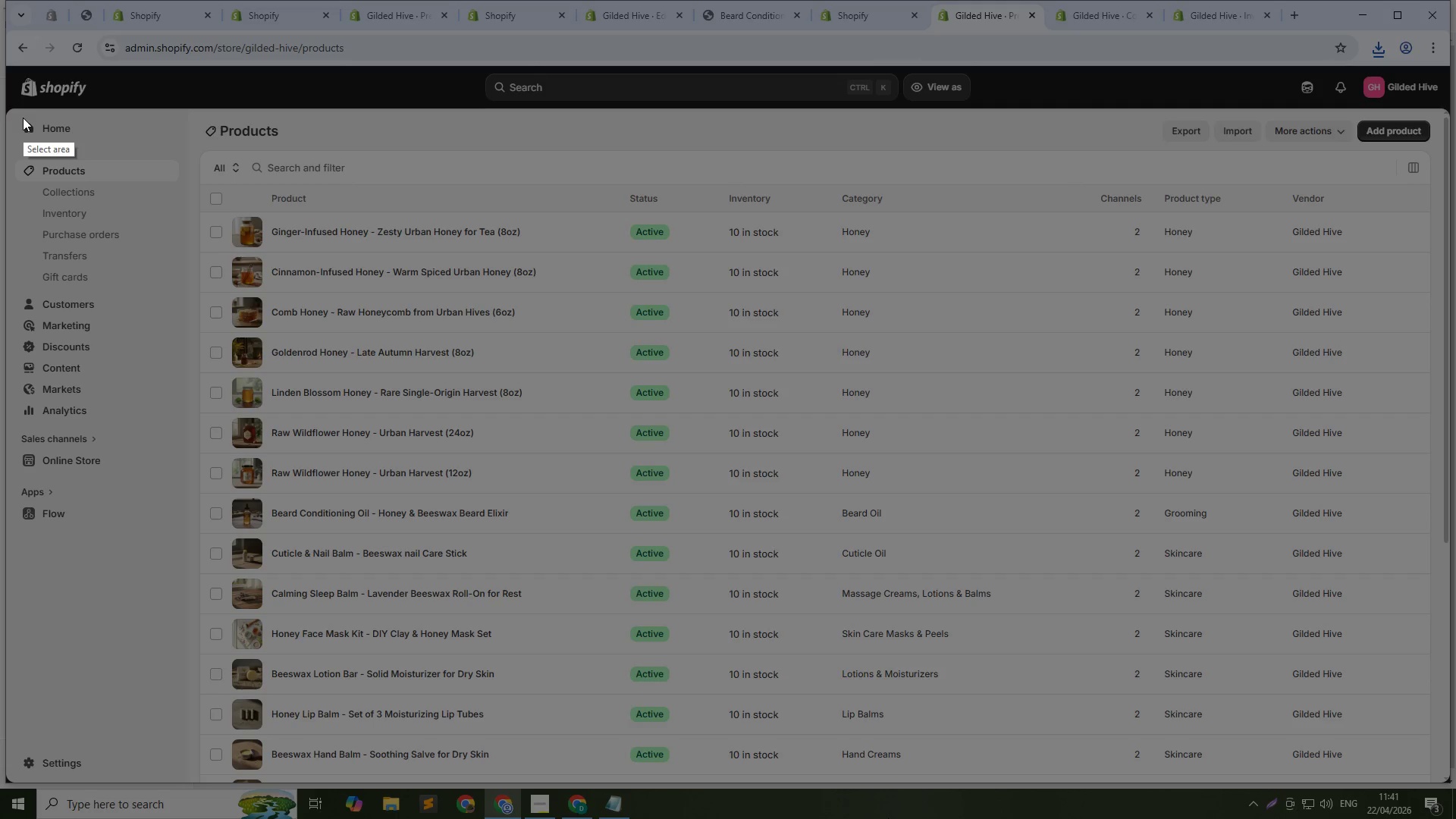 
left_click_drag(start_coordinate=[3, 110], to_coordinate=[1444, 770])
 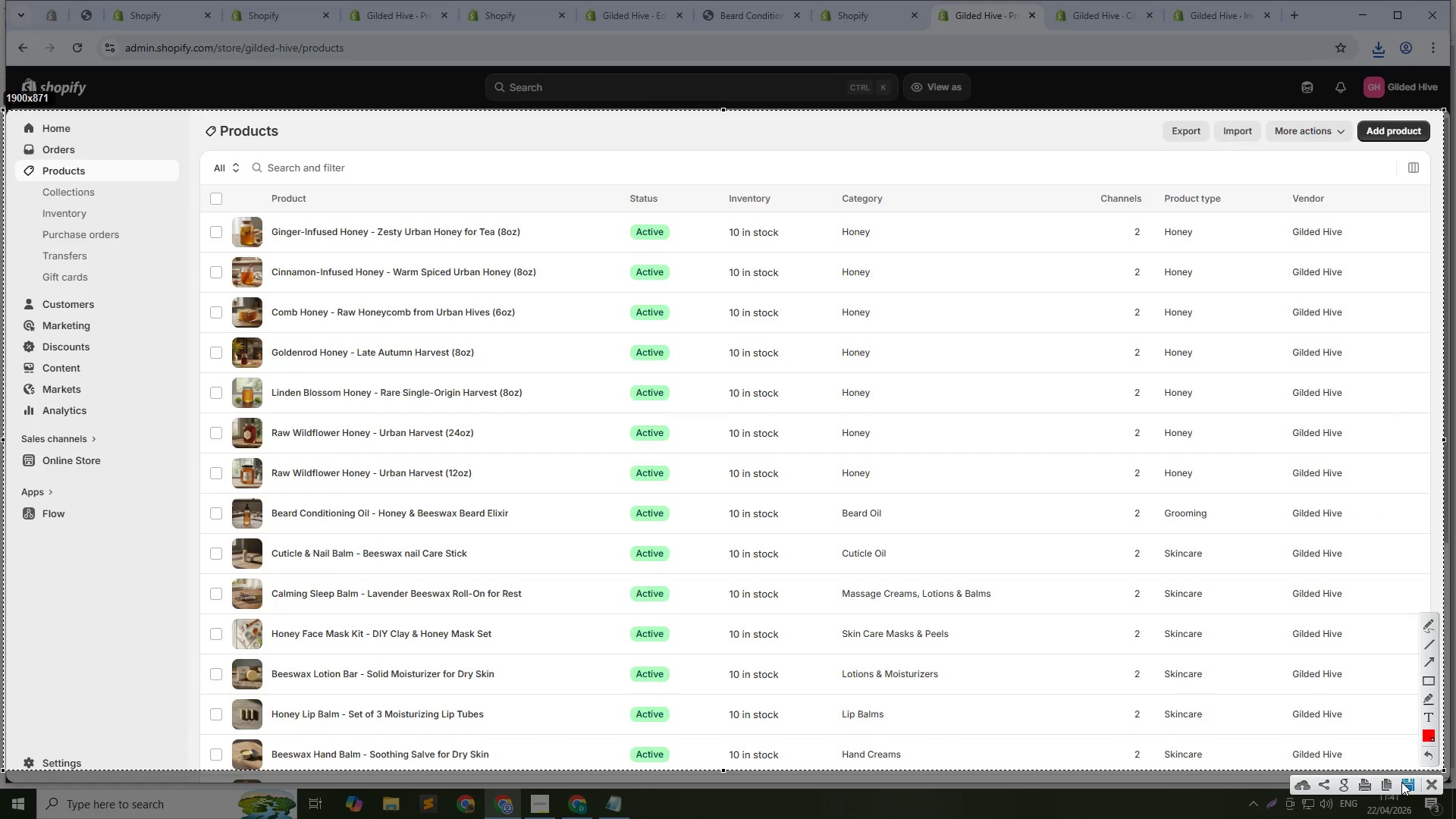 
left_click([1401, 782])
 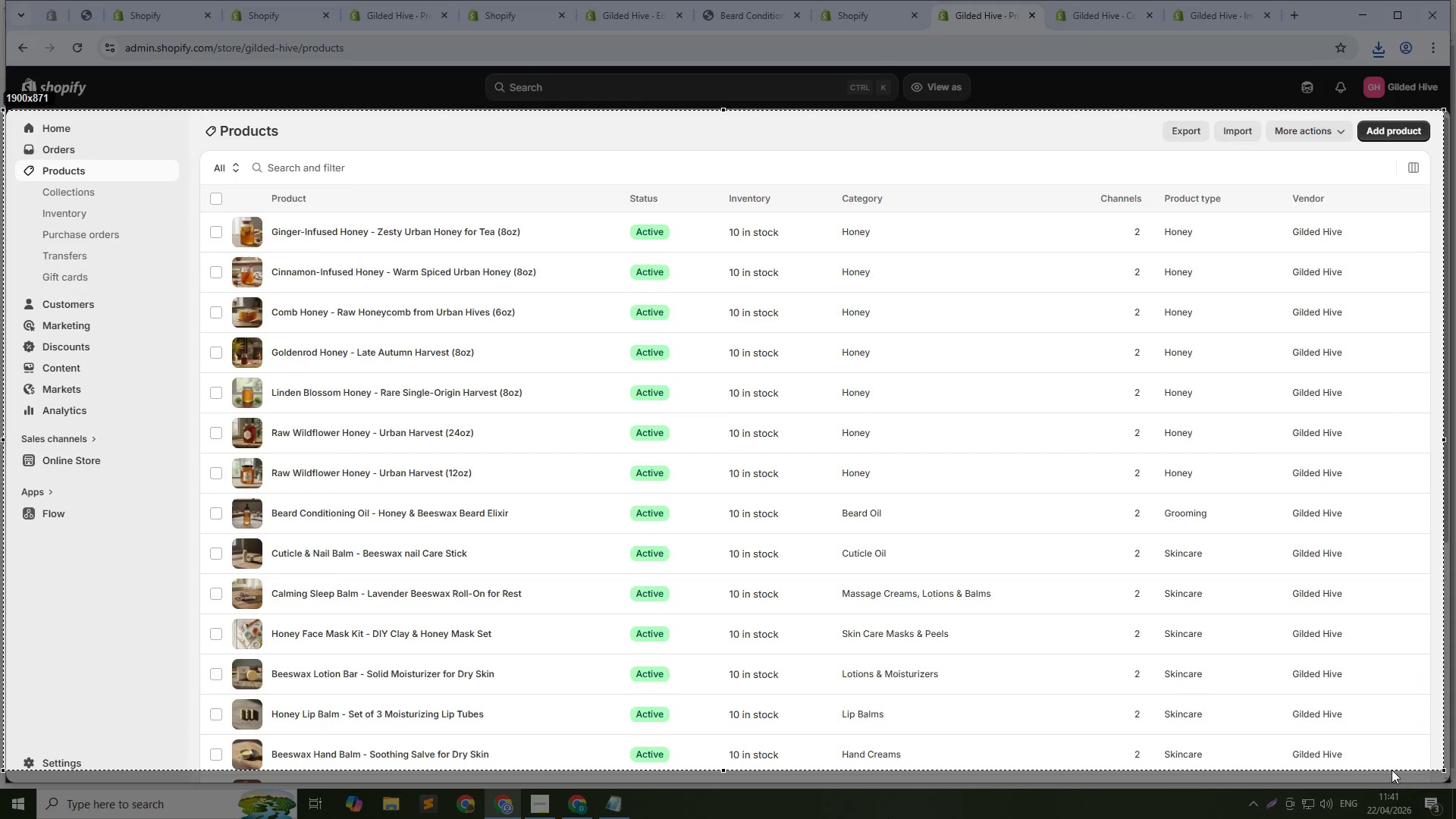 
type(All 22 Products)
 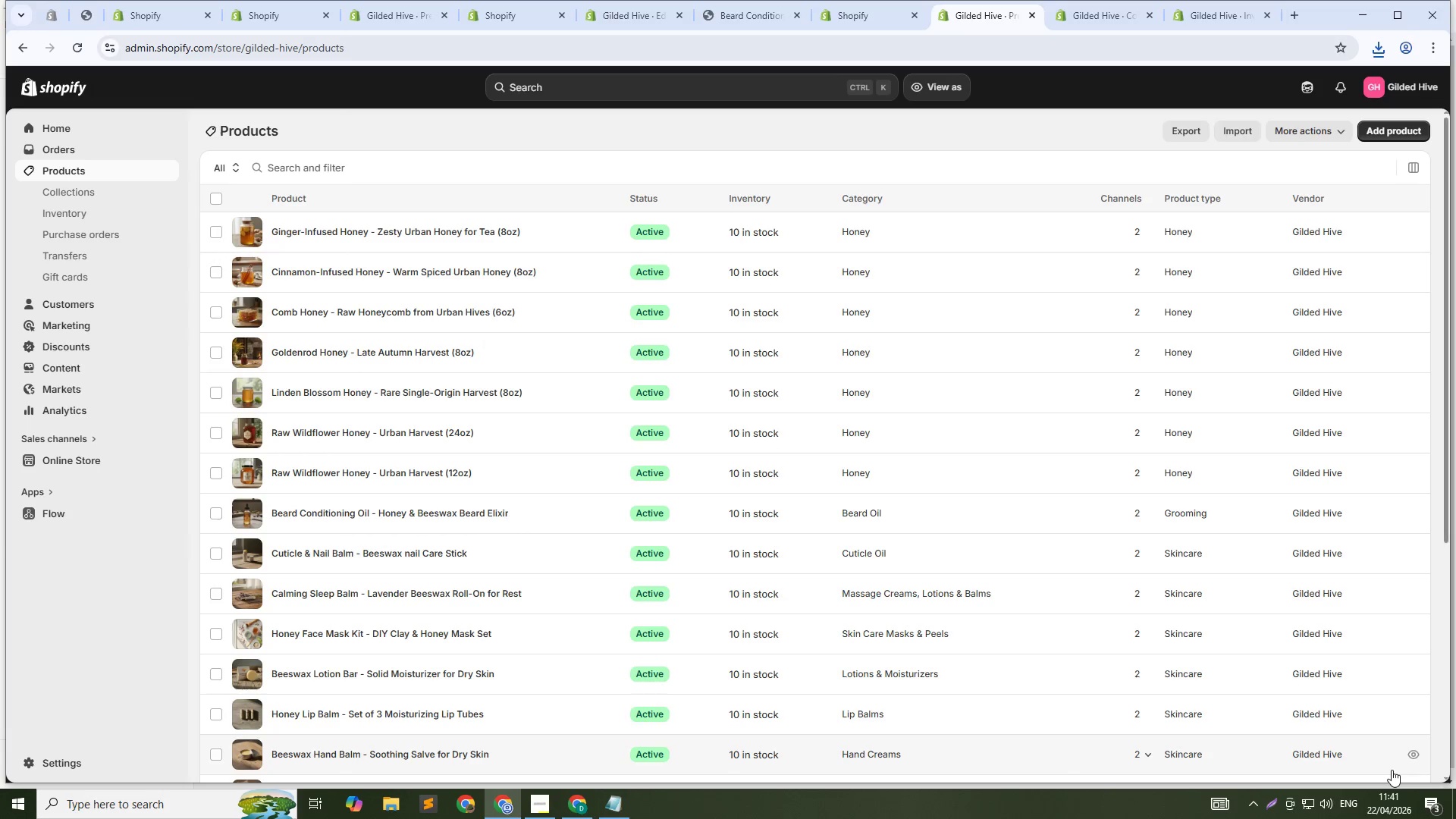 
 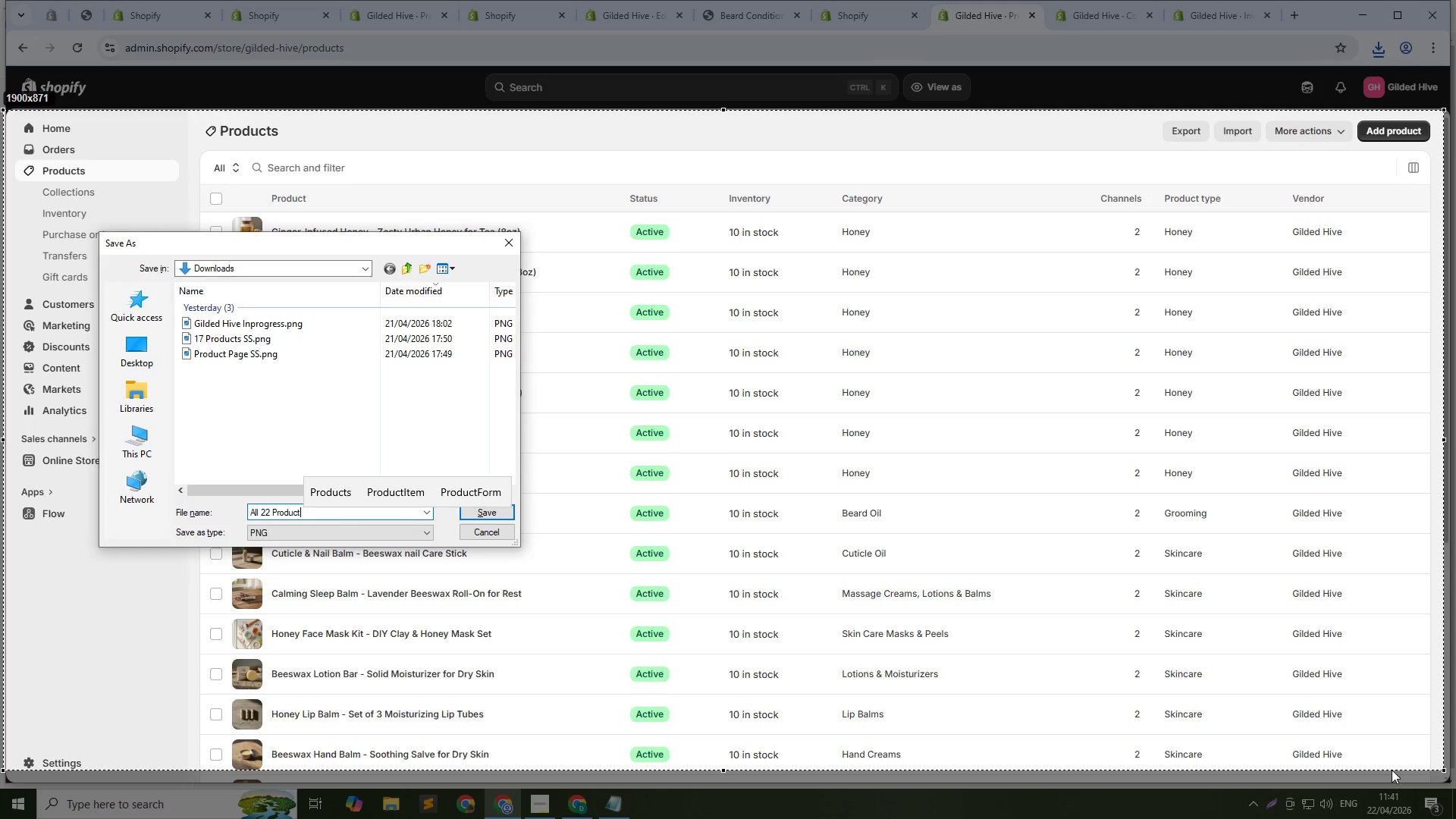 
key(Enter)
 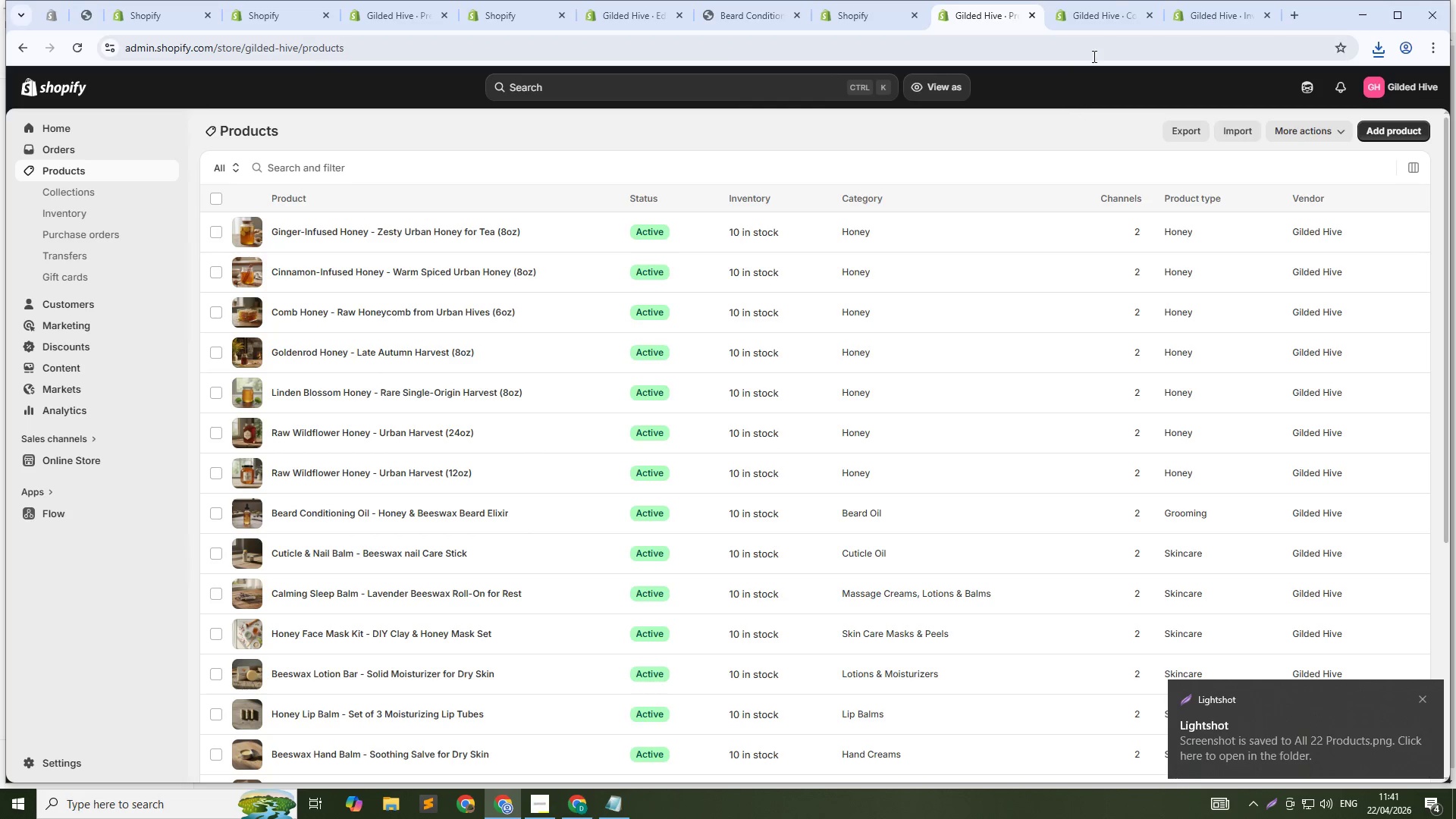 
left_click([1112, 13])
 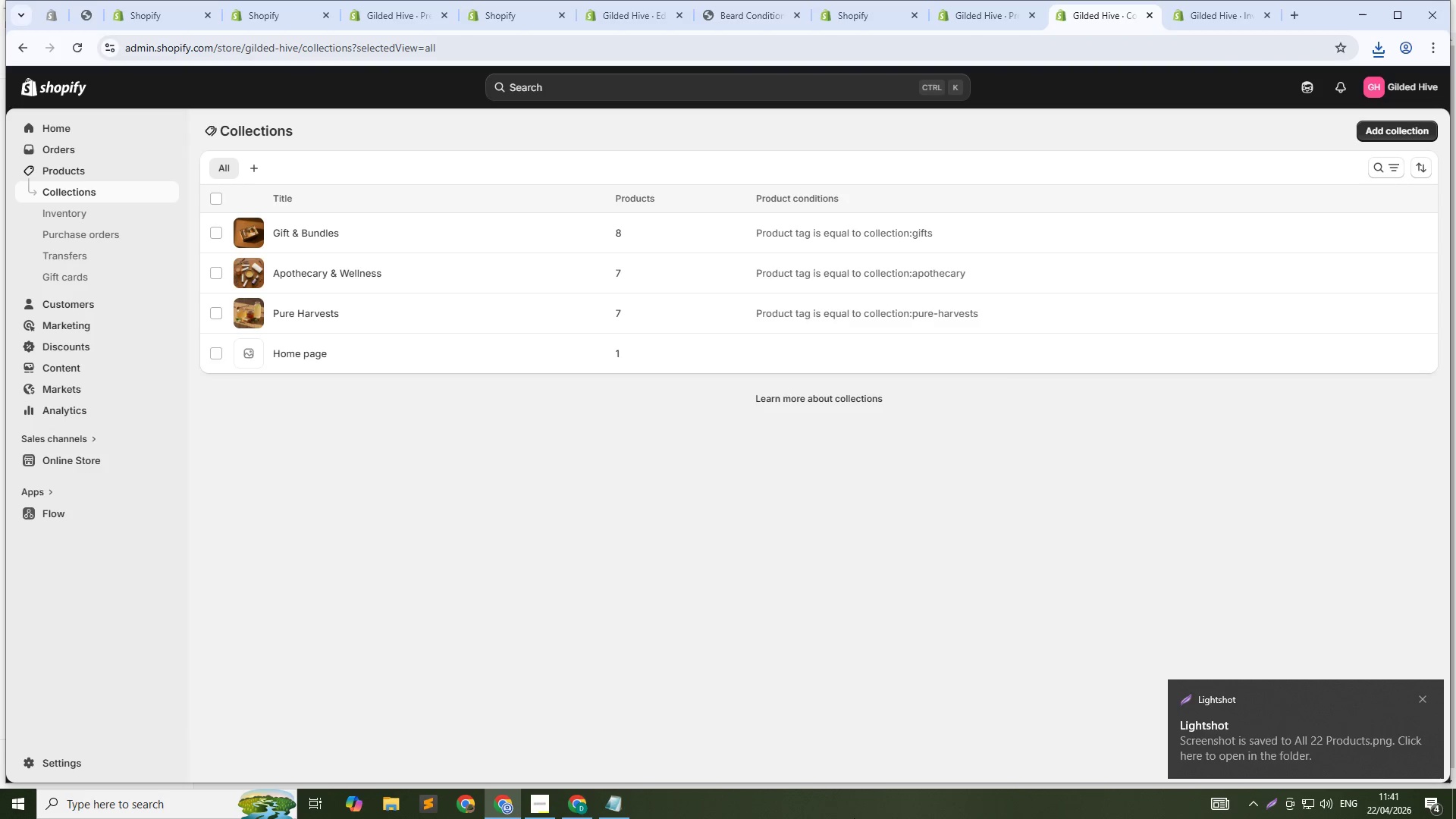 
key(PrintScreen)
 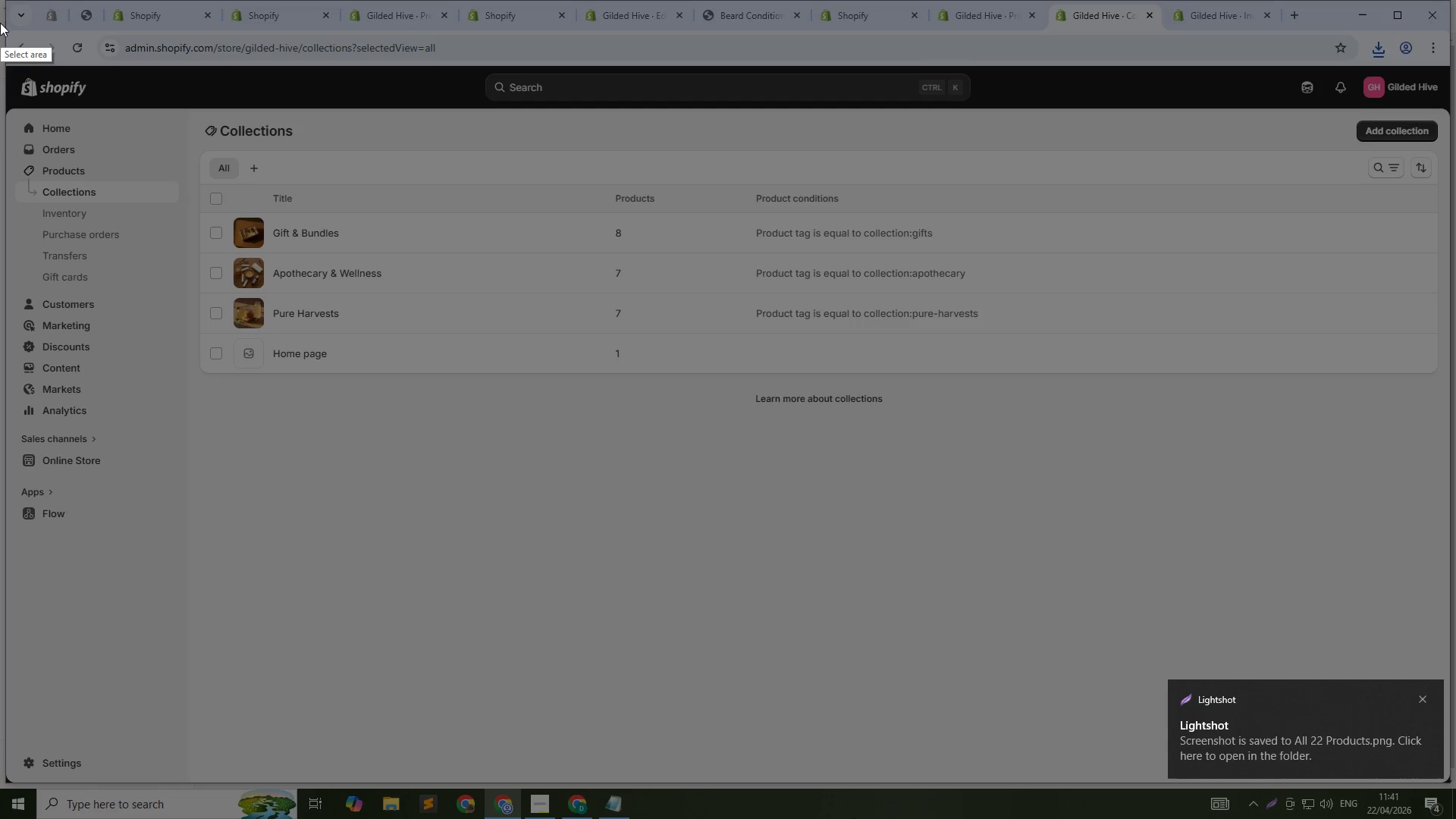 
left_click_drag(start_coordinate=[0, 23], to_coordinate=[1450, 555])
 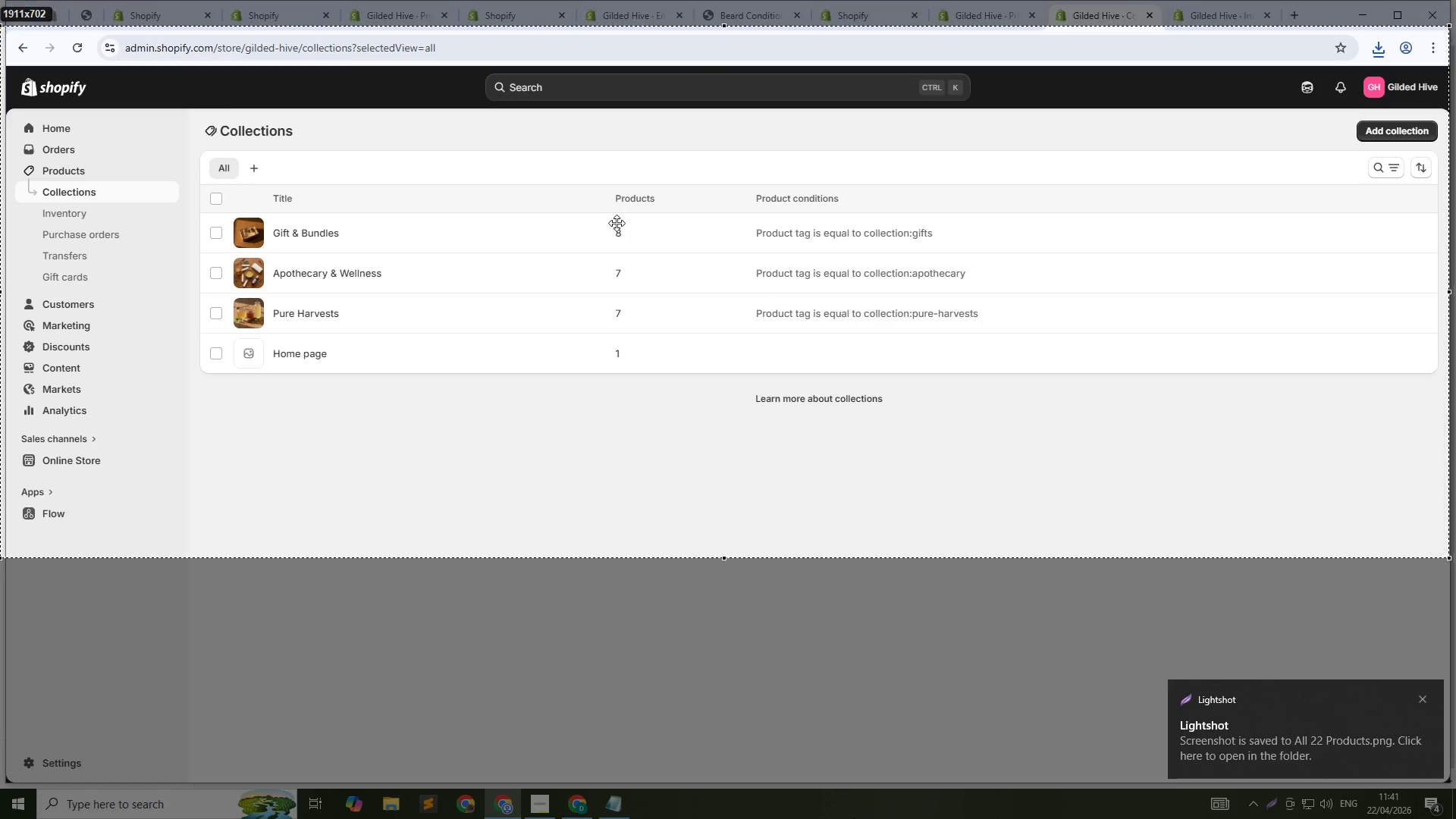 
left_click_drag(start_coordinate=[617, 218], to_coordinate=[618, 228])
 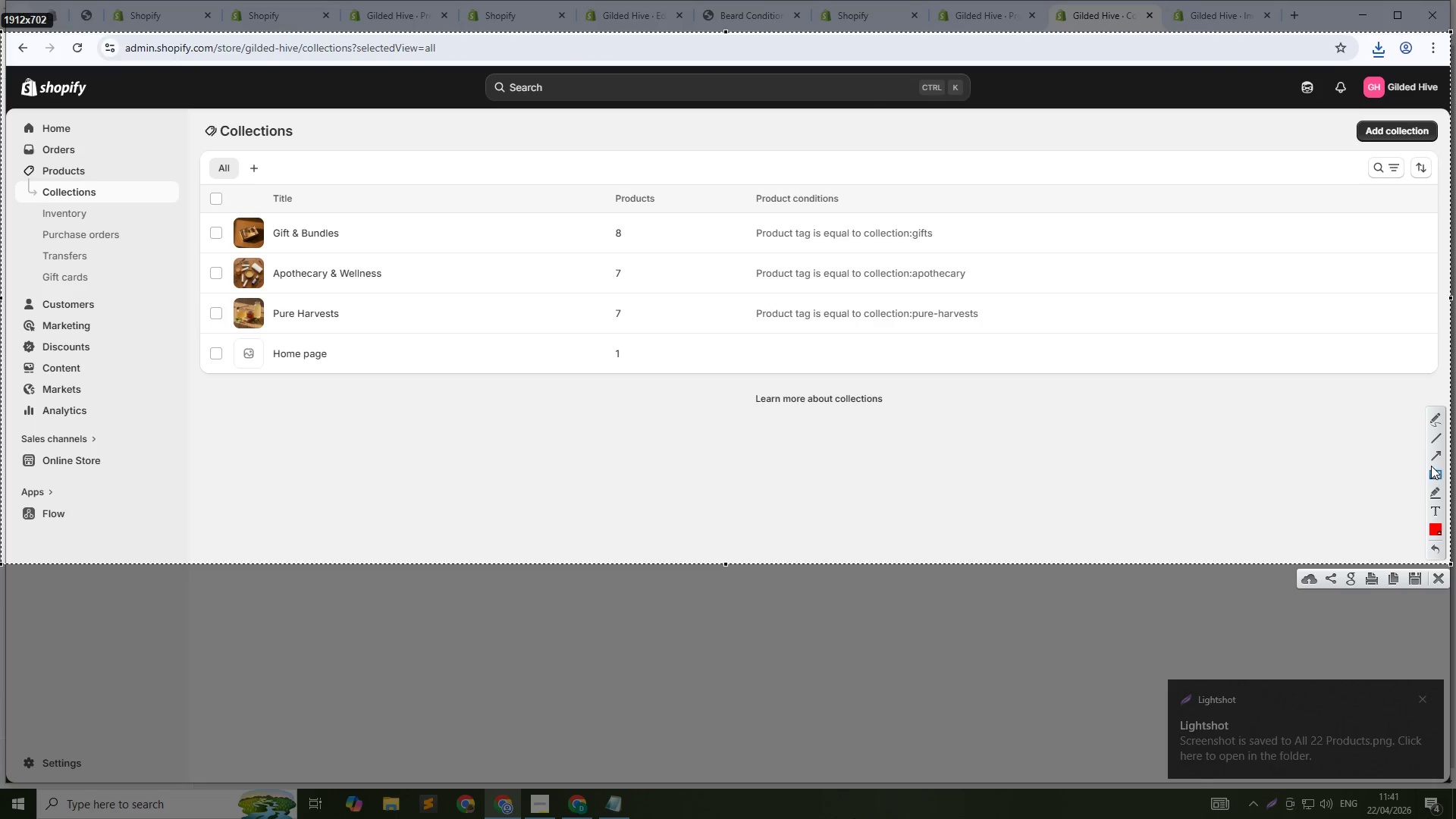 
left_click([1441, 477])
 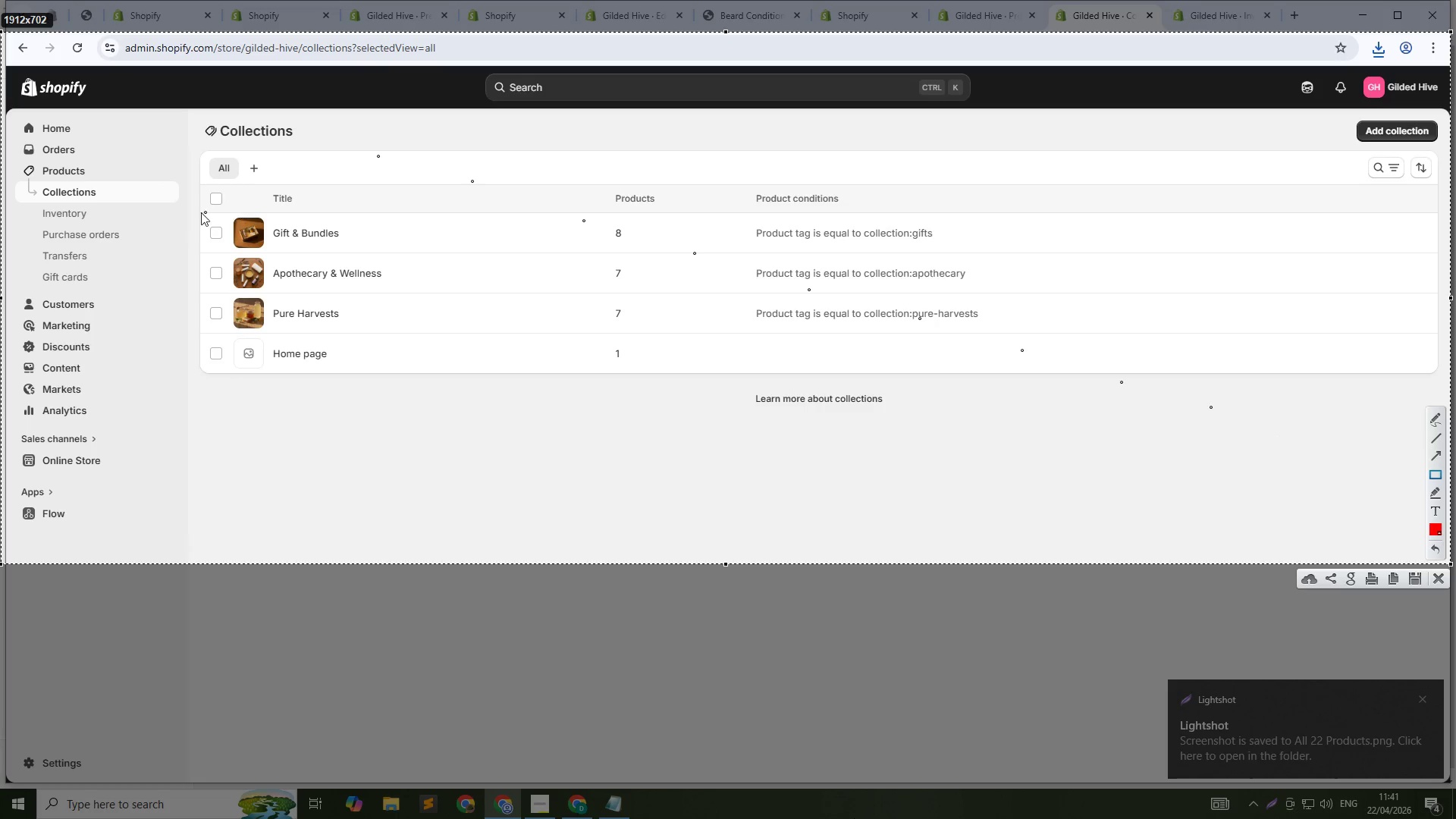 
left_click_drag(start_coordinate=[190, 212], to_coordinate=[1144, 339])
 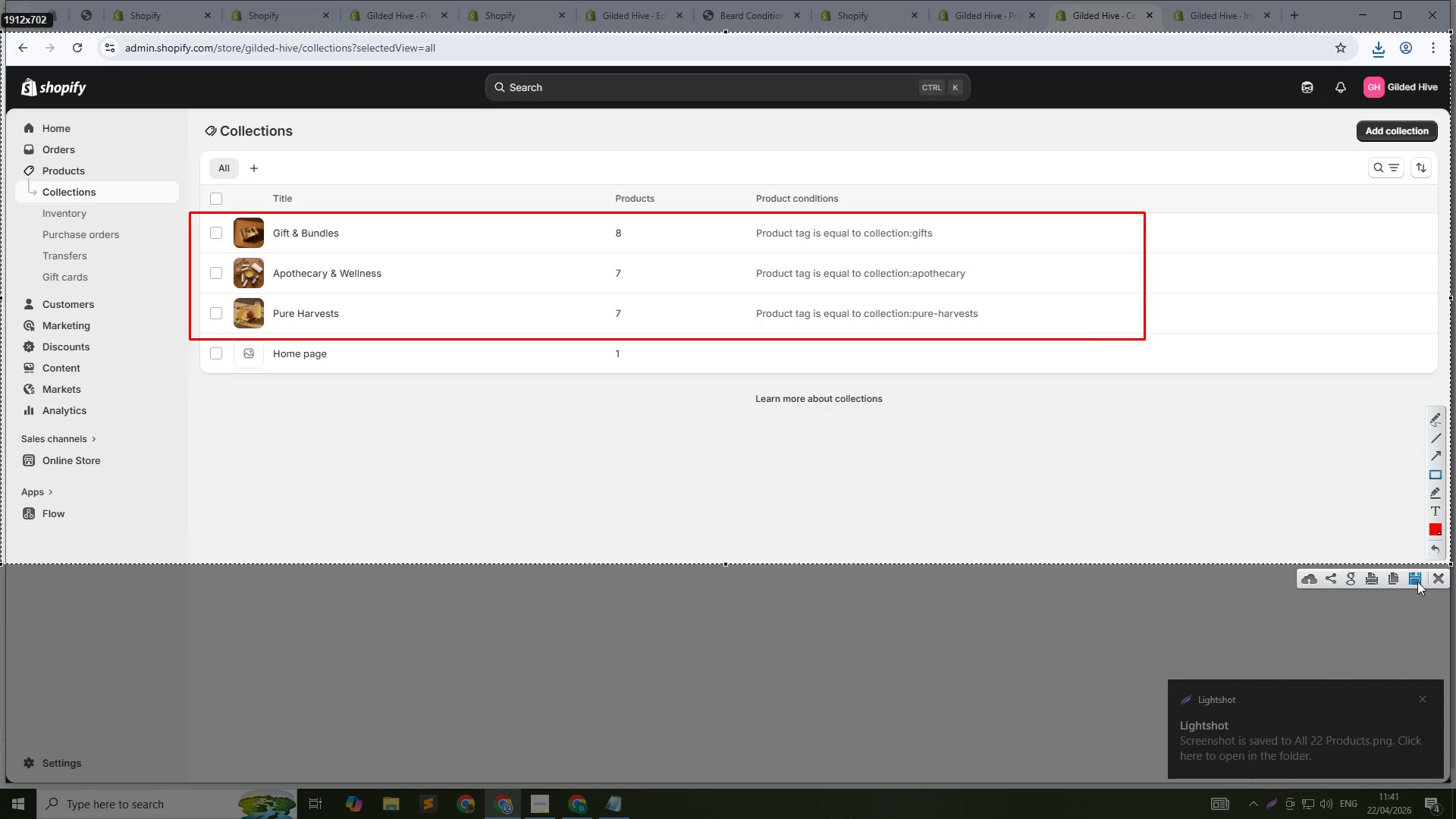 
left_click([1417, 582])
 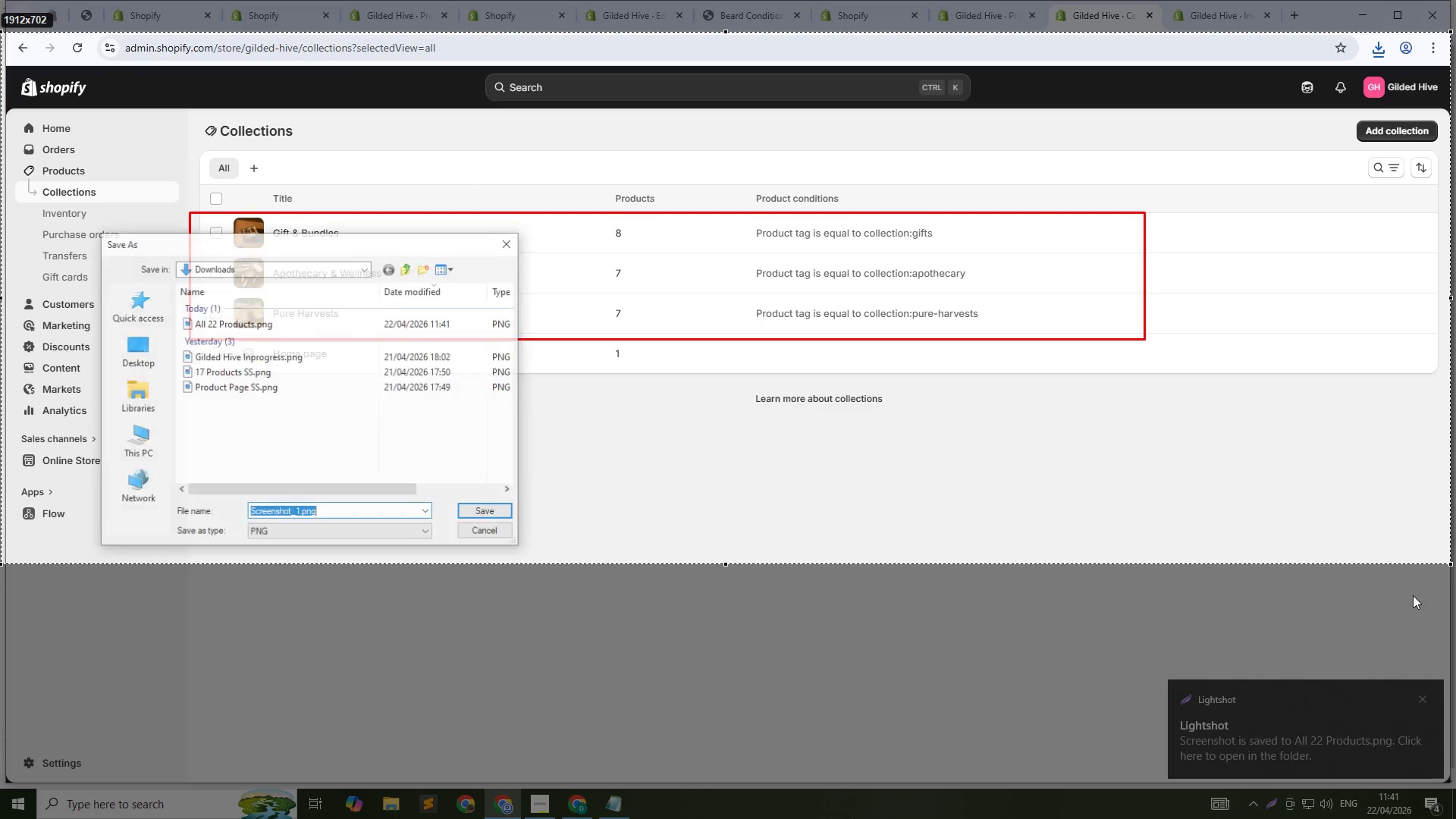 
type(#)
key(Backspace)
type(3 collections)
 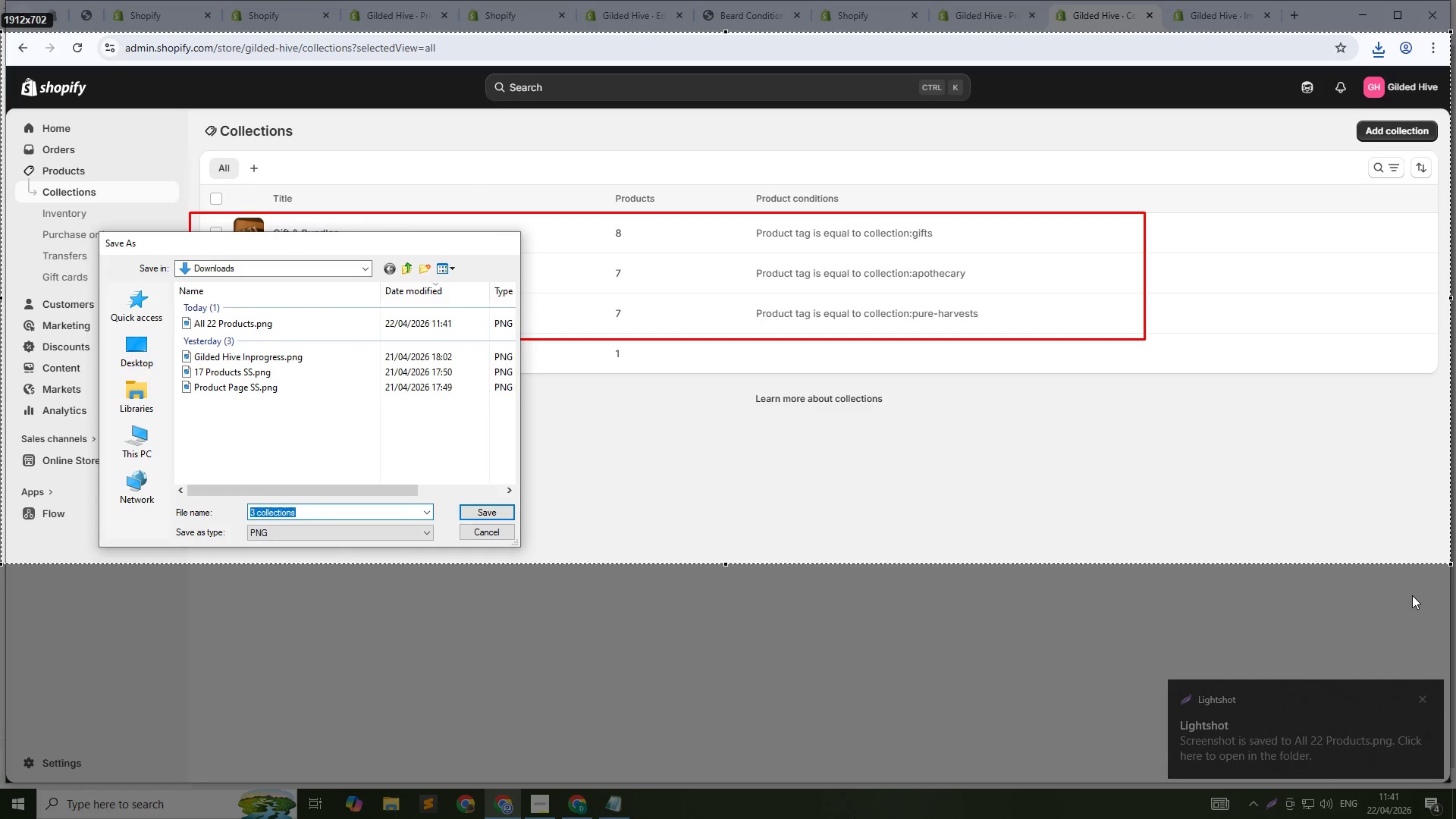 
key(Enter)
 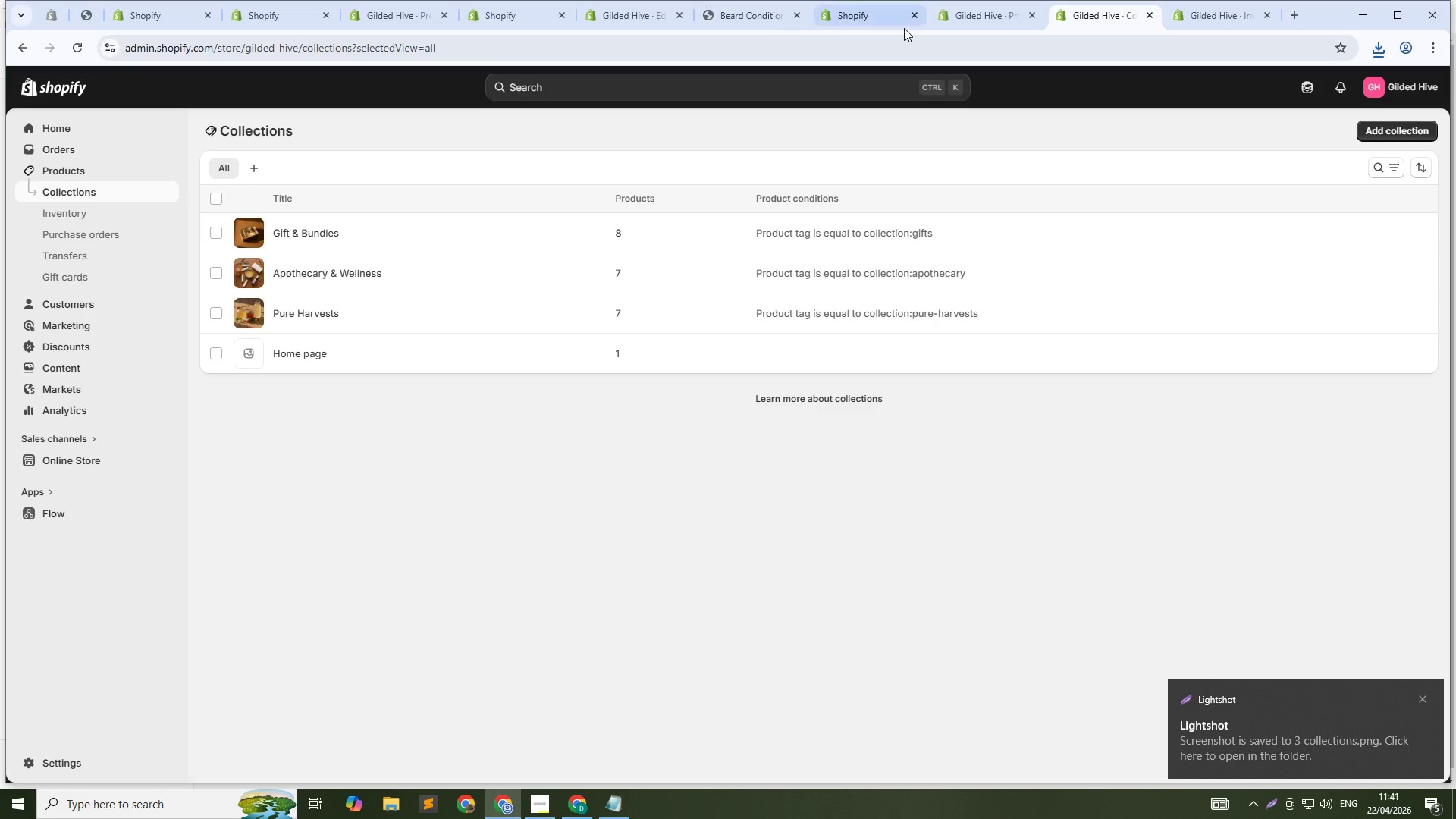 
left_click([760, 5])
 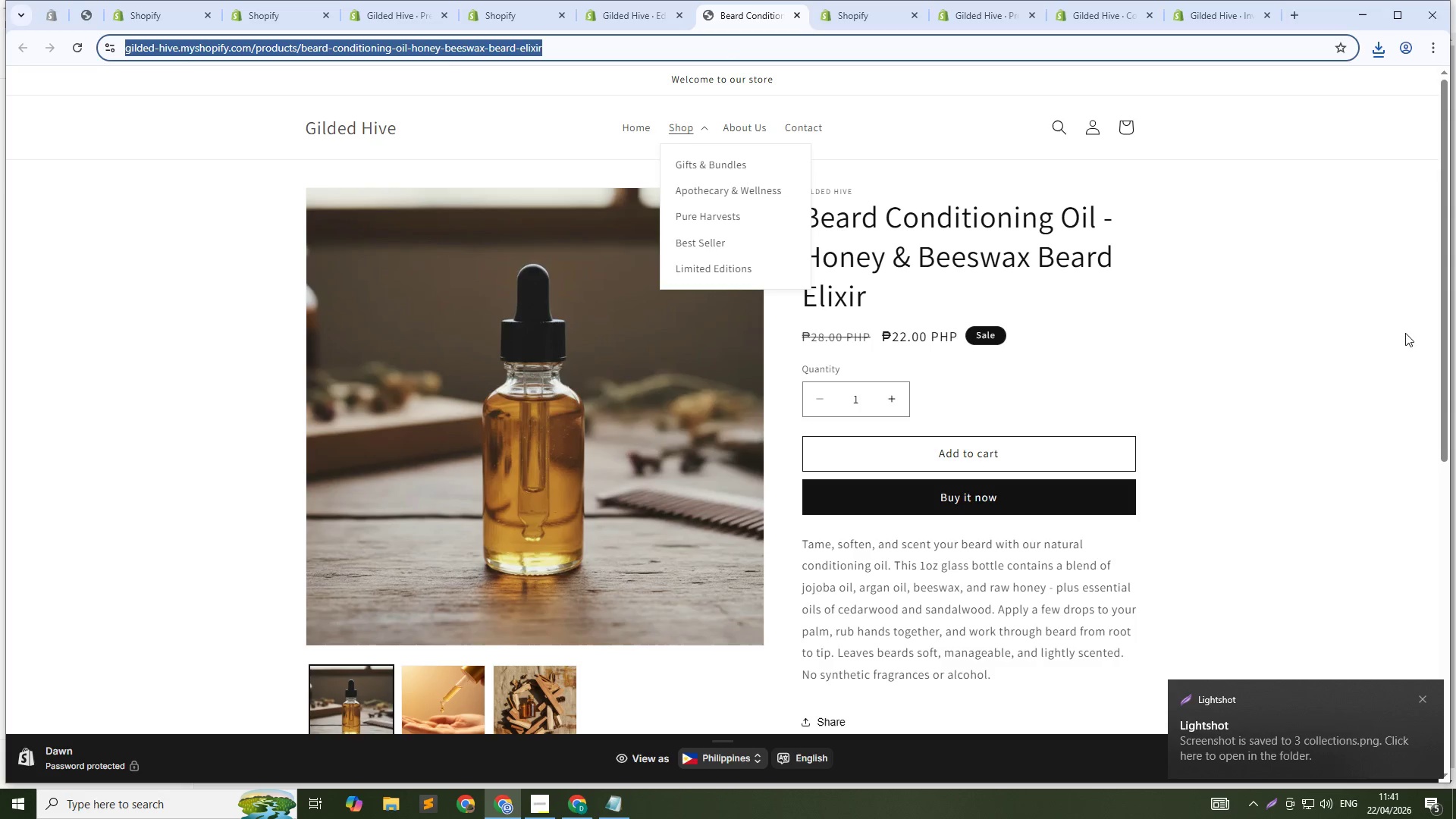 
left_click([1351, 340])
 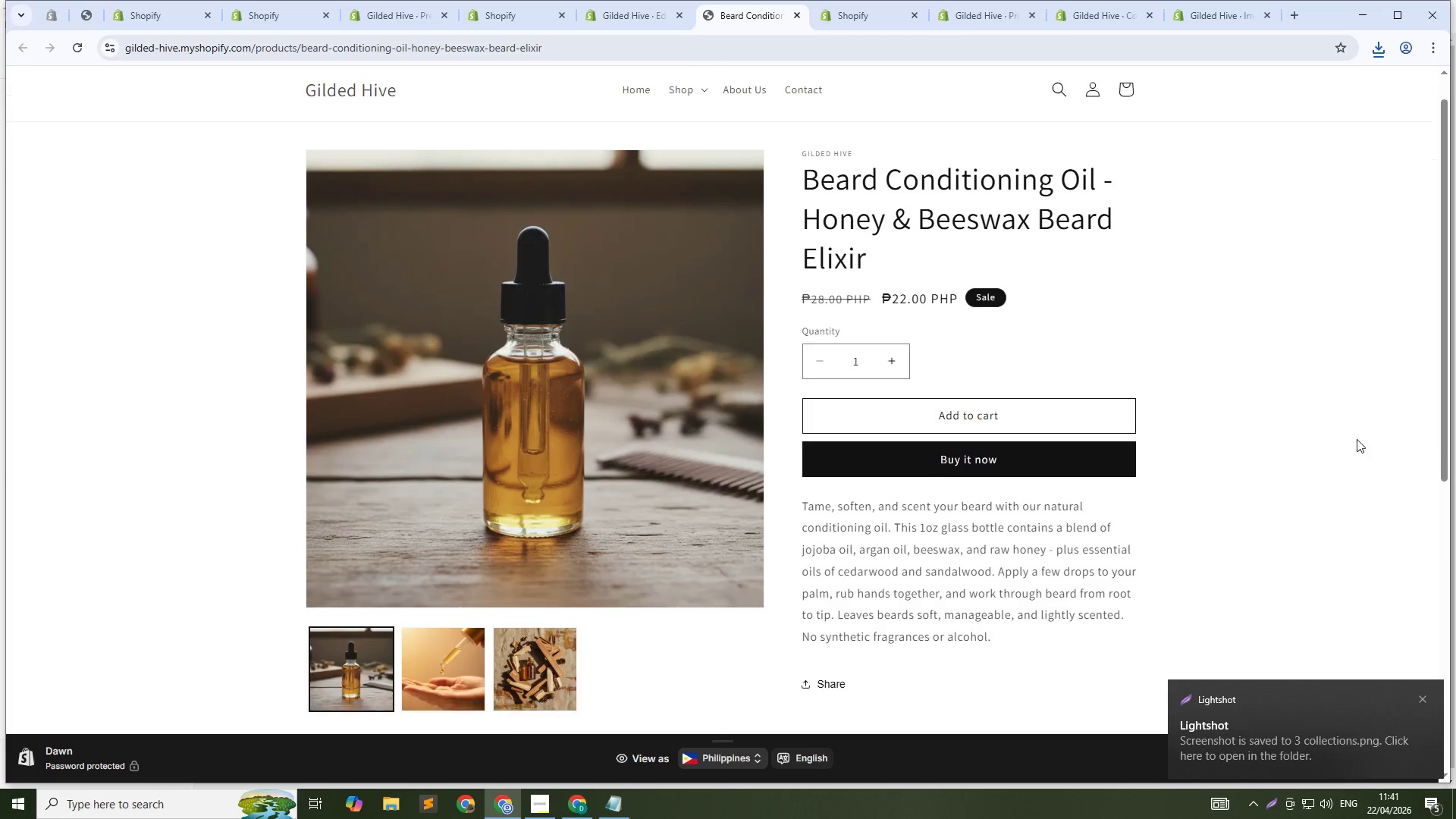 
scroll: coordinate [1350, 414], scroll_direction: down, amount: 3.0
 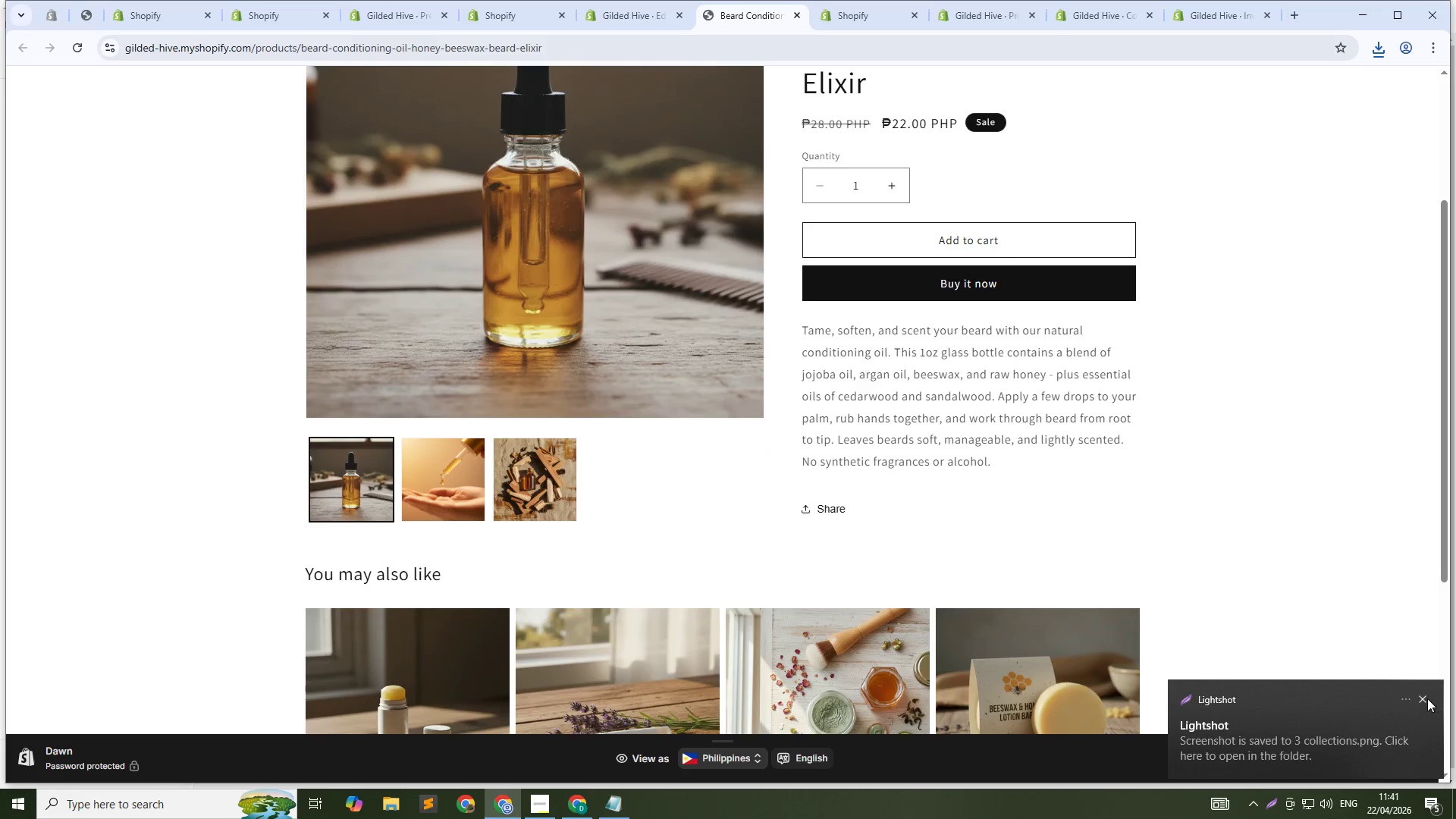 
left_click([1424, 698])
 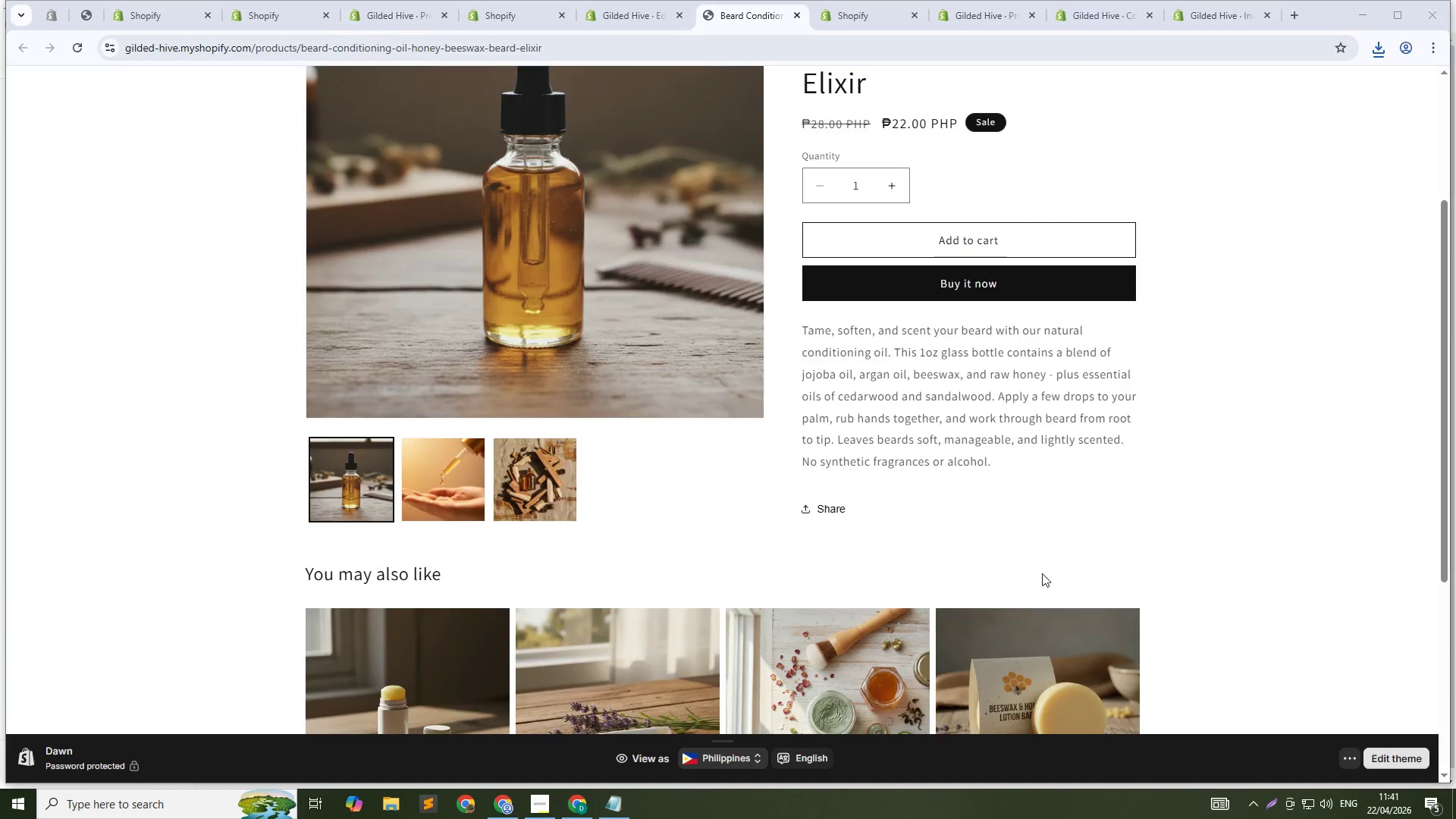 
scroll: coordinate [983, 572], scroll_direction: up, amount: 3.0
 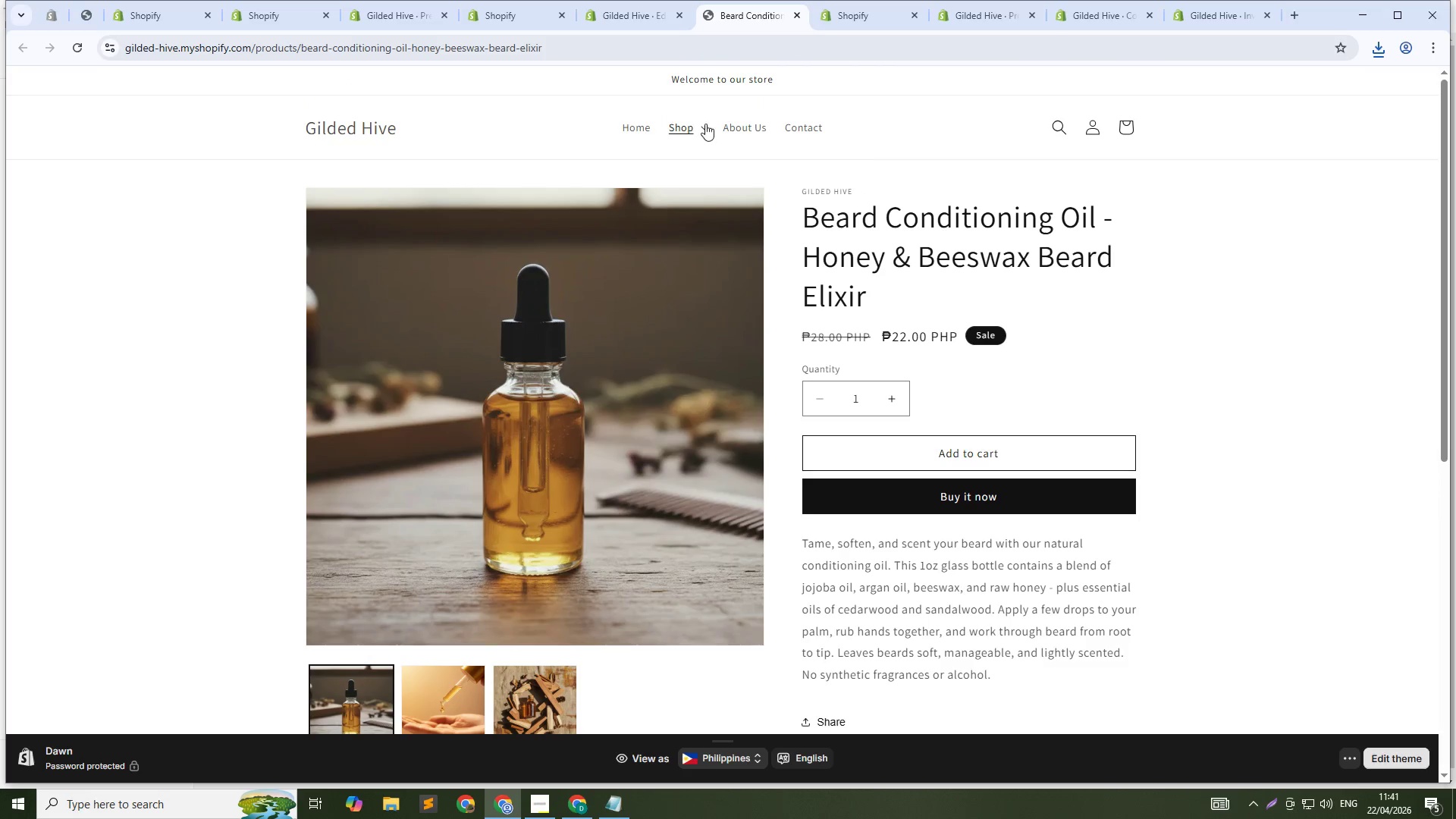 
left_click([705, 124])
 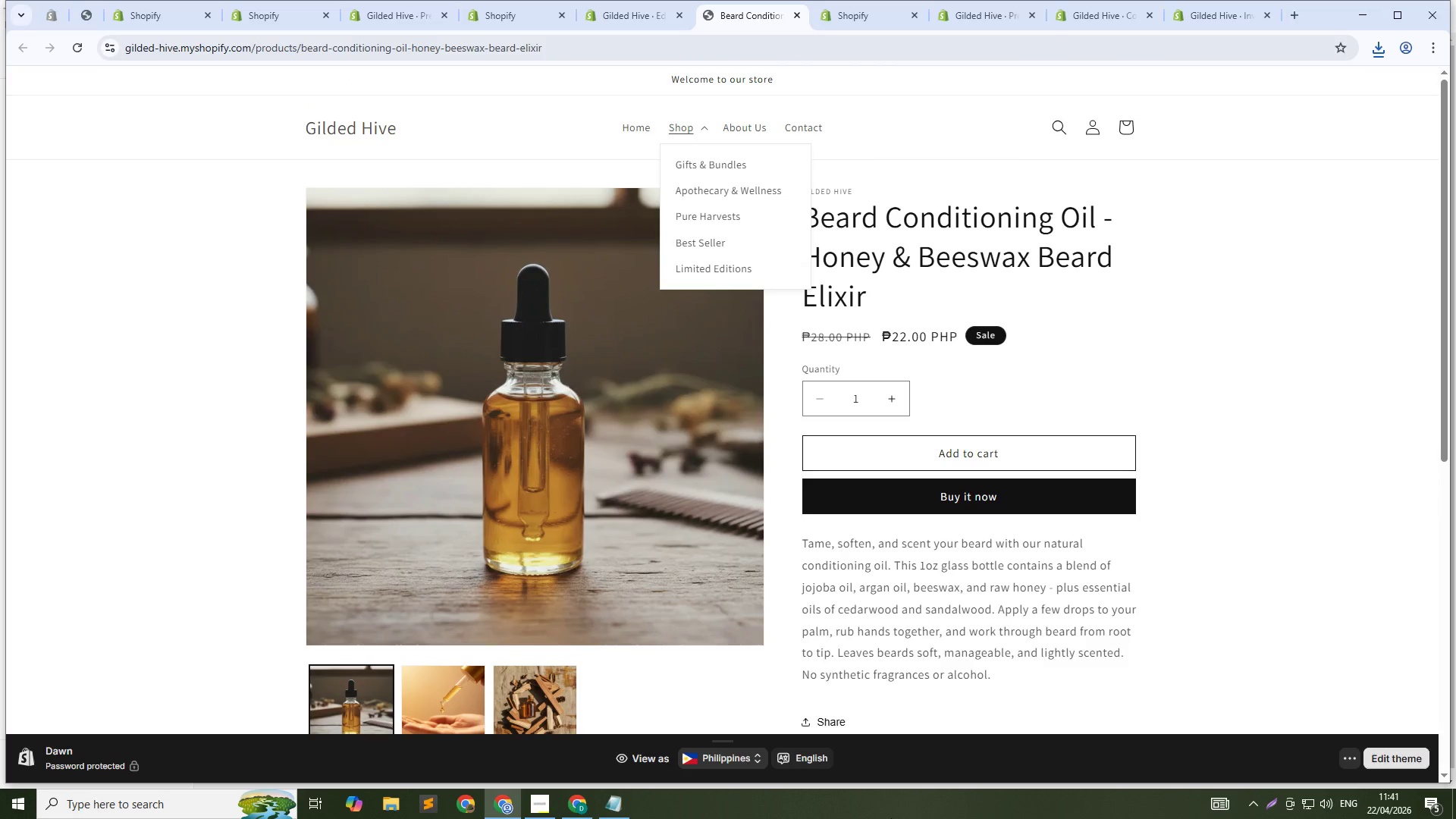 
key(PrintScreen)
 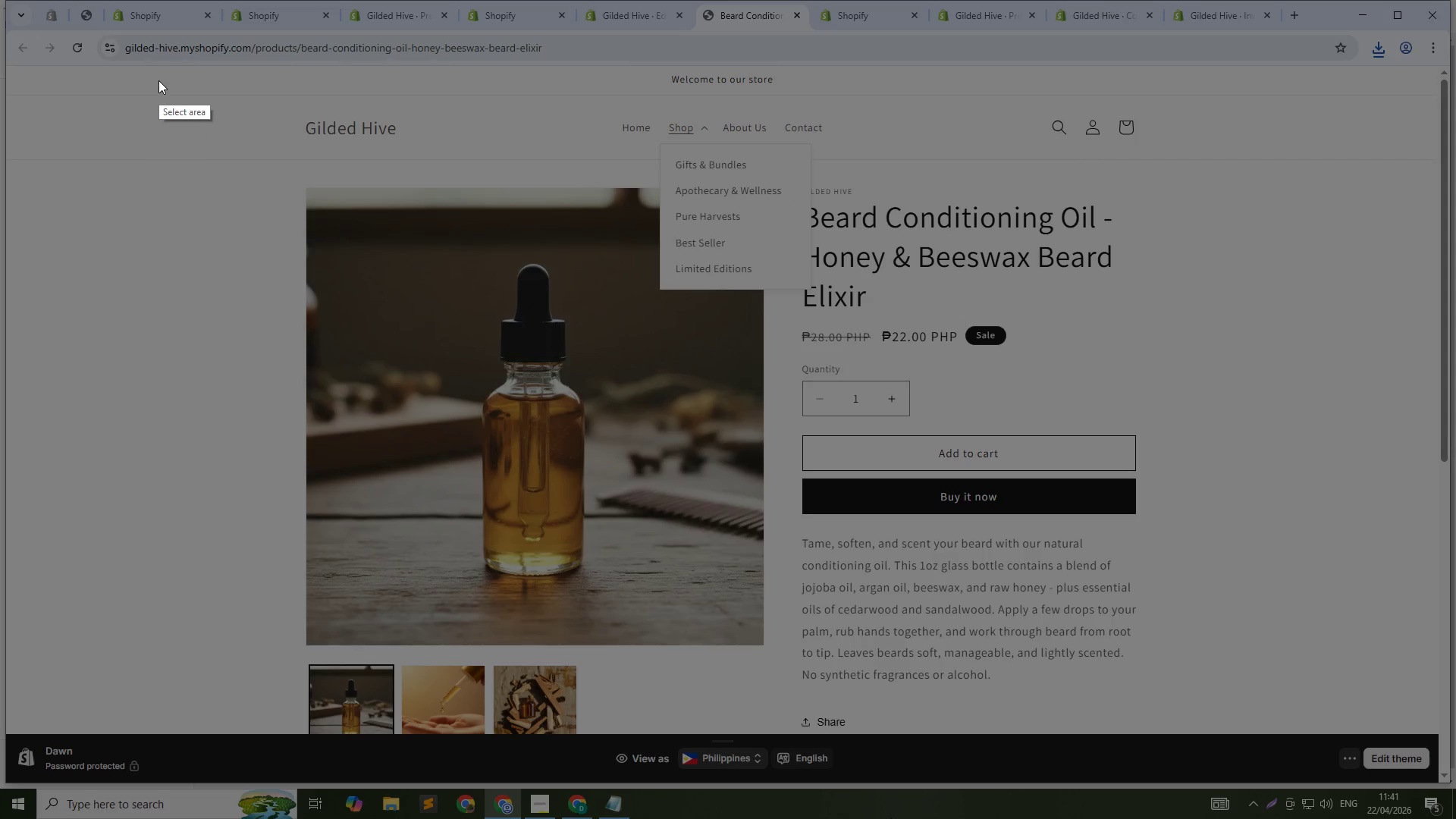 
left_click_drag(start_coordinate=[159, 80], to_coordinate=[1344, 662])
 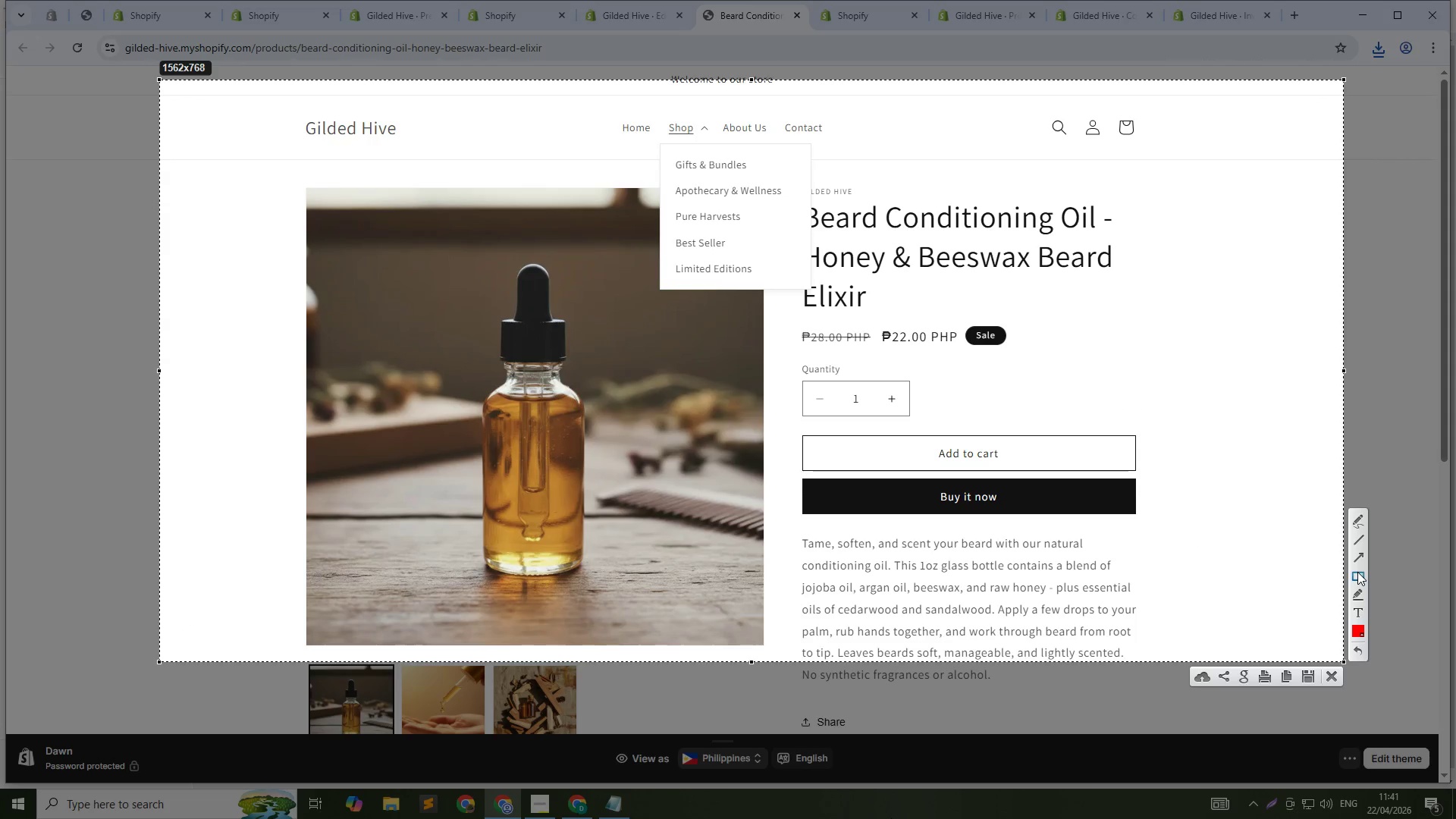 
left_click([1357, 573])
 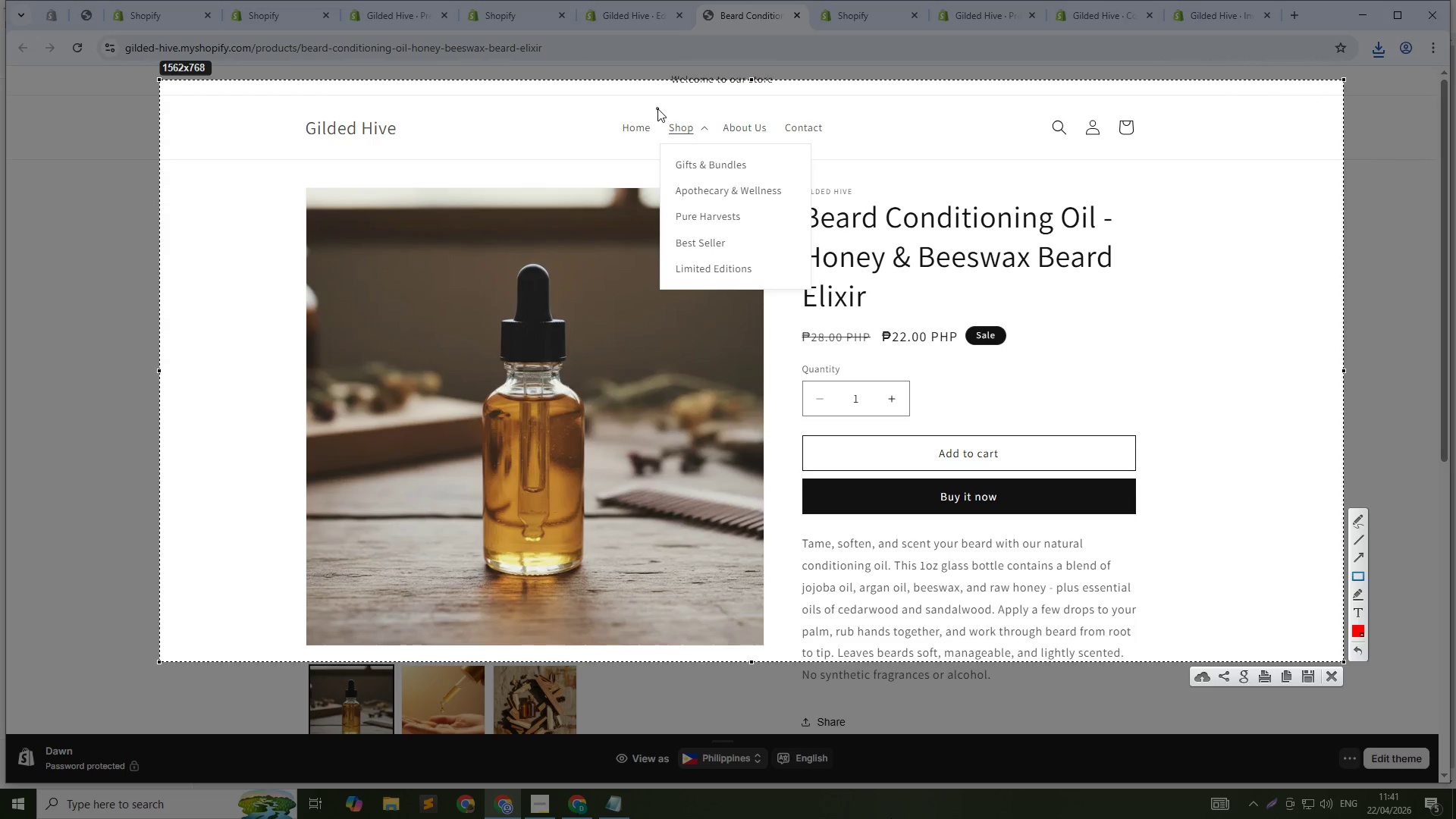 
left_click_drag(start_coordinate=[657, 108], to_coordinate=[812, 305])
 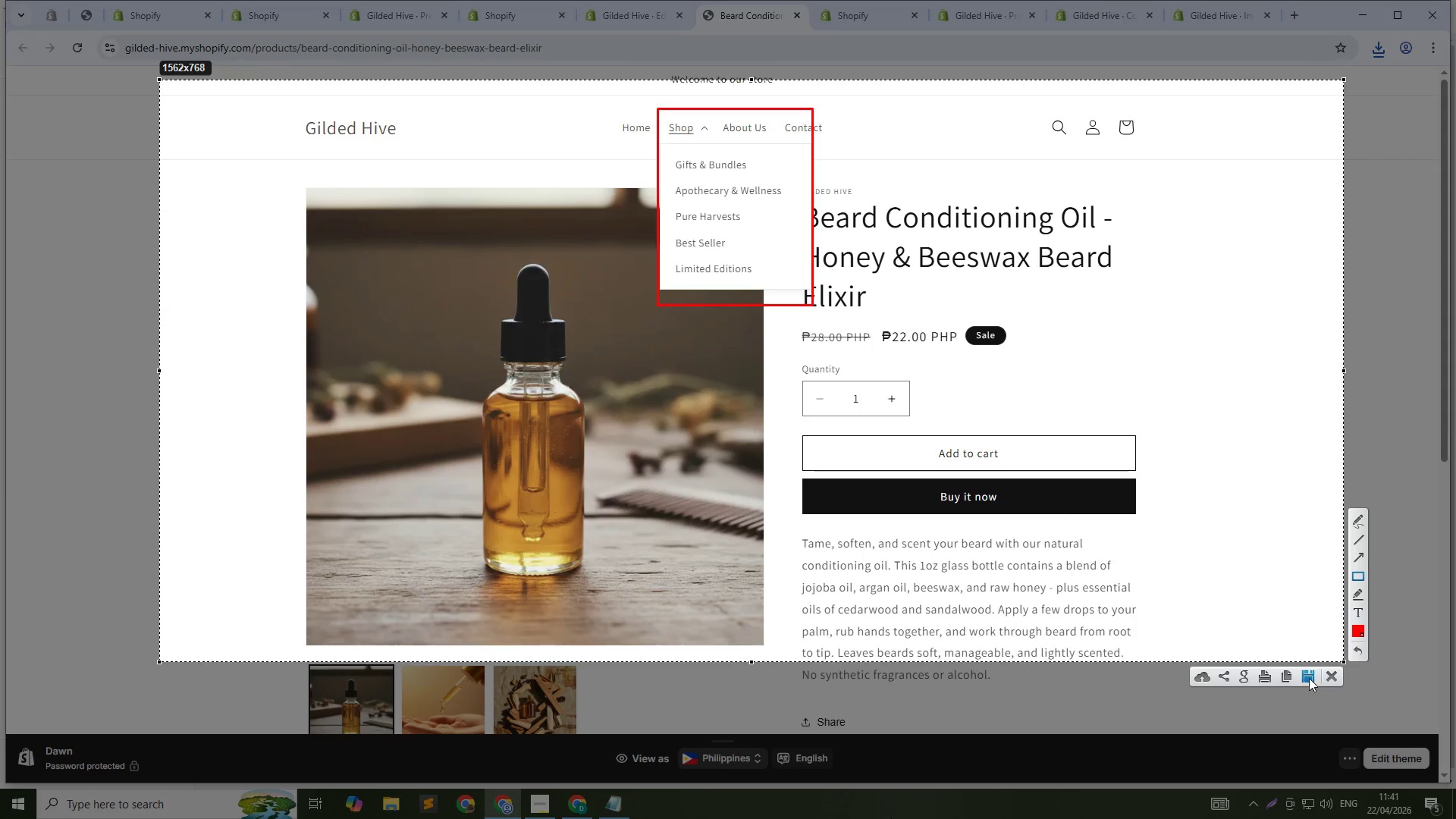 
left_click([1309, 678])
 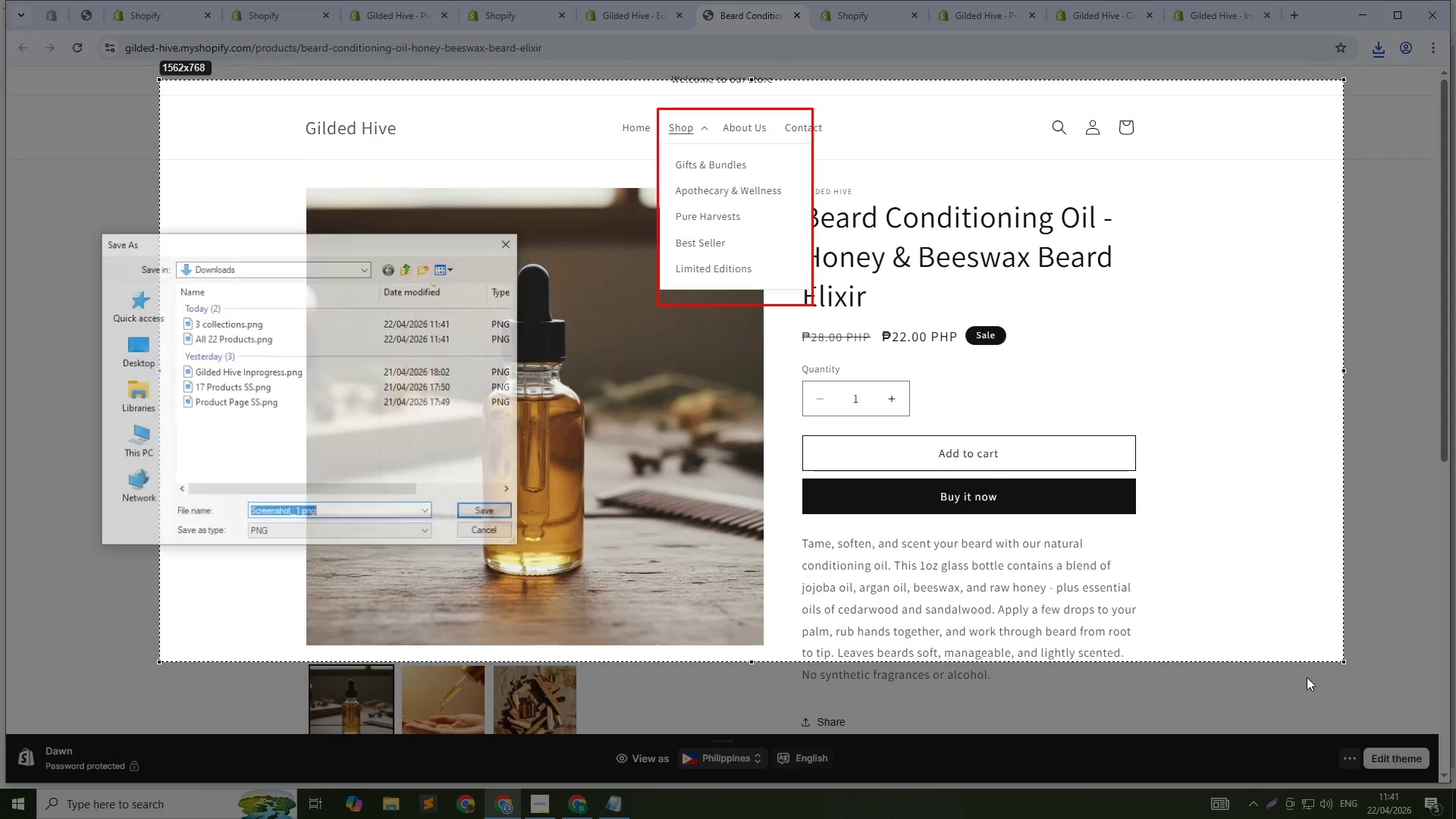 
type(Navigation)
 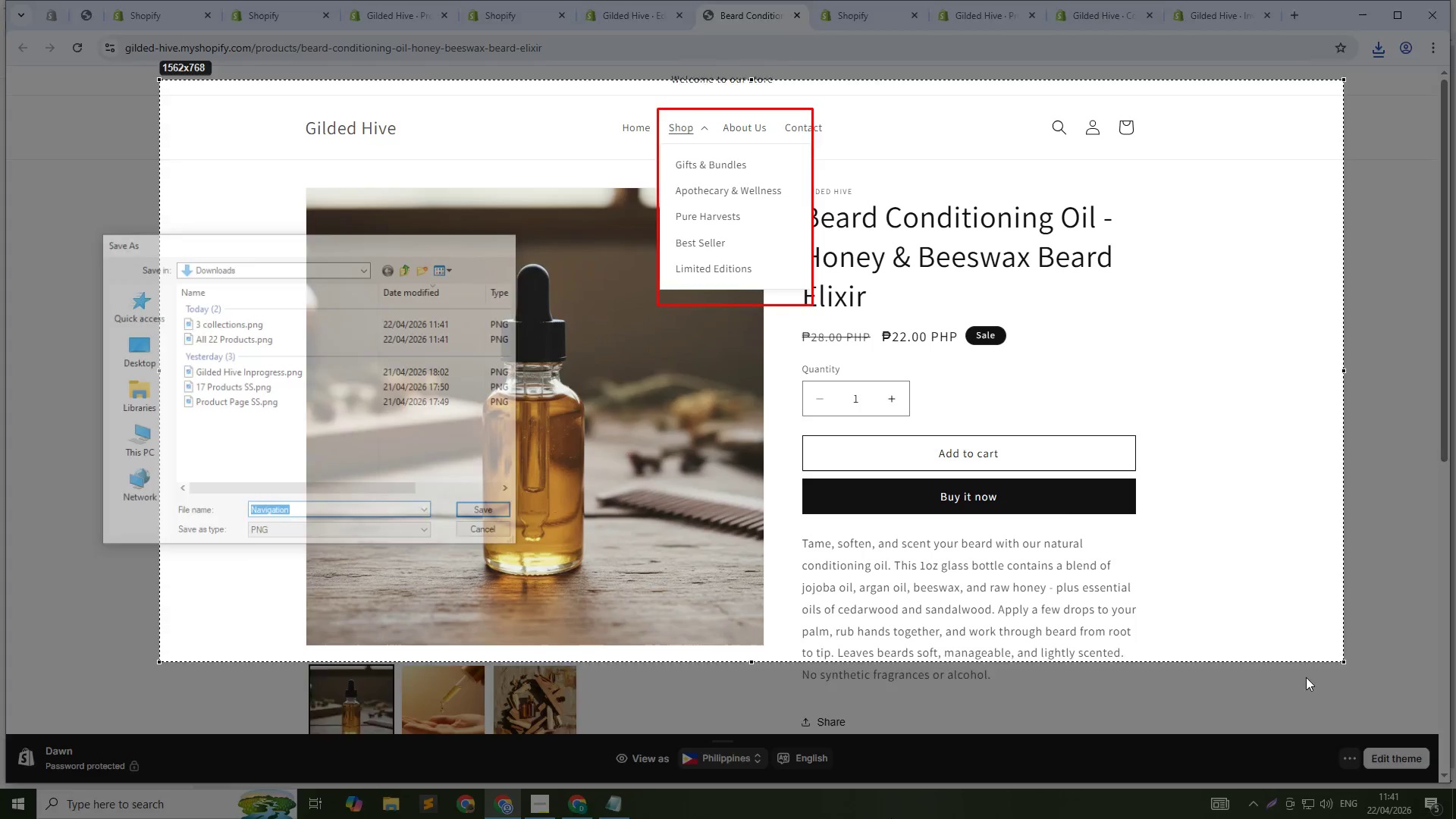 
key(Enter)
 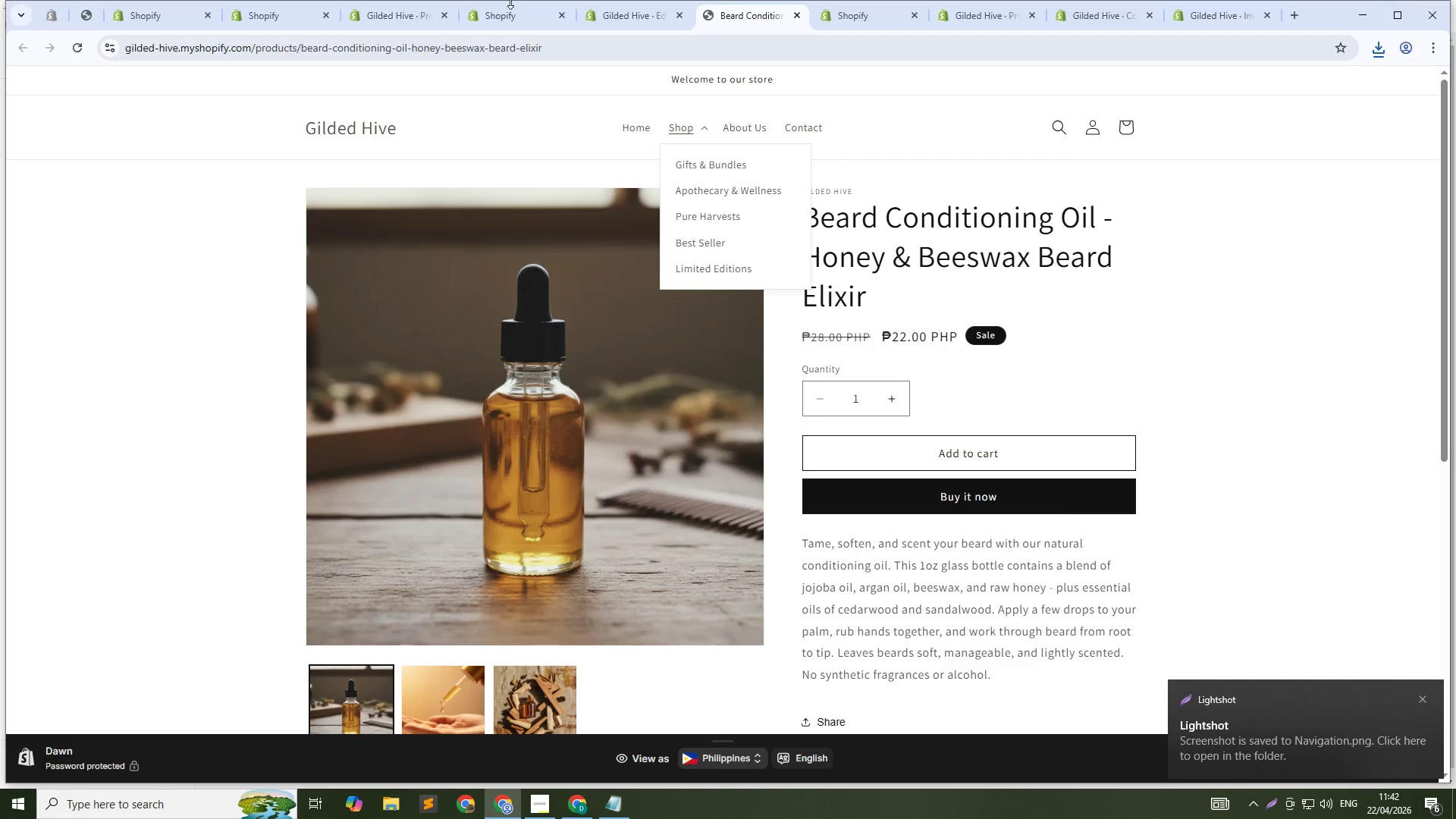 
left_click([510, 7])
 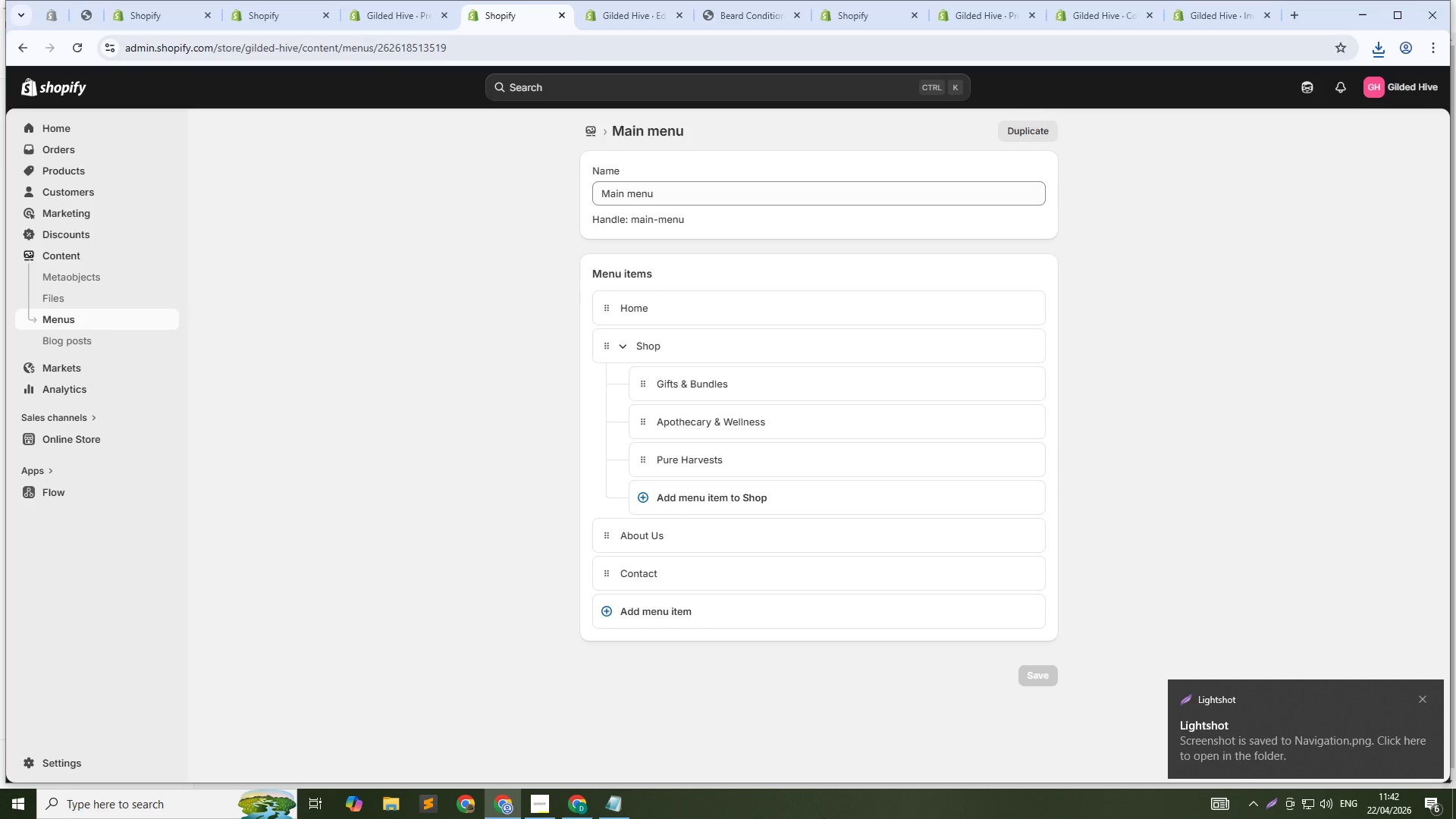 
key(PrintScreen)
 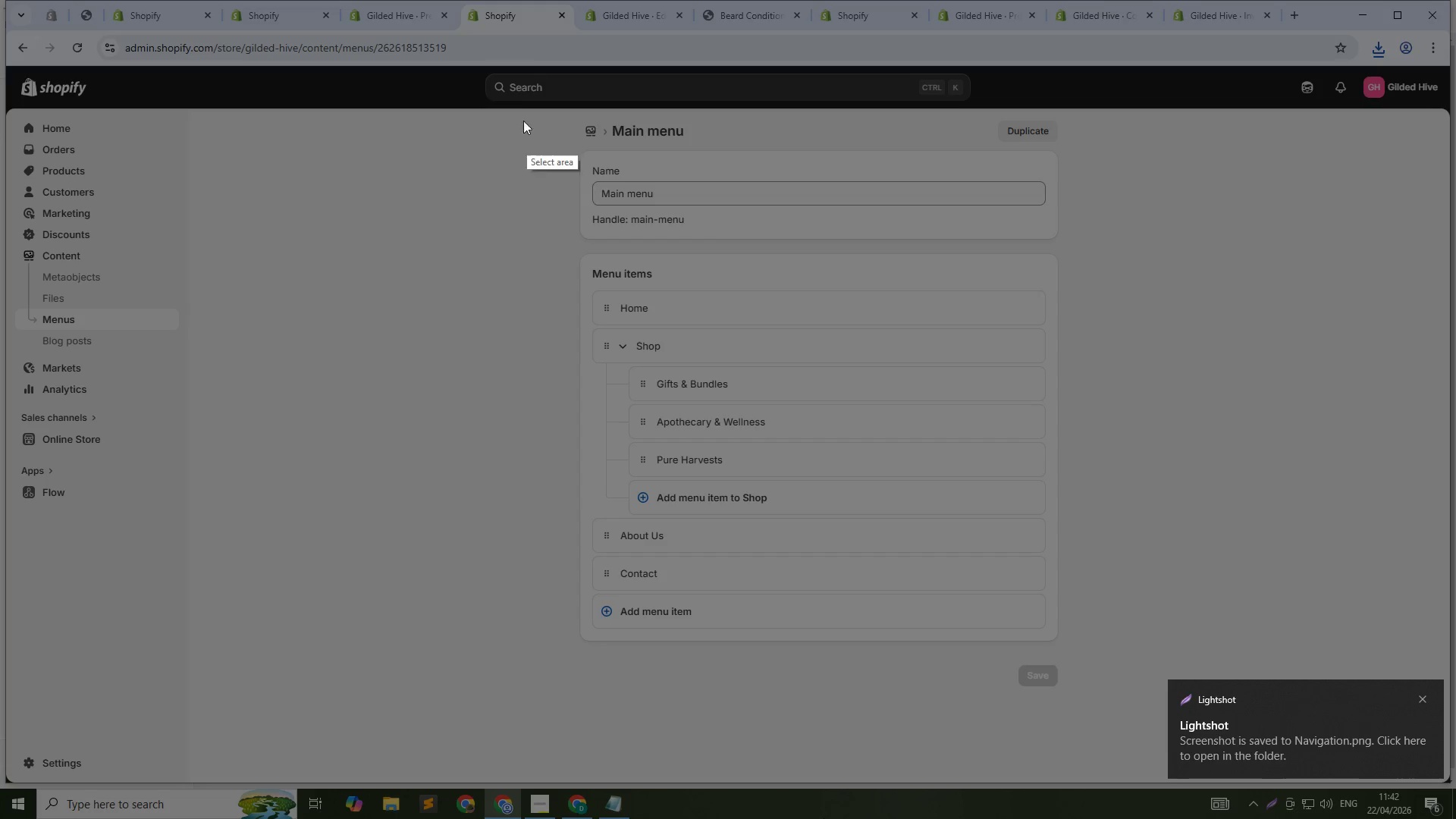 
left_click_drag(start_coordinate=[516, 103], to_coordinate=[1124, 742])
 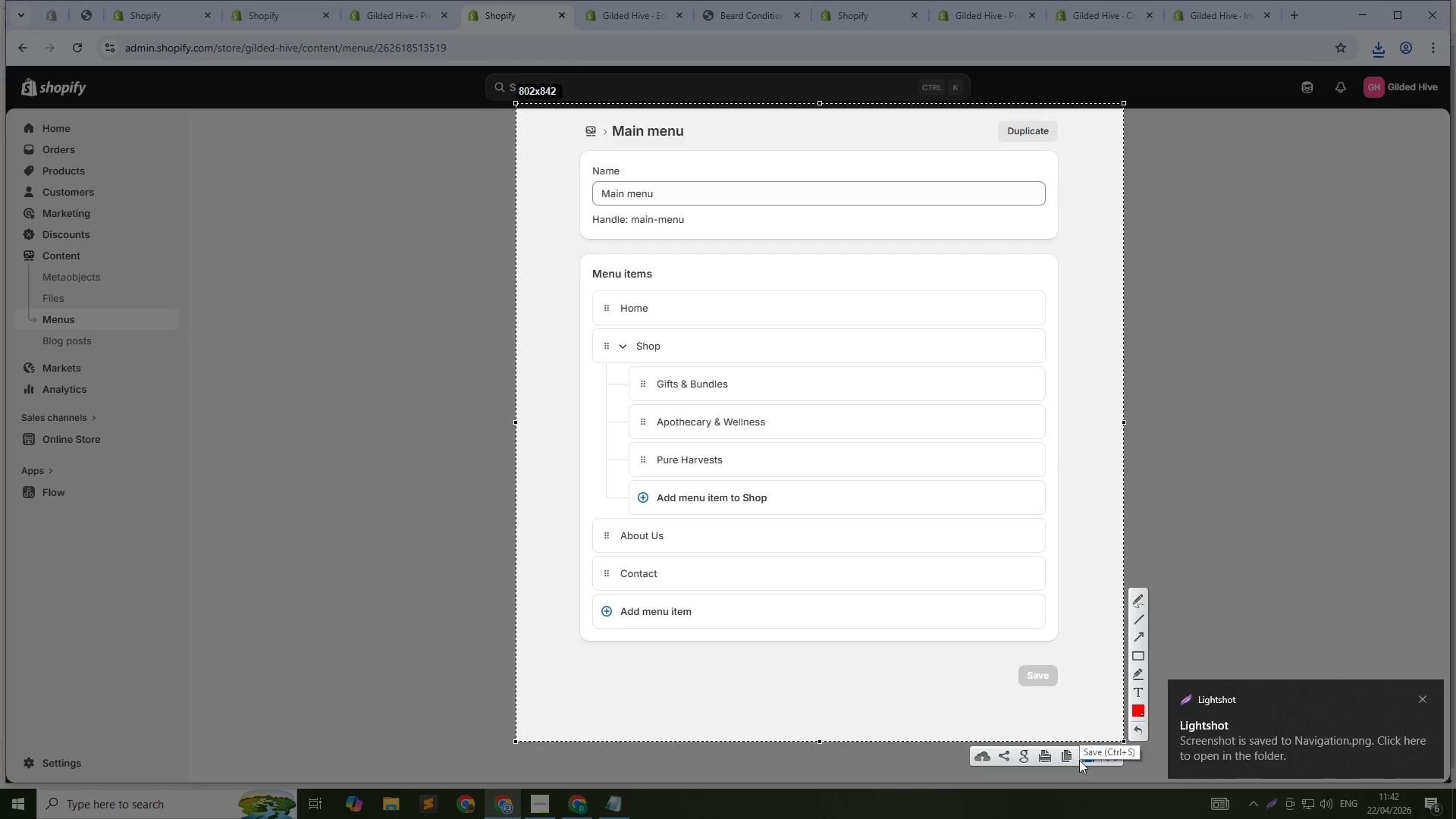 
left_click([1084, 760])
 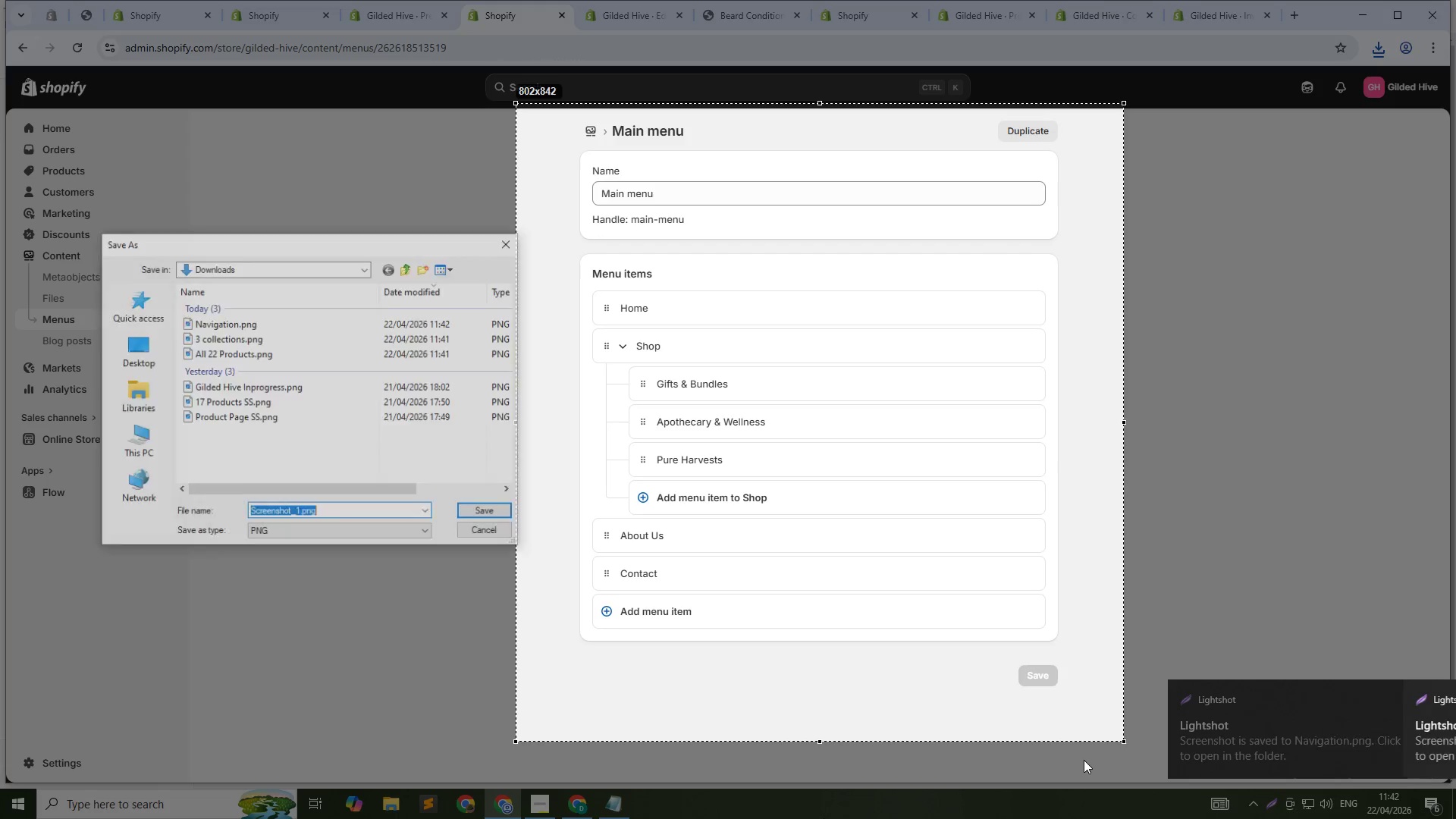 
type(Backend Navigation)
 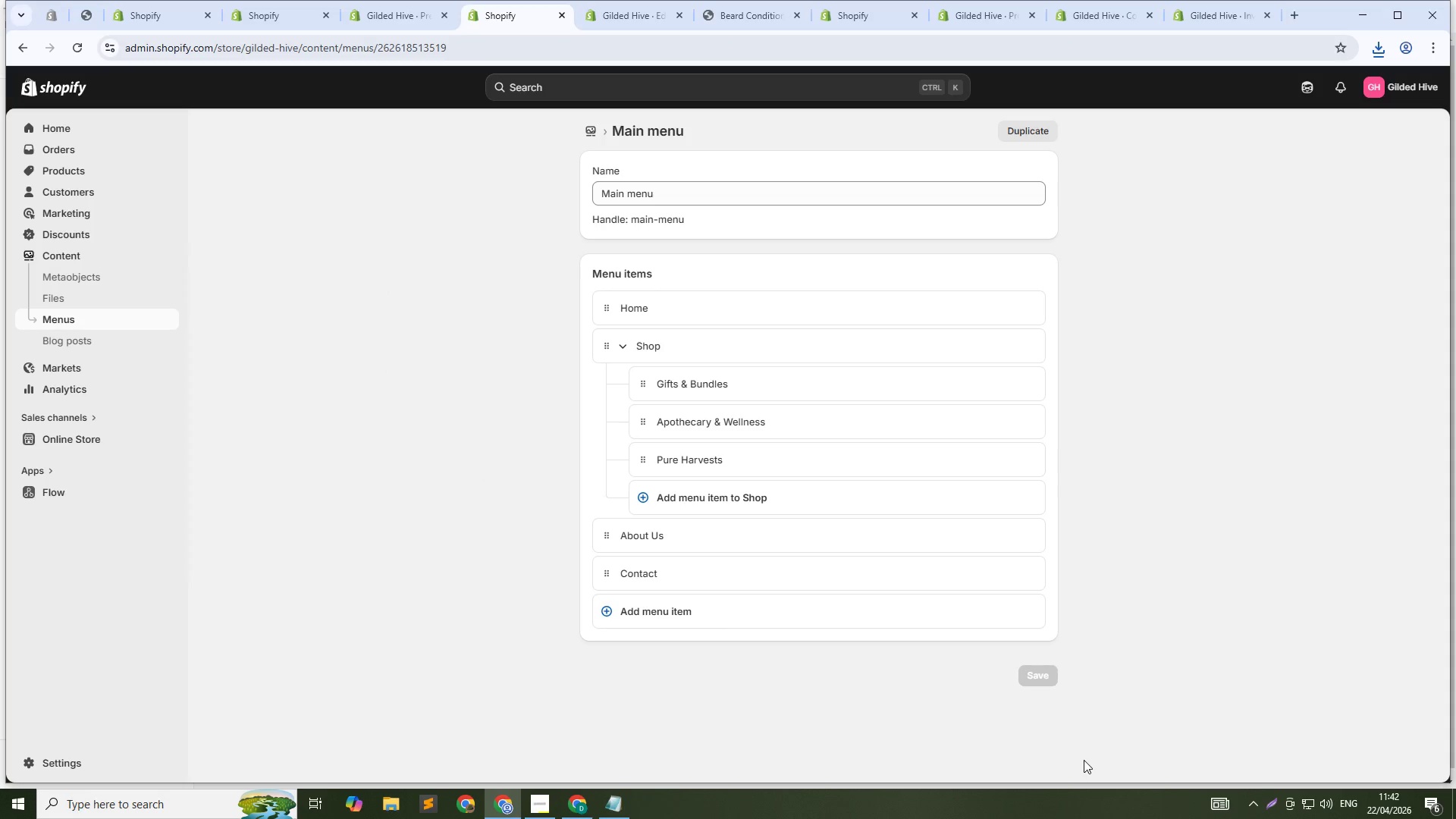 
 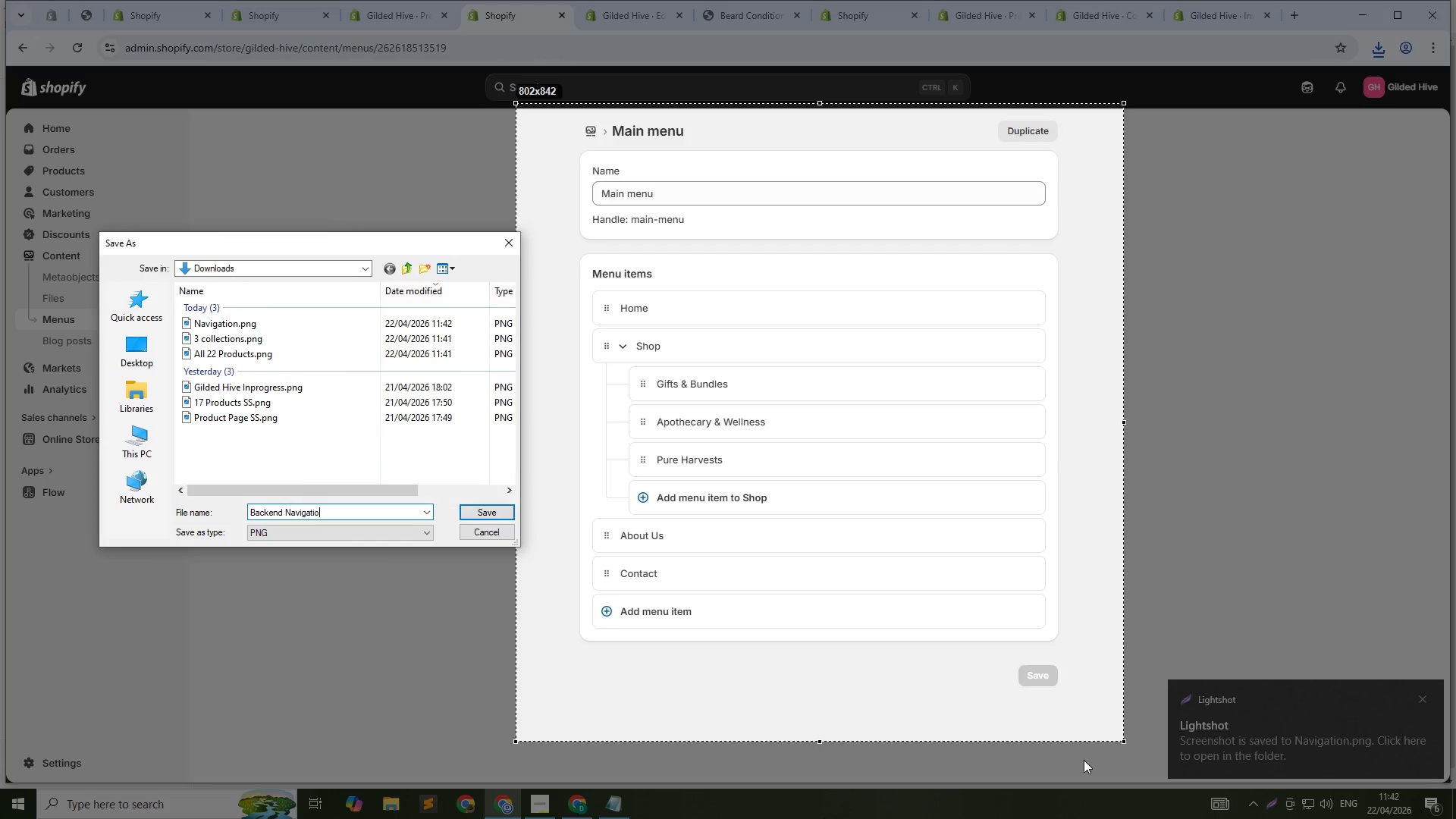 
key(Enter)
 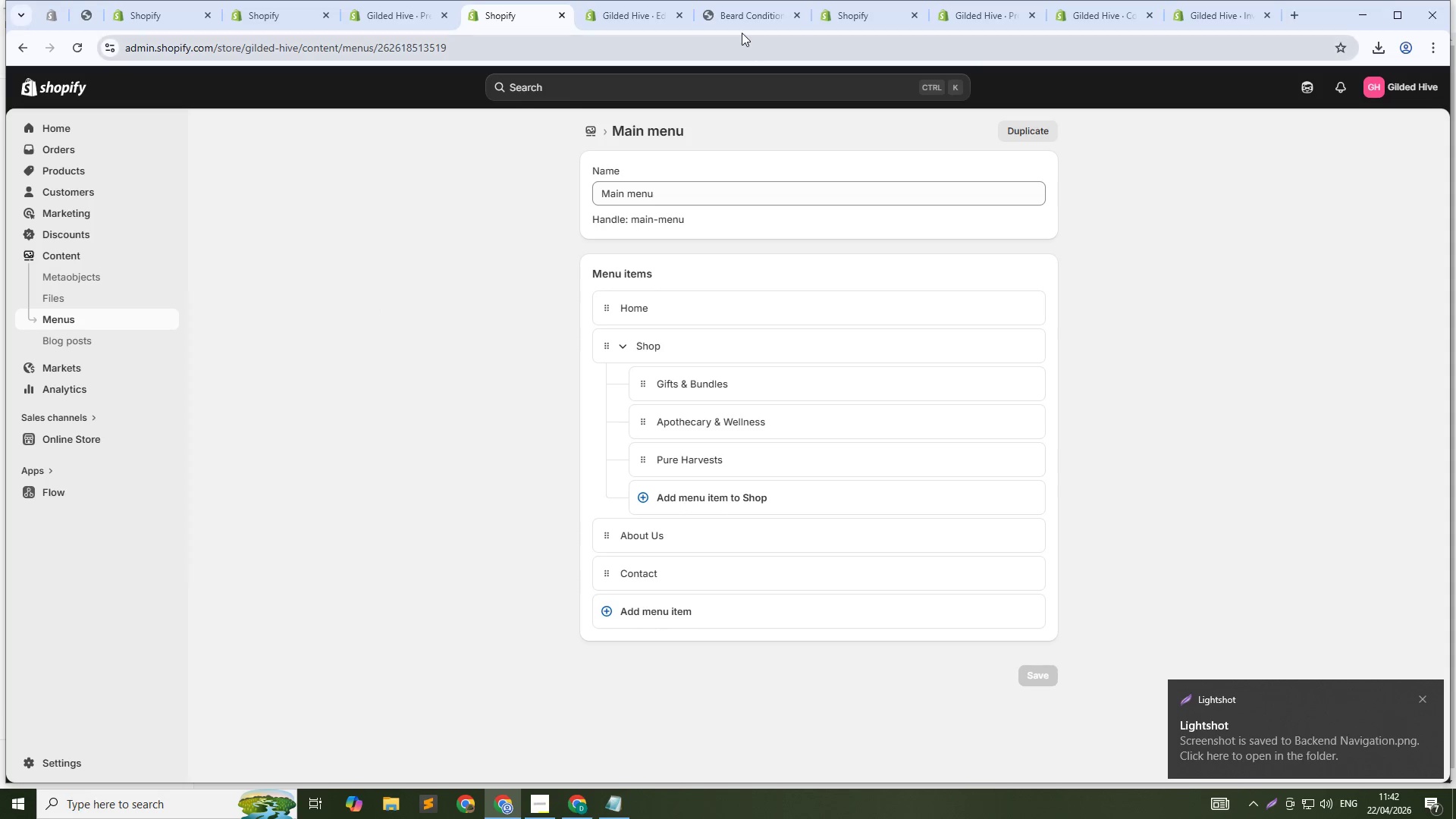 
left_click([740, 15])
 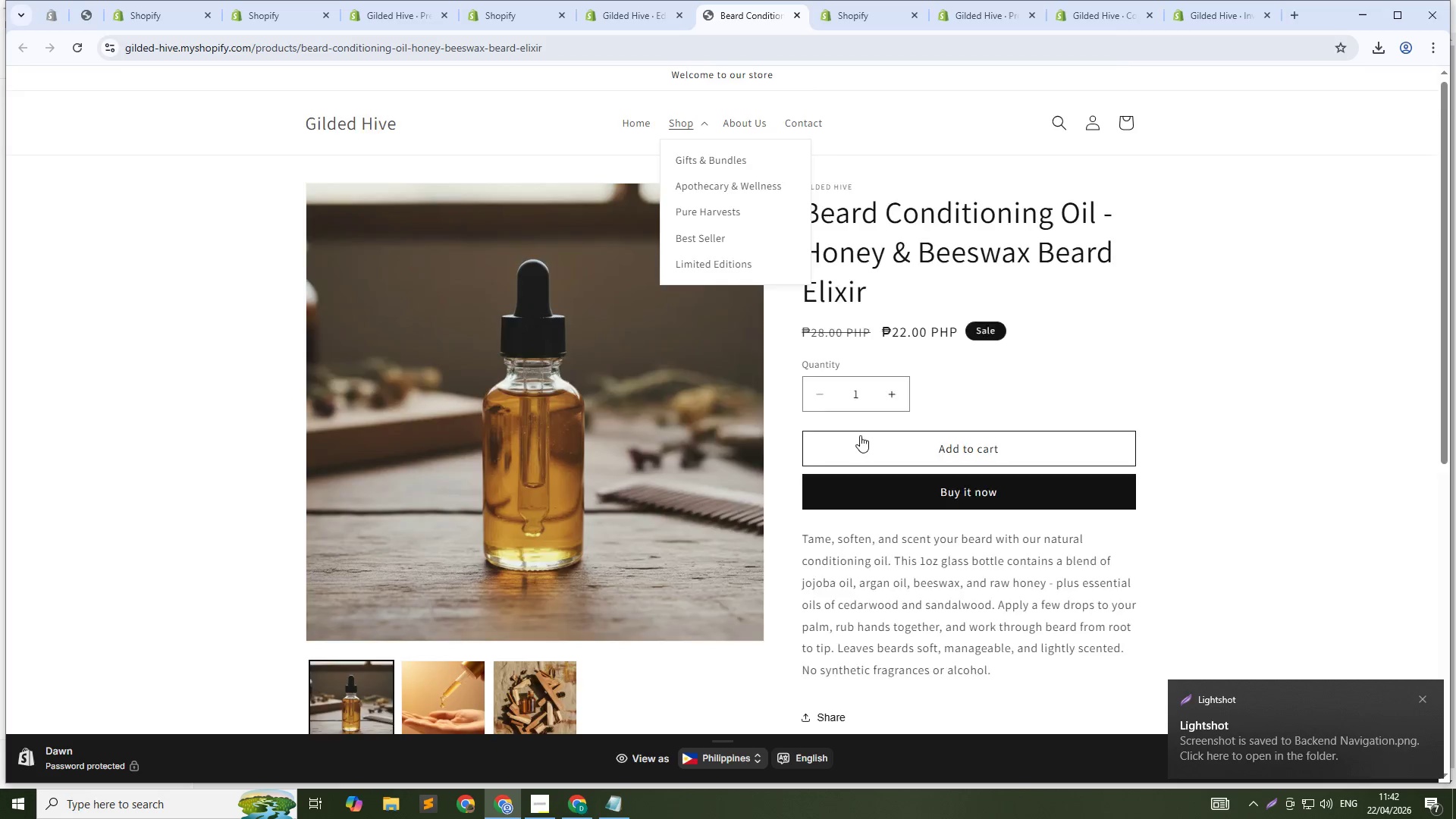 
scroll: coordinate [861, 474], scroll_direction: down, amount: 10.0
 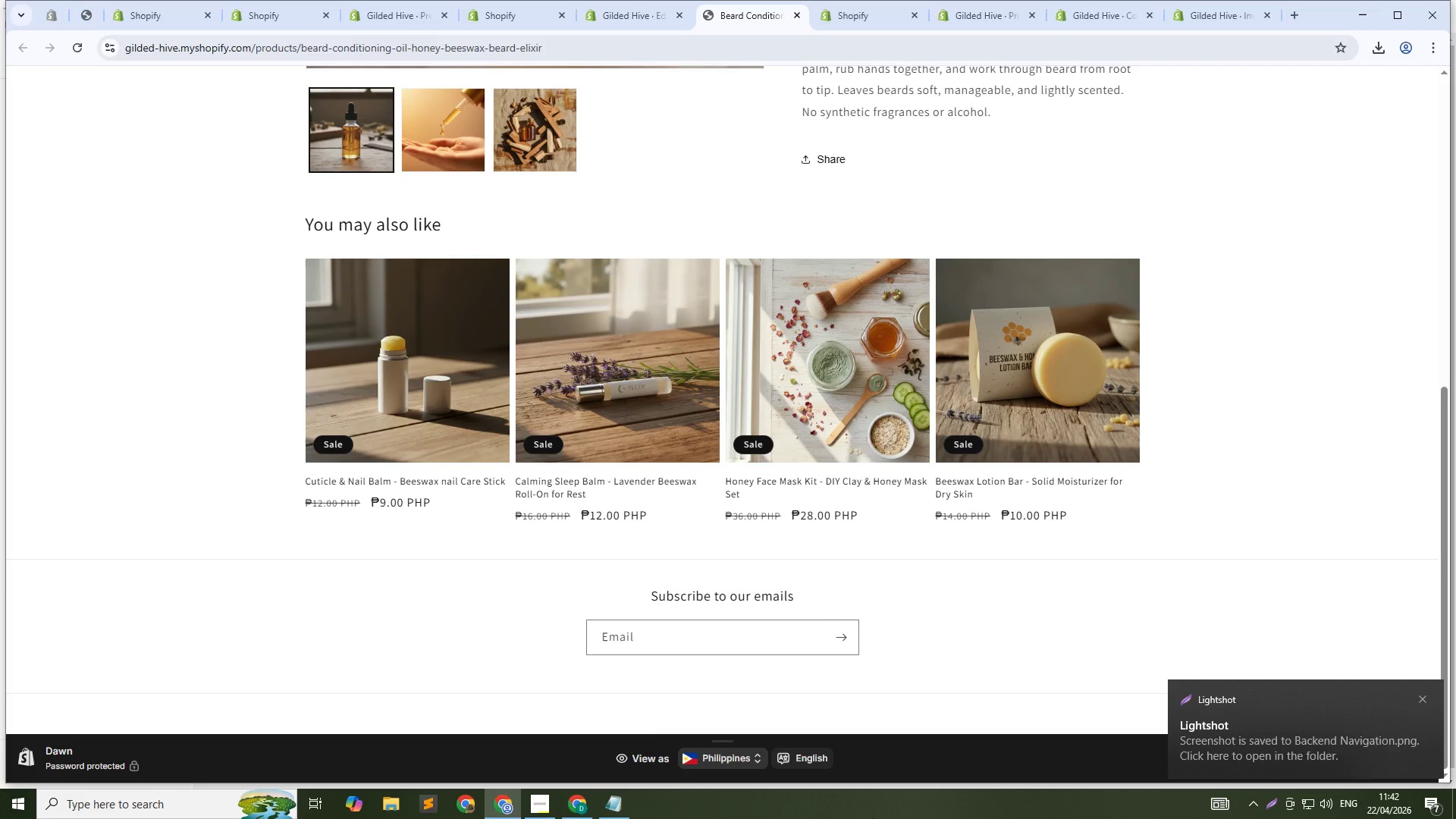 
key(PrintScreen)
 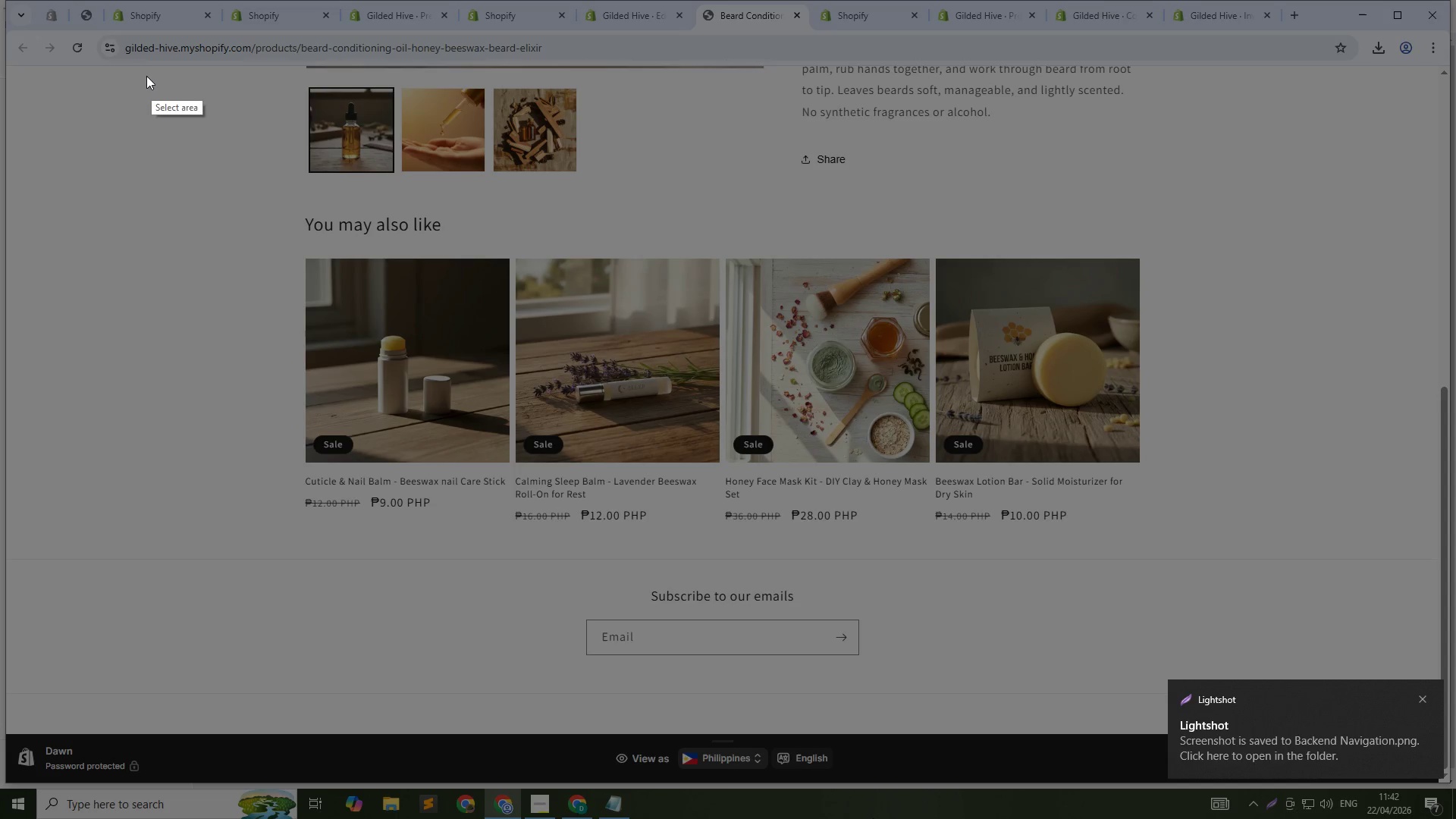 
left_click_drag(start_coordinate=[110, 80], to_coordinate=[1313, 581])
 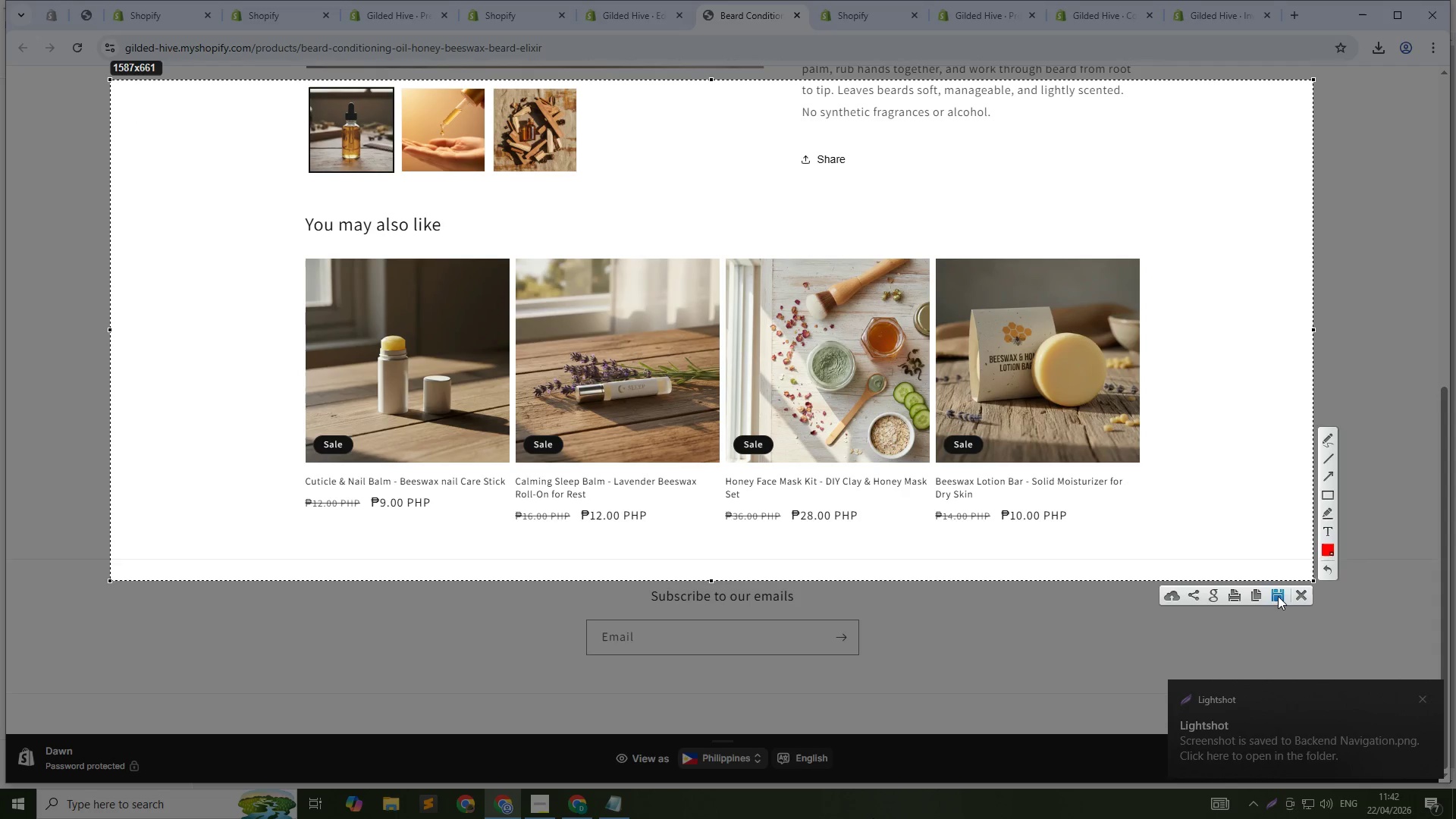 
left_click([1278, 596])
 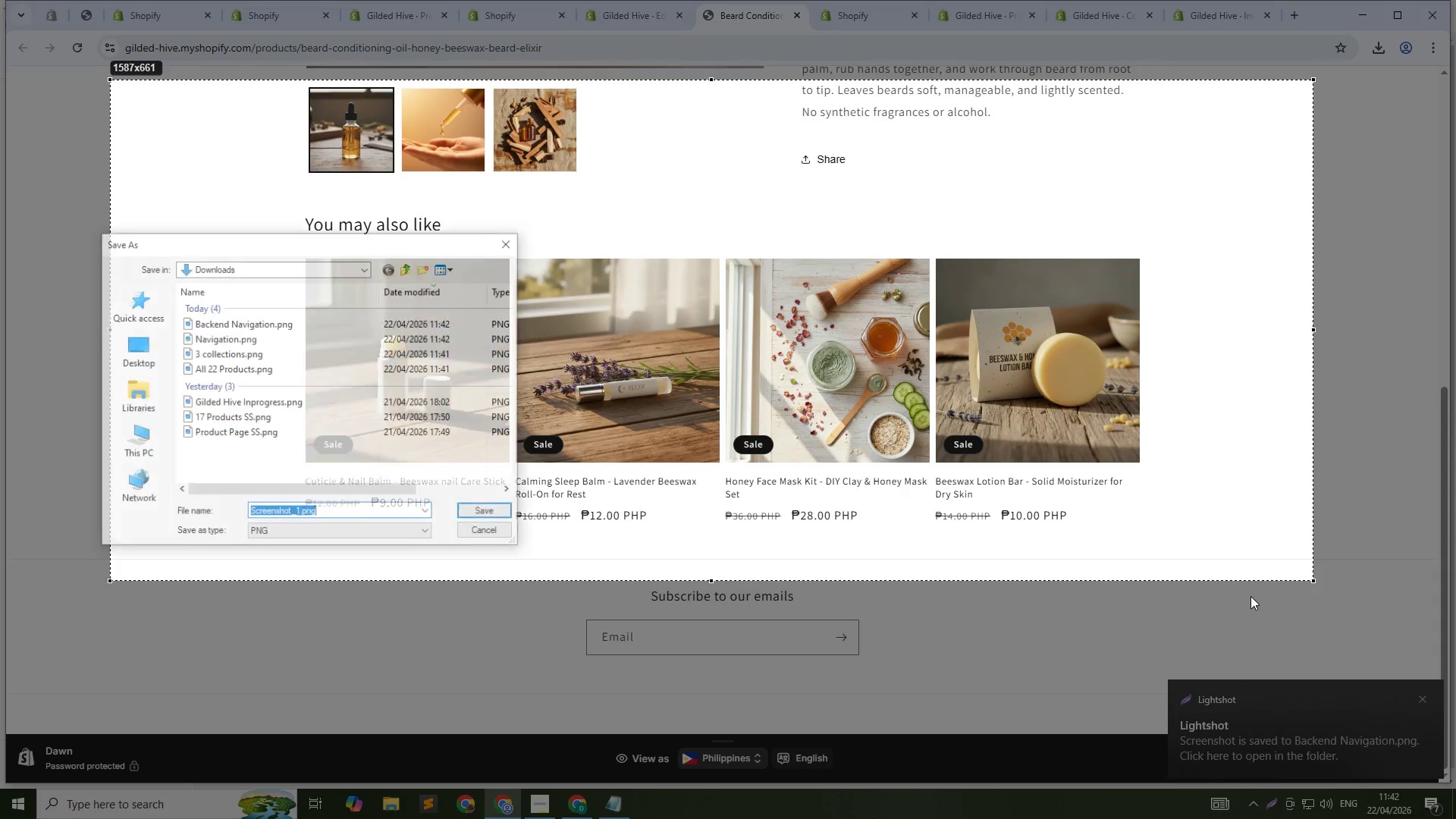 
type(R)
key(Backspace)
type(Product Recommendation )
 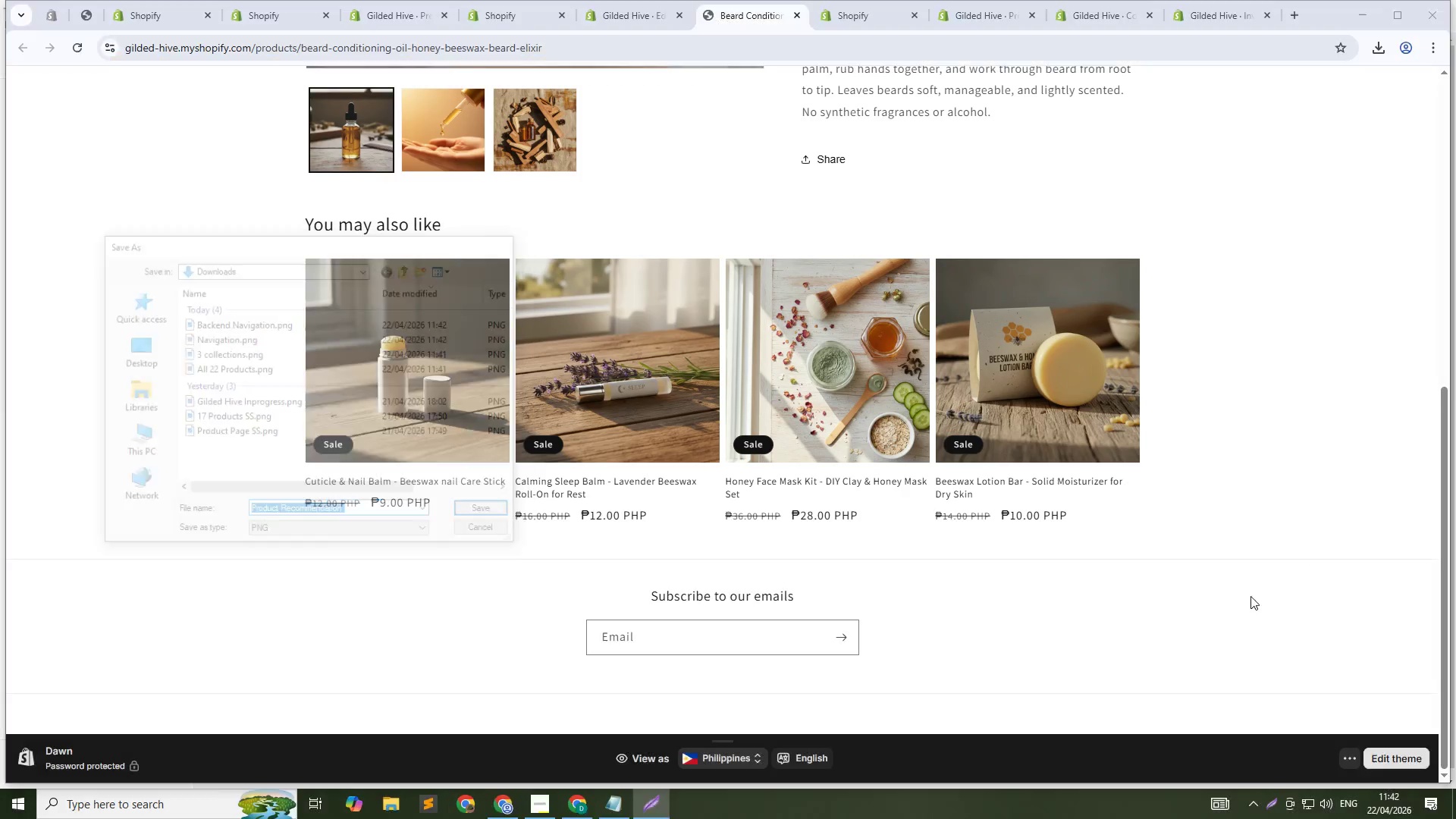 
 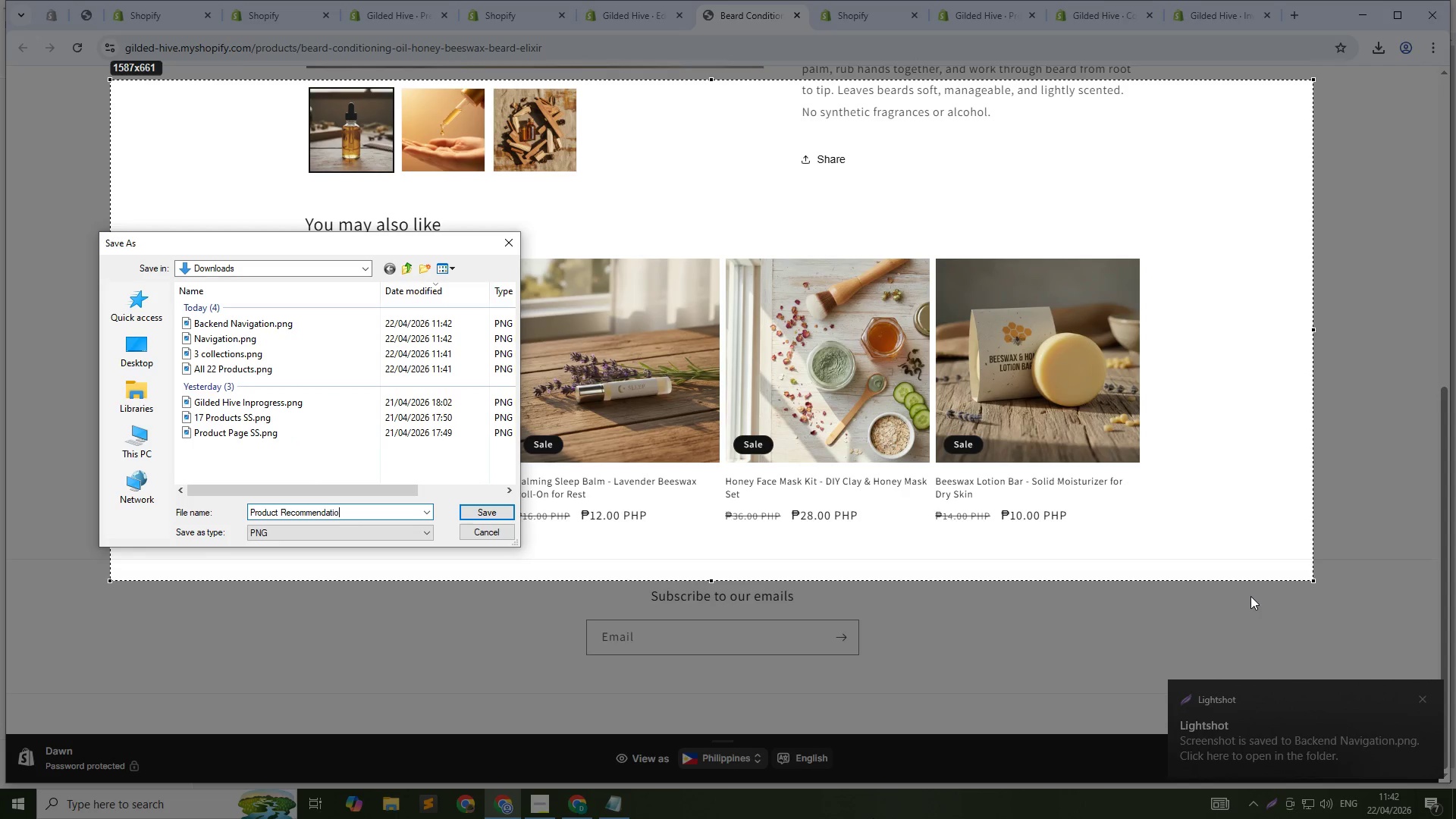 
key(Enter)
 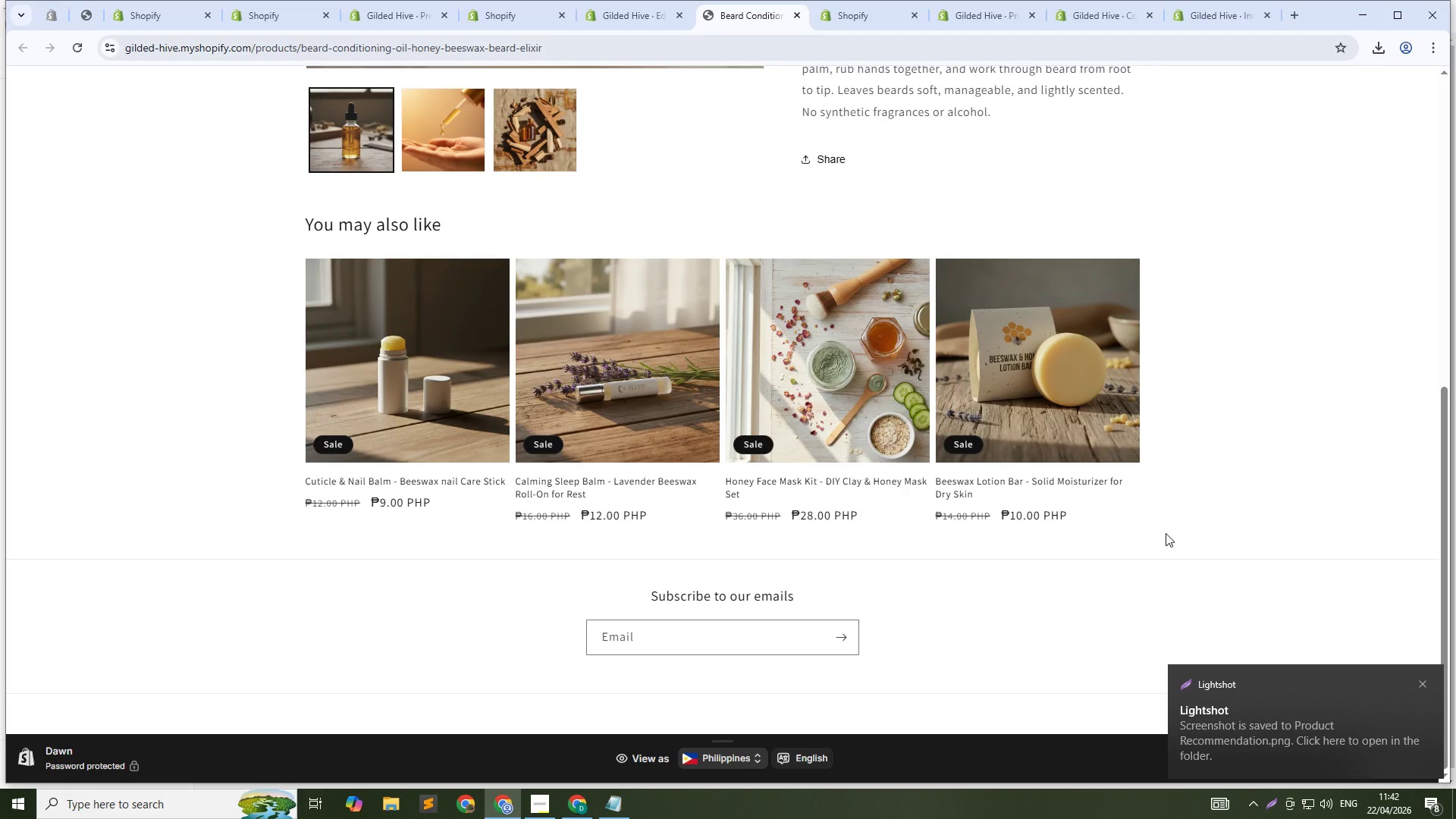 
wait(8.58)
 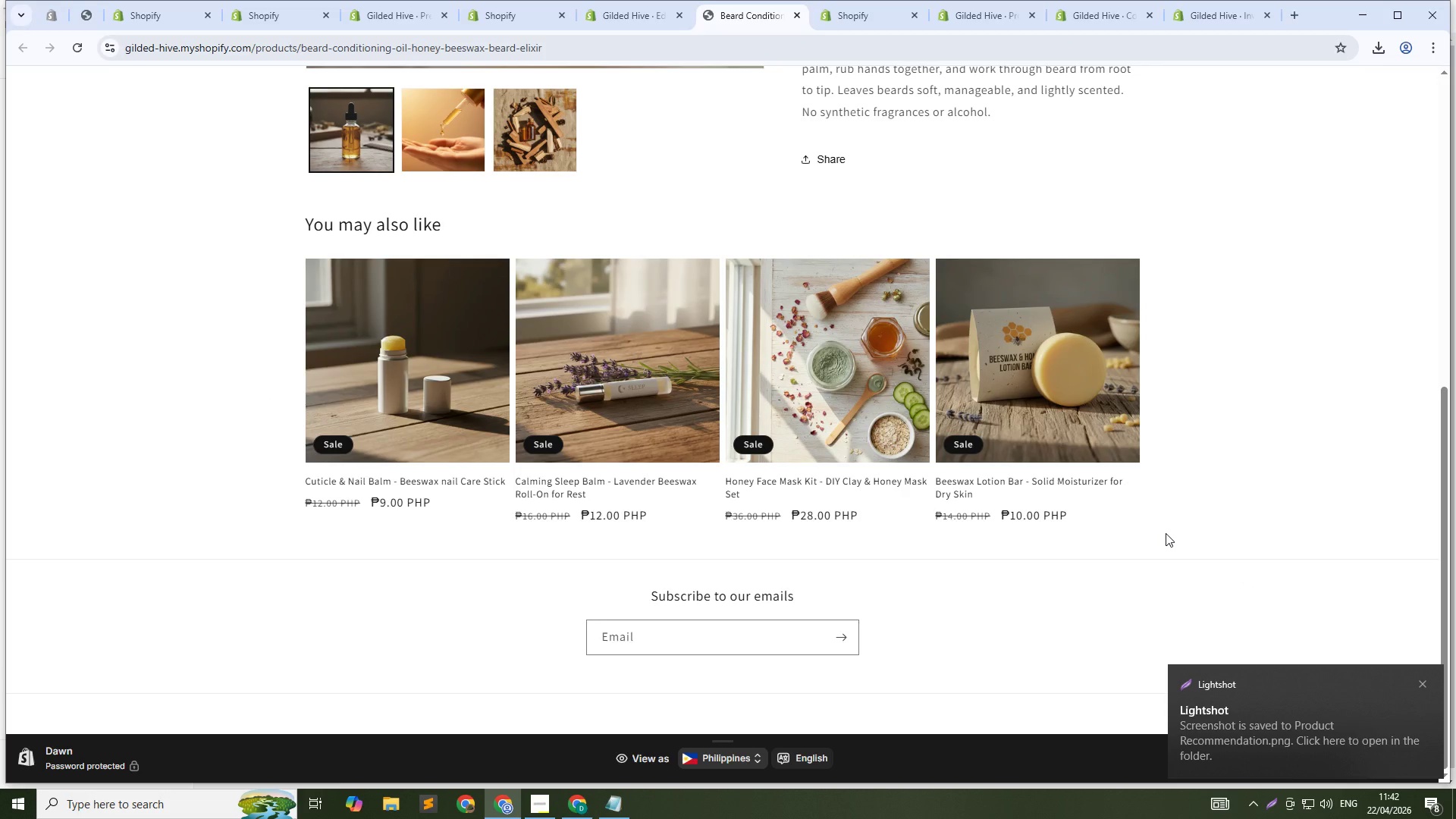 
key(F12)
 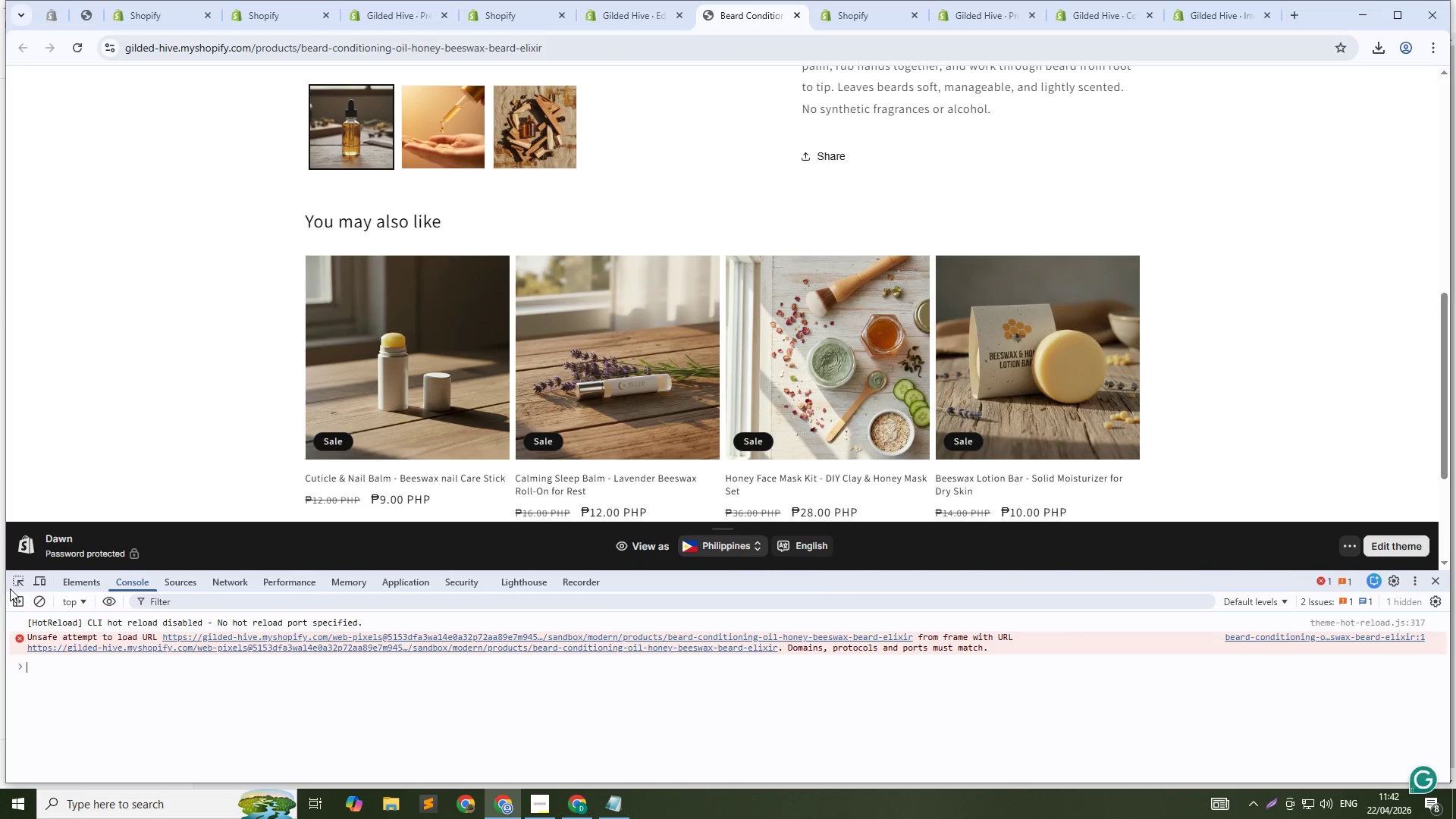 
left_click([42, 585])
 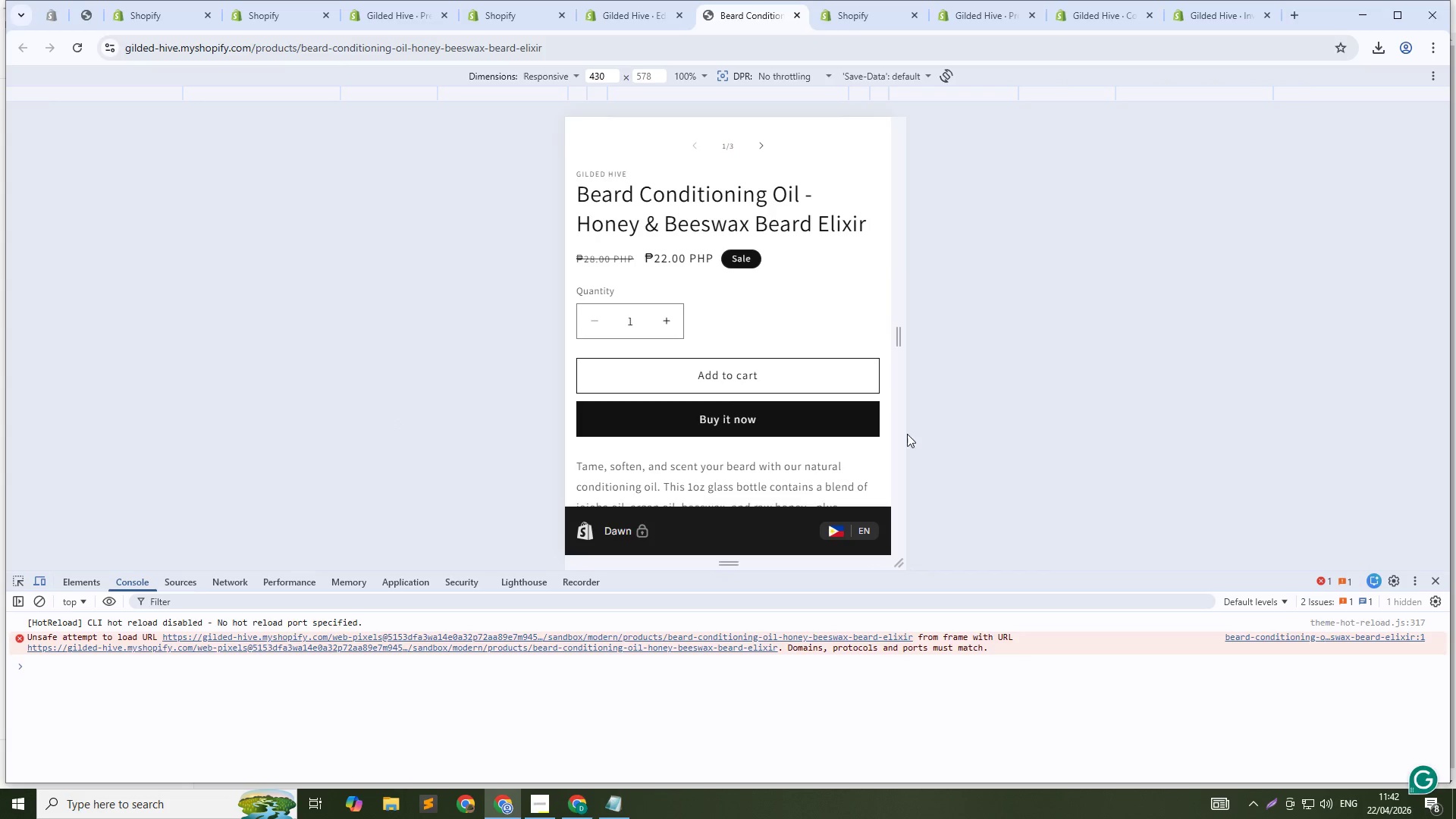 
scroll: coordinate [760, 388], scroll_direction: up, amount: 5.0
 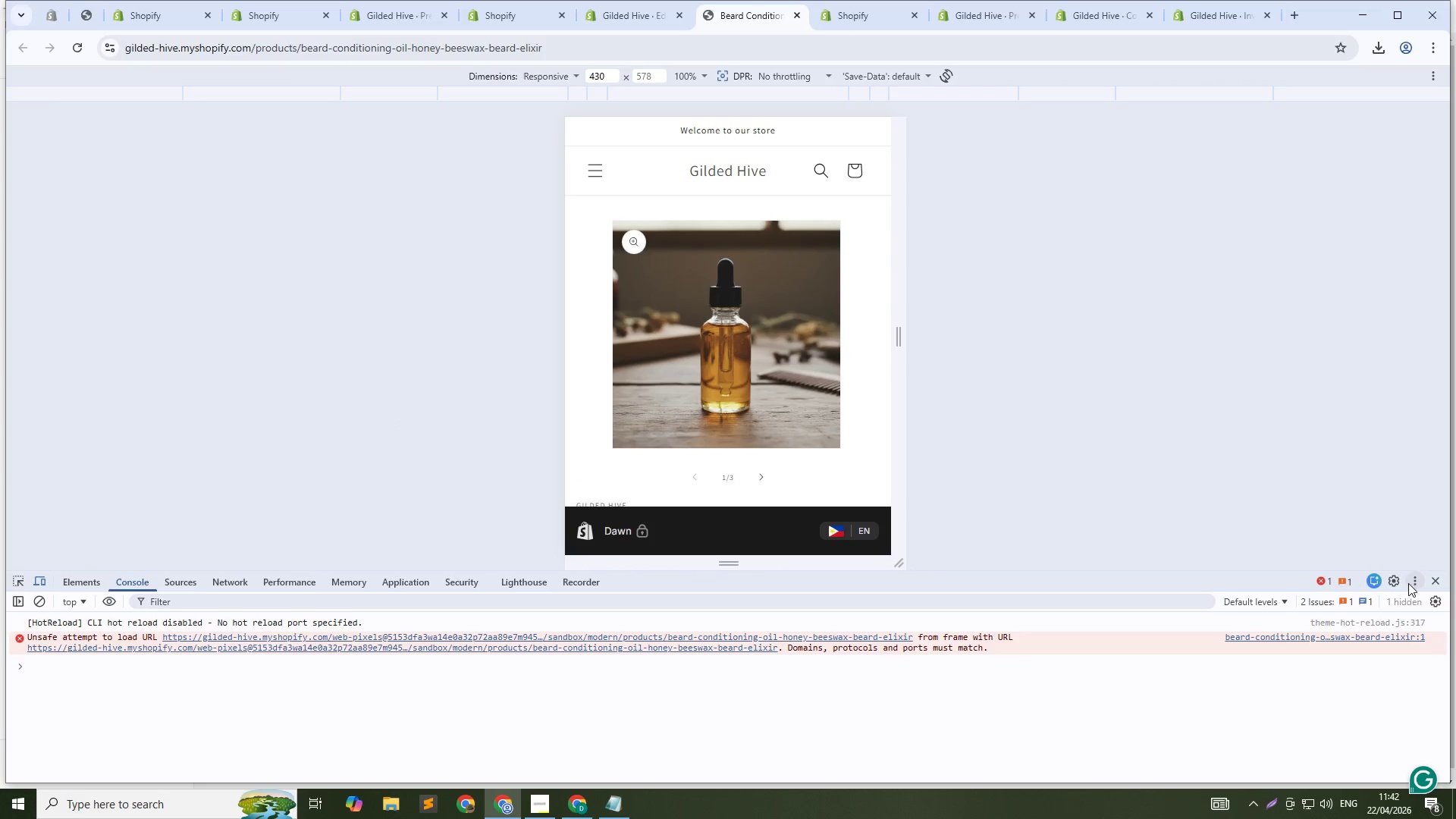 
left_click([1413, 582])
 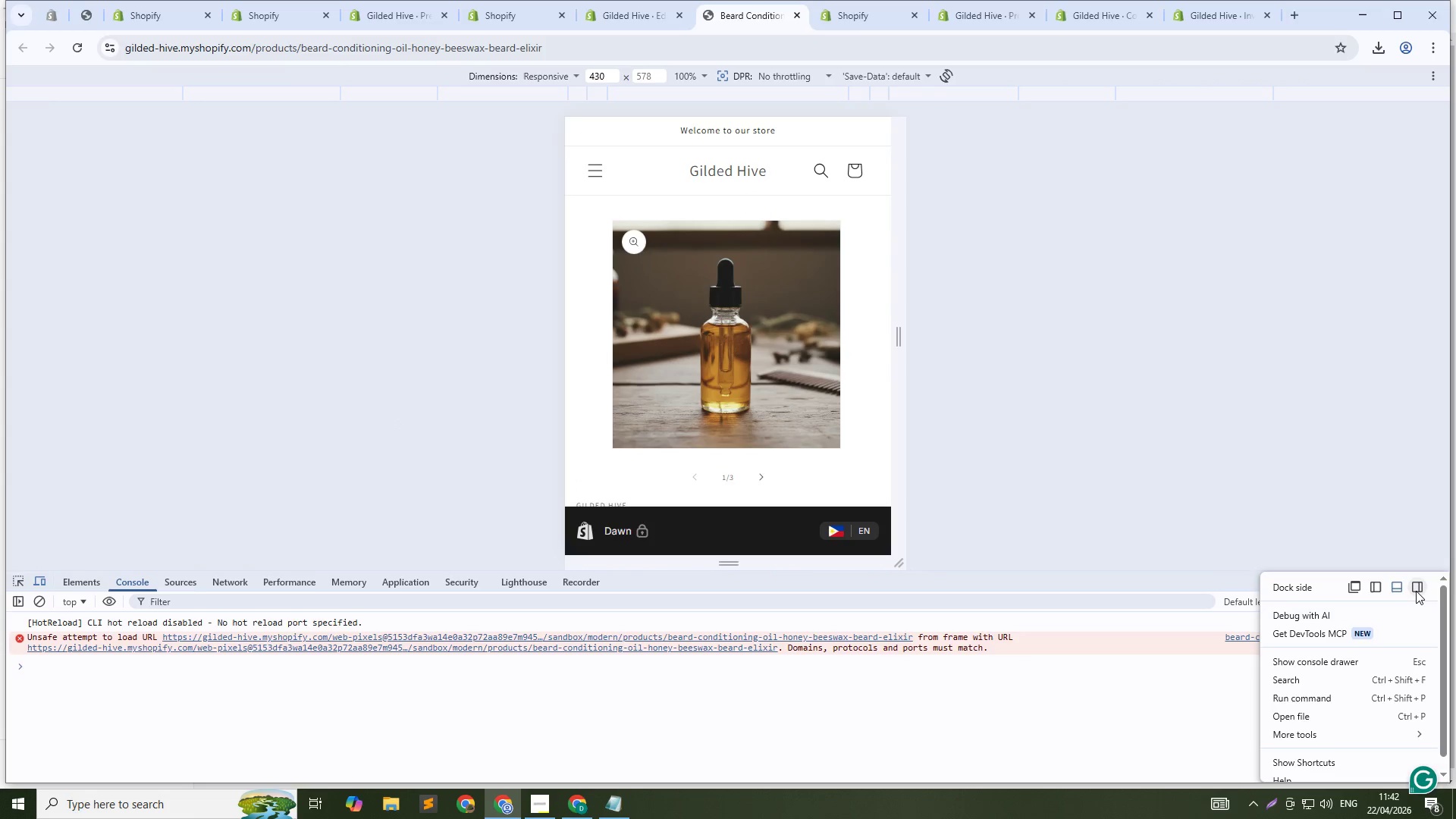 
left_click([1416, 591])
 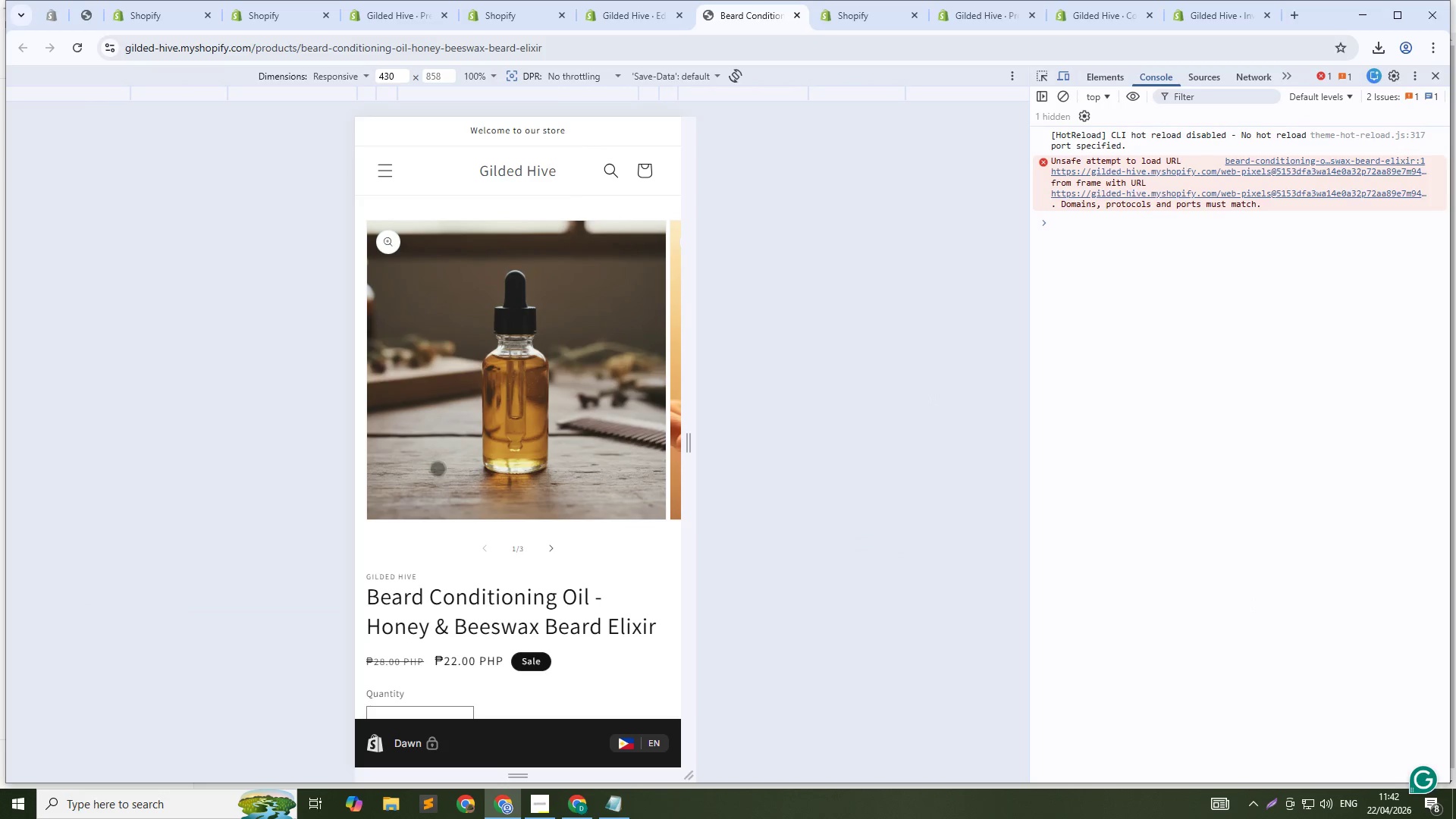 
scroll: coordinate [449, 471], scroll_direction: down, amount: 3.0
 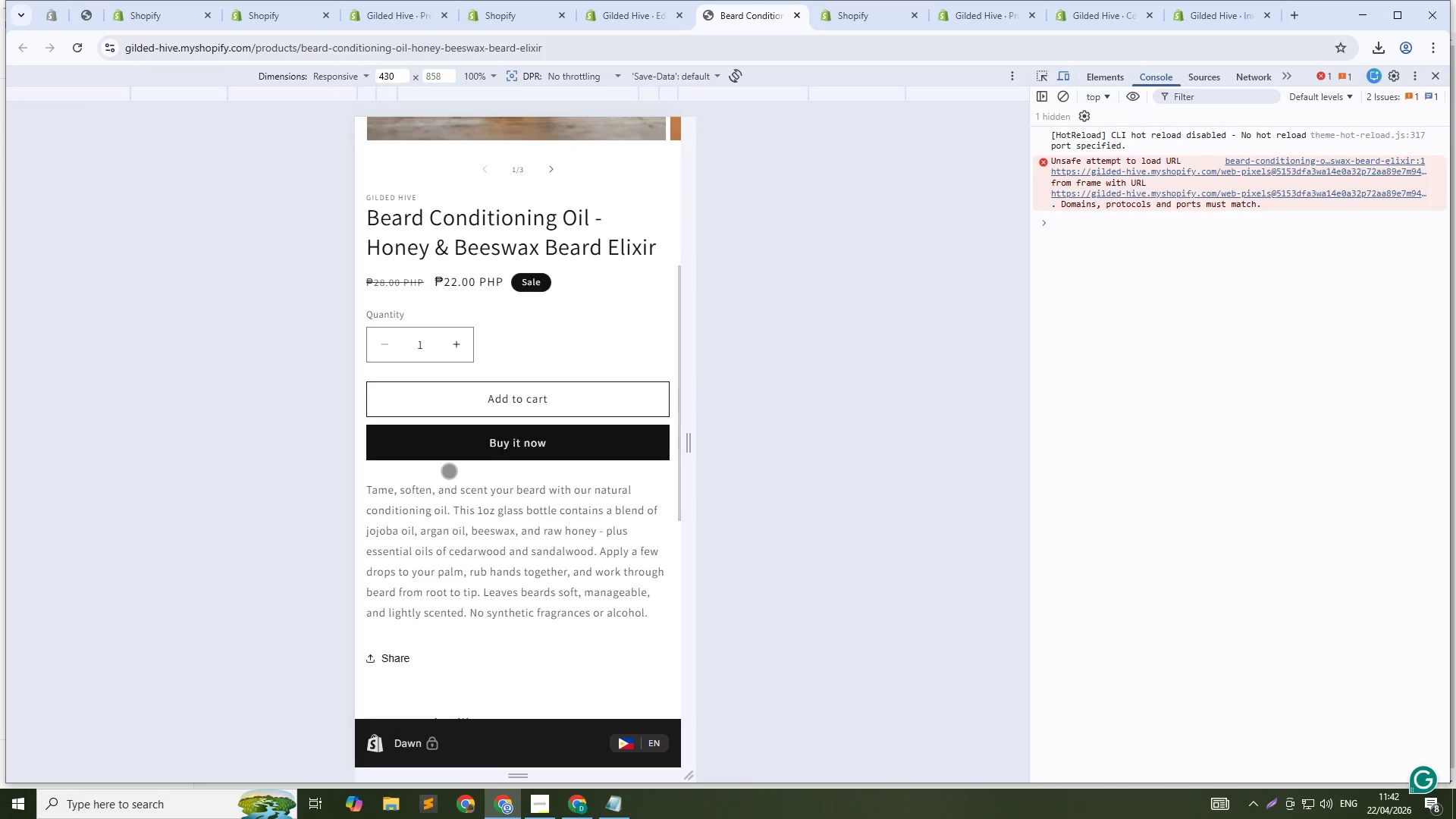 
scroll: coordinate [448, 471], scroll_direction: up, amount: 6.0
 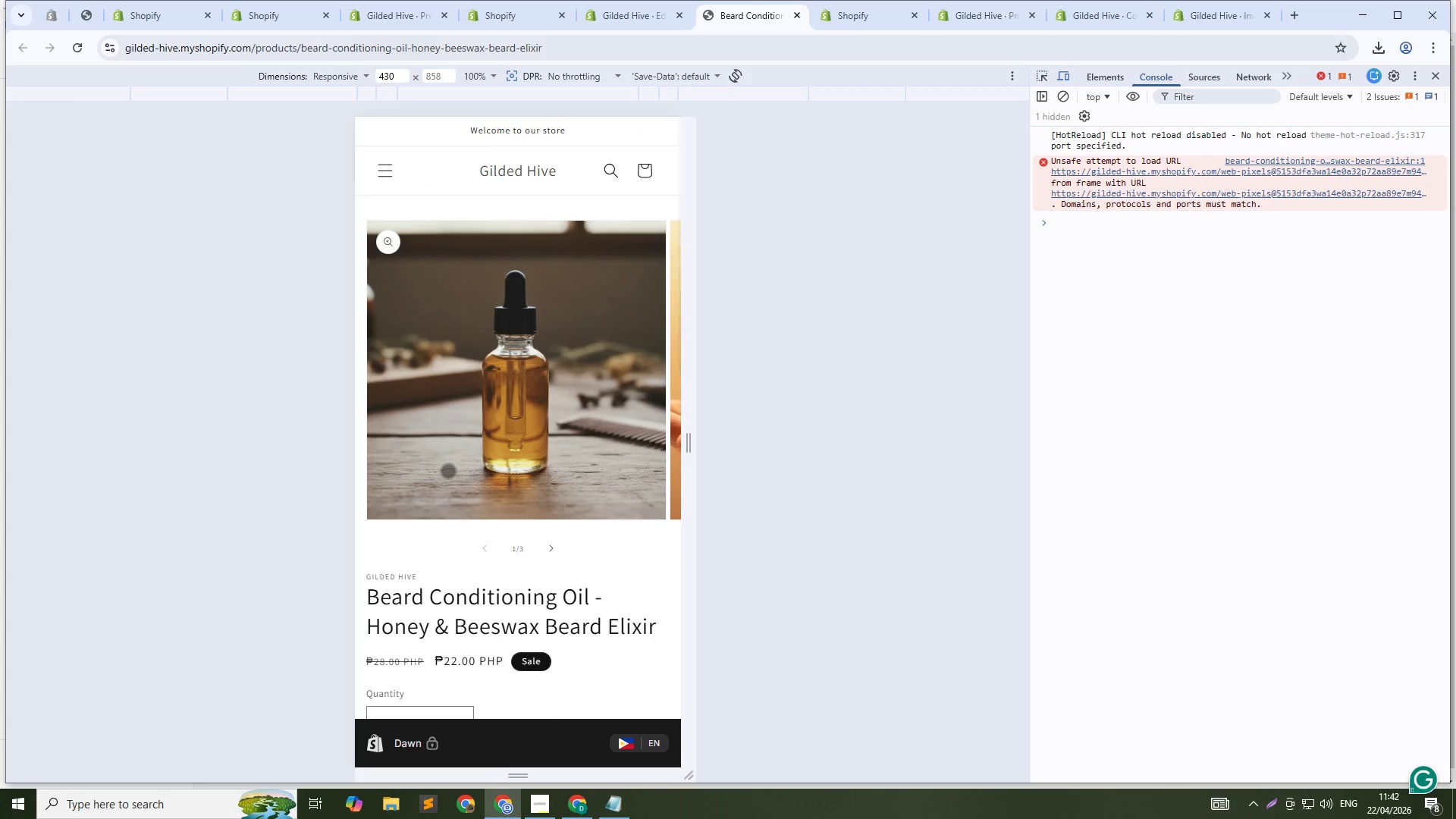 
scroll: coordinate [447, 472], scroll_direction: down, amount: 15.0
 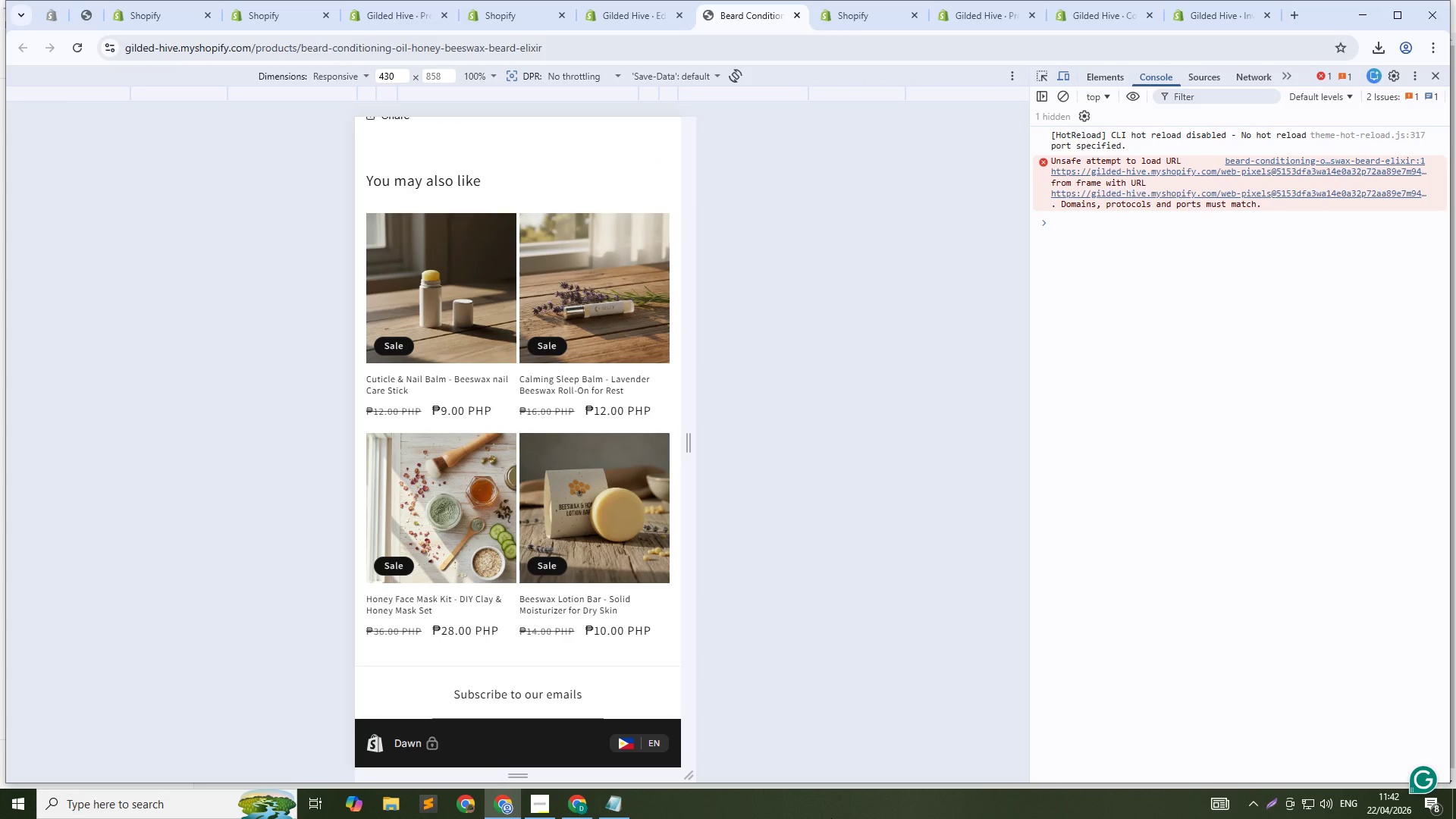 
key(PrintScreen)
 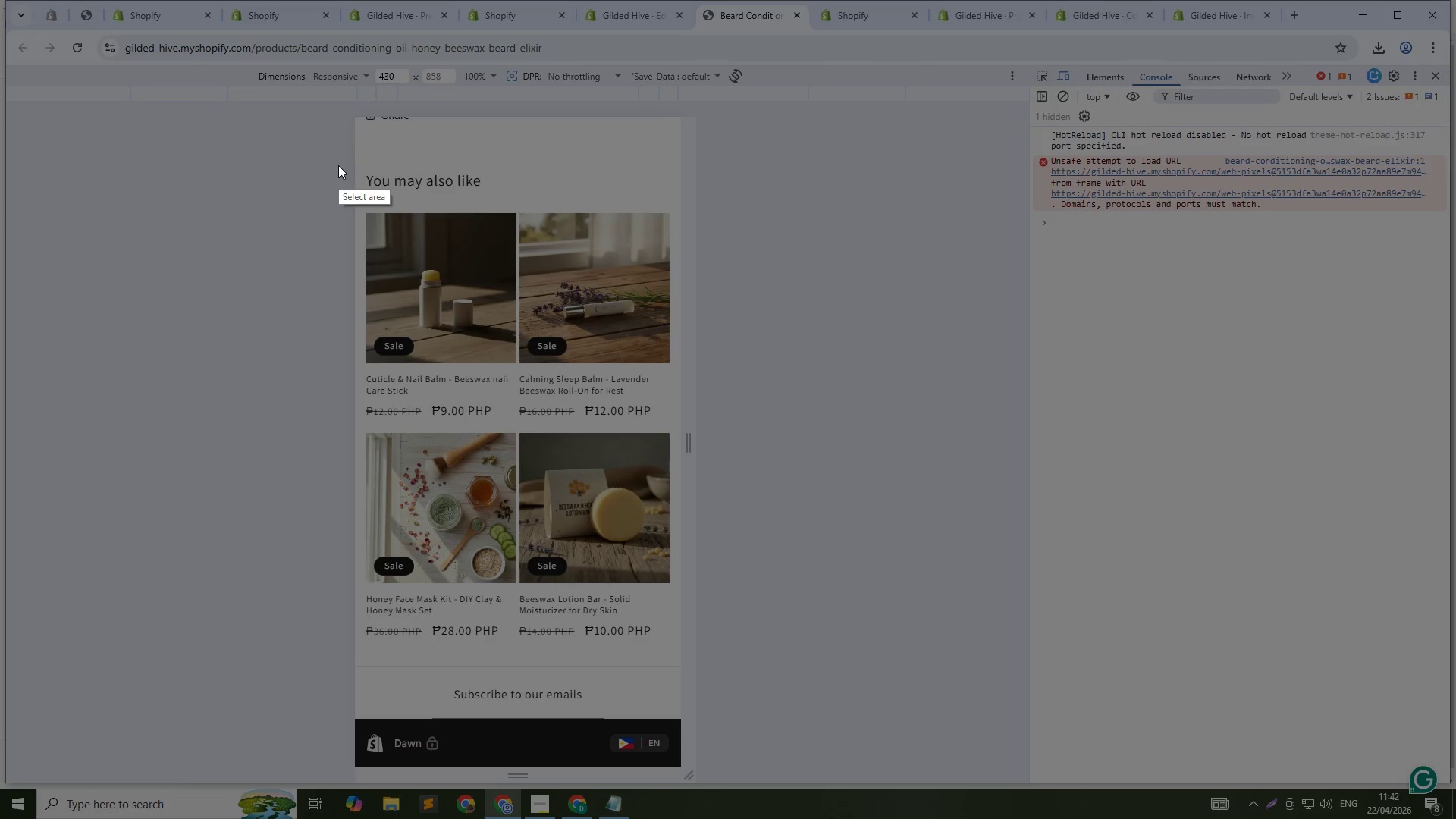 
left_click_drag(start_coordinate=[347, 154], to_coordinate=[681, 666])
 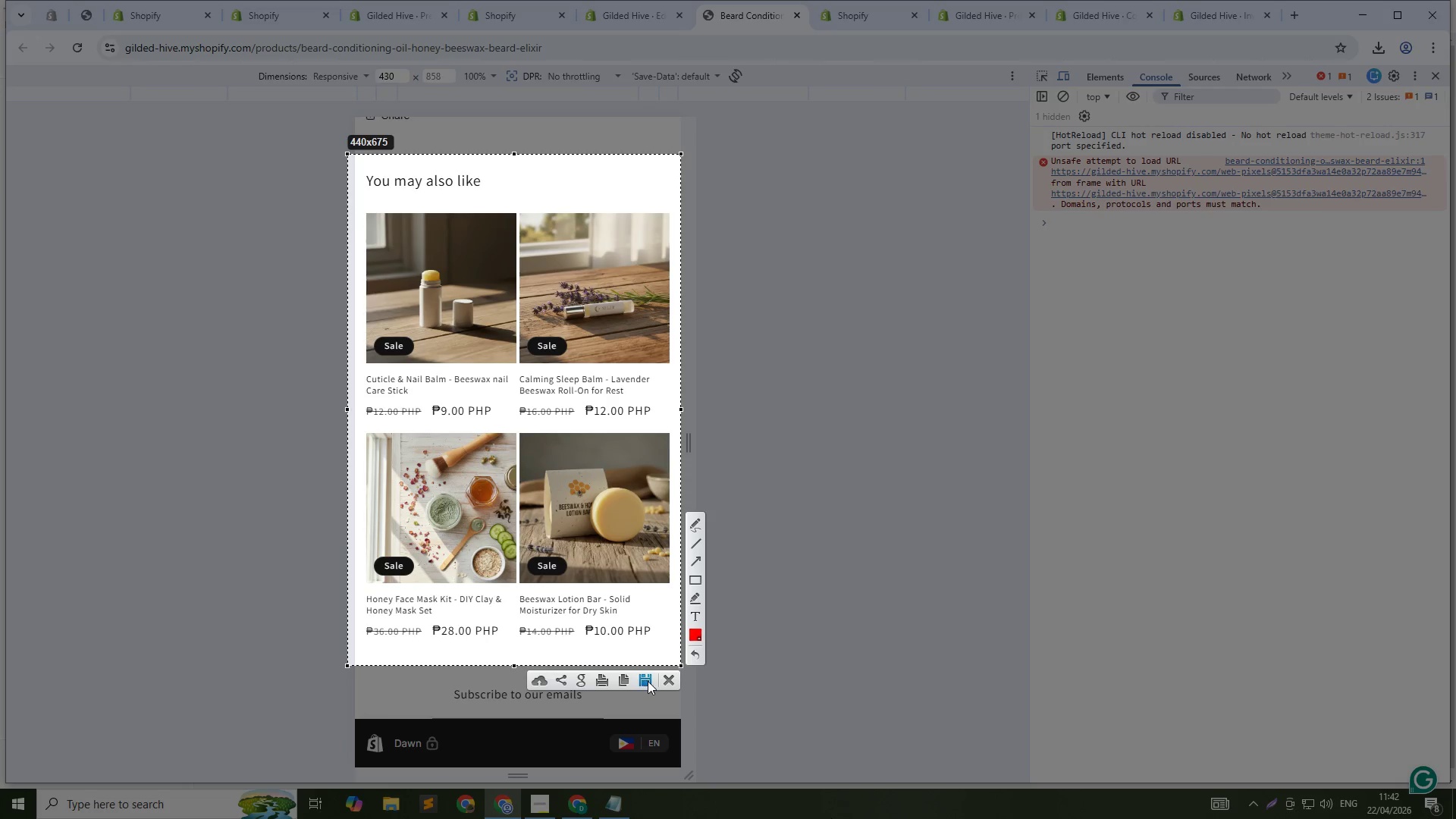 
left_click([648, 681])
 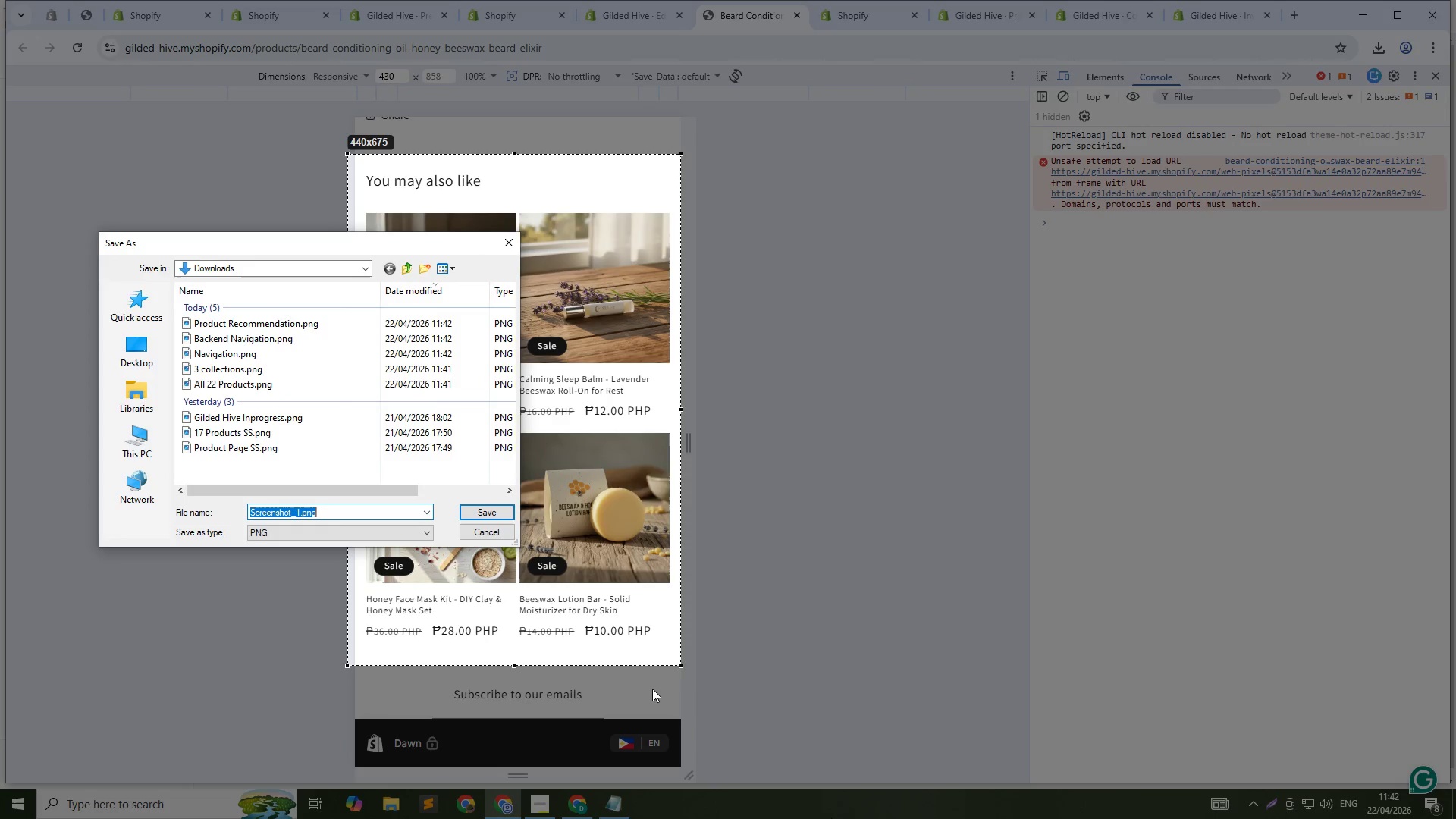 
type(MObile )
key(Backspace)
key(Backspace)
key(Backspace)
key(Backspace)
key(Backspace)
key(Backspace)
key(Backspace)
type(Mobile View Recommended)
 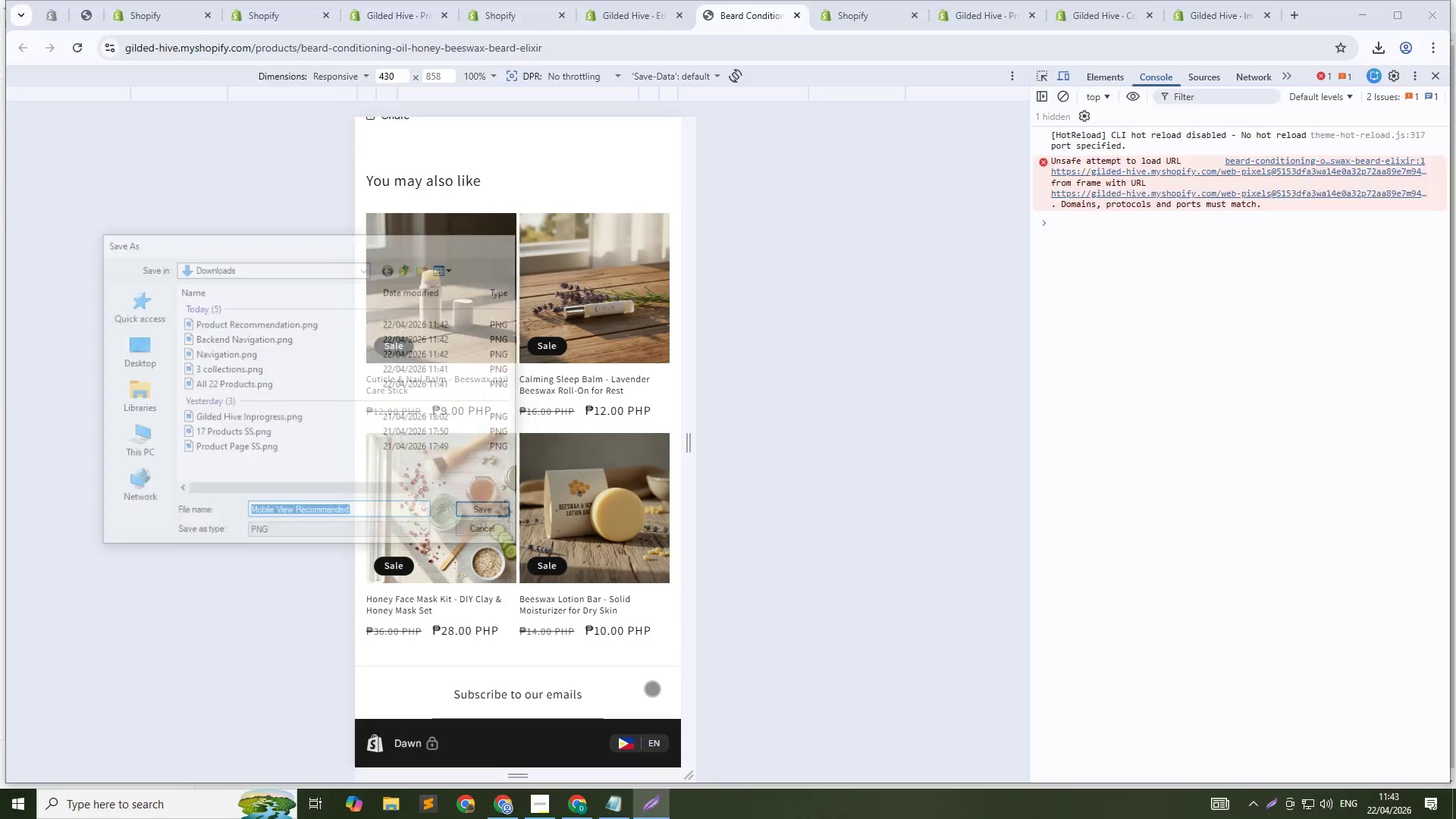 
key(Enter)
 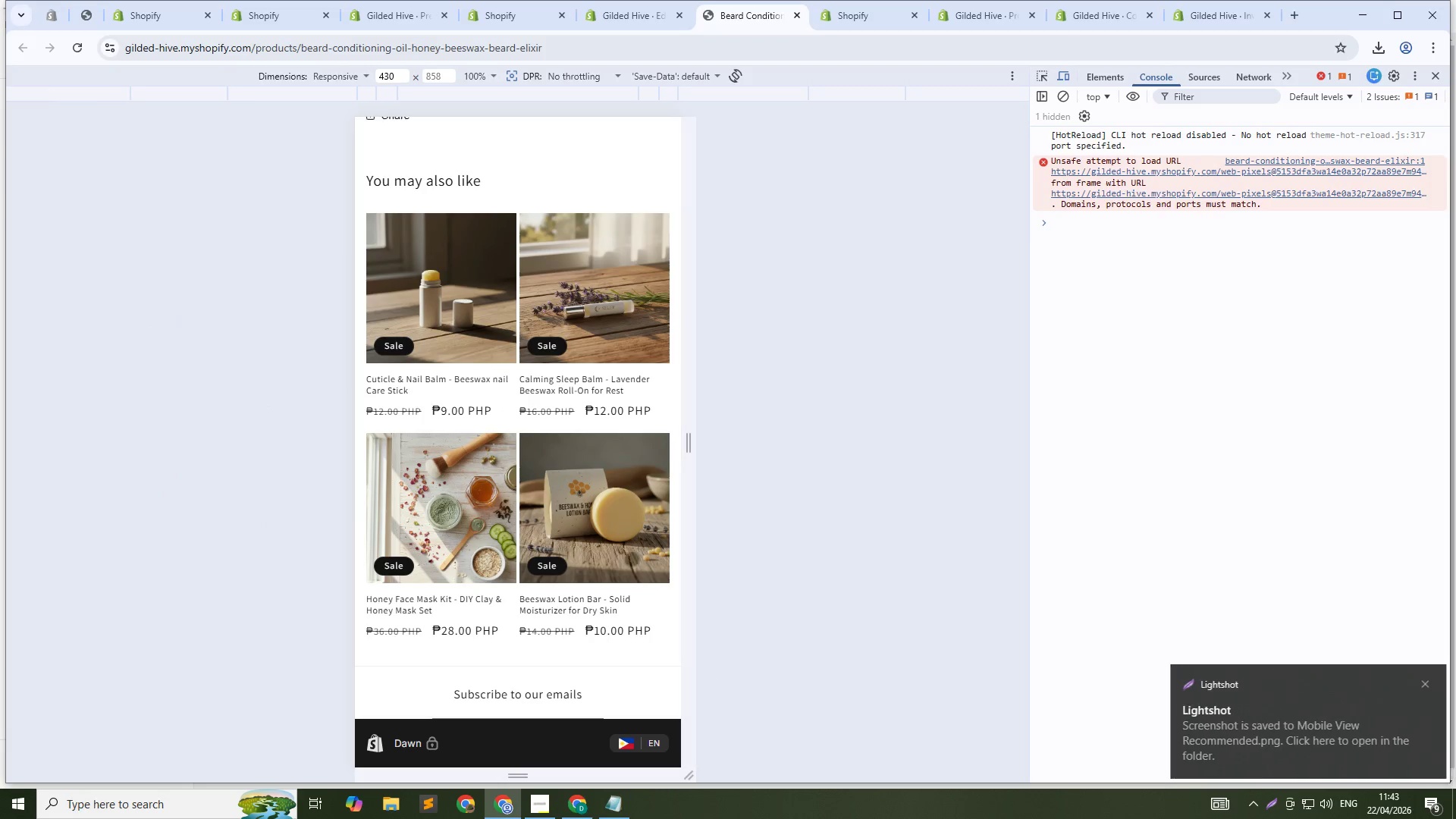 
scroll: coordinate [609, 501], scroll_direction: up, amount: 12.0
 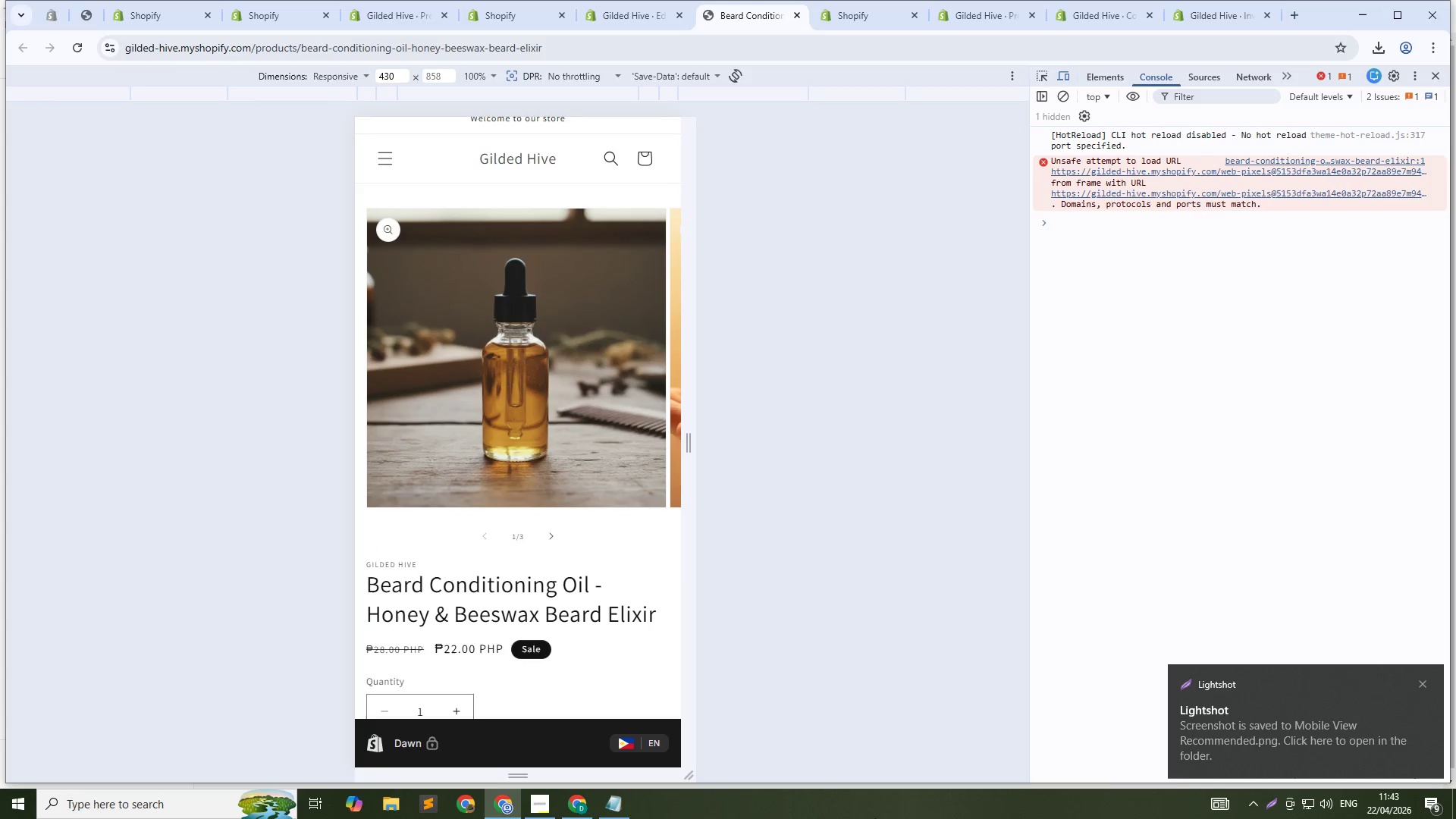 
key(PrintScreen)
 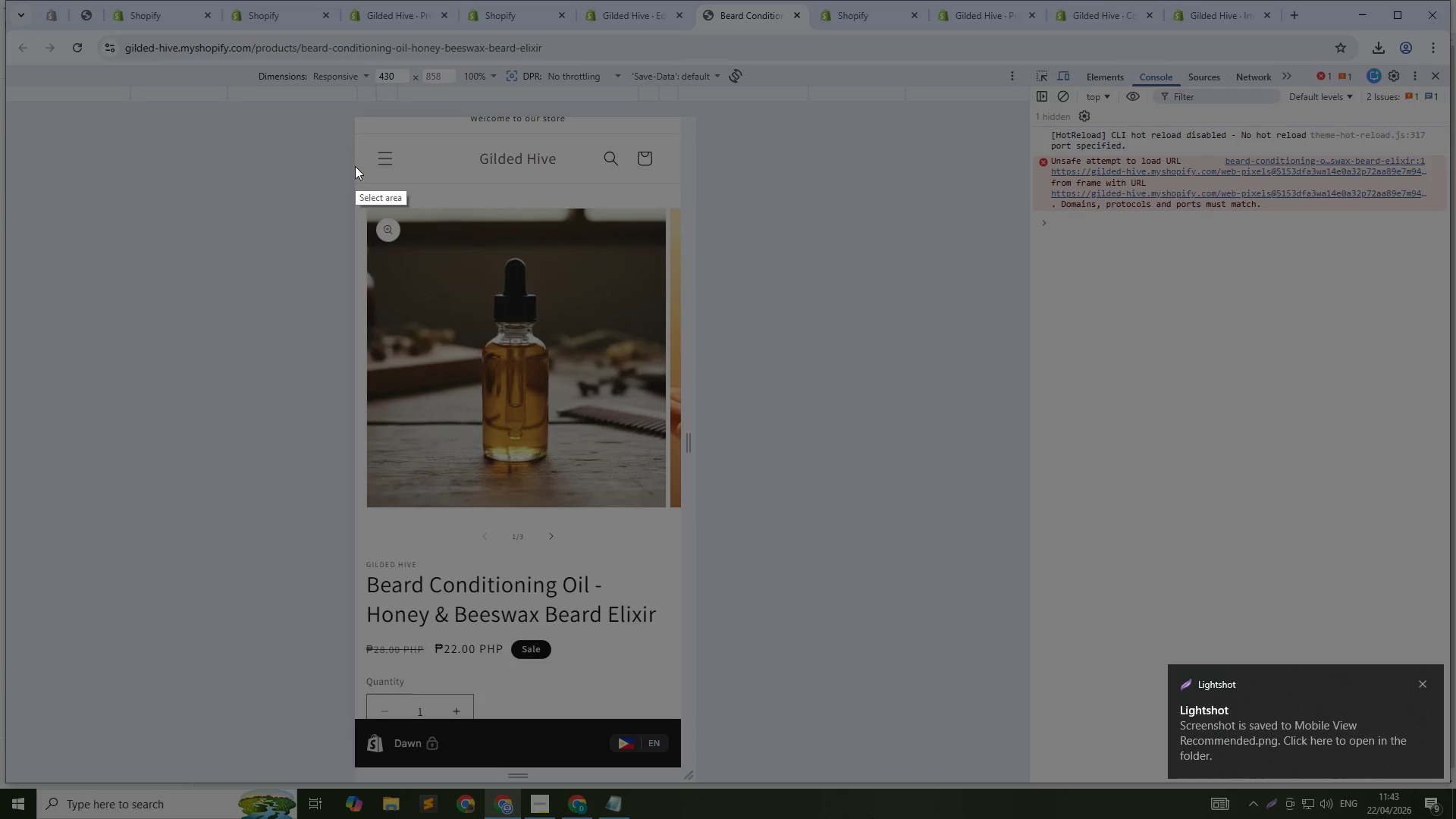 
left_click_drag(start_coordinate=[353, 173], to_coordinate=[676, 717])
 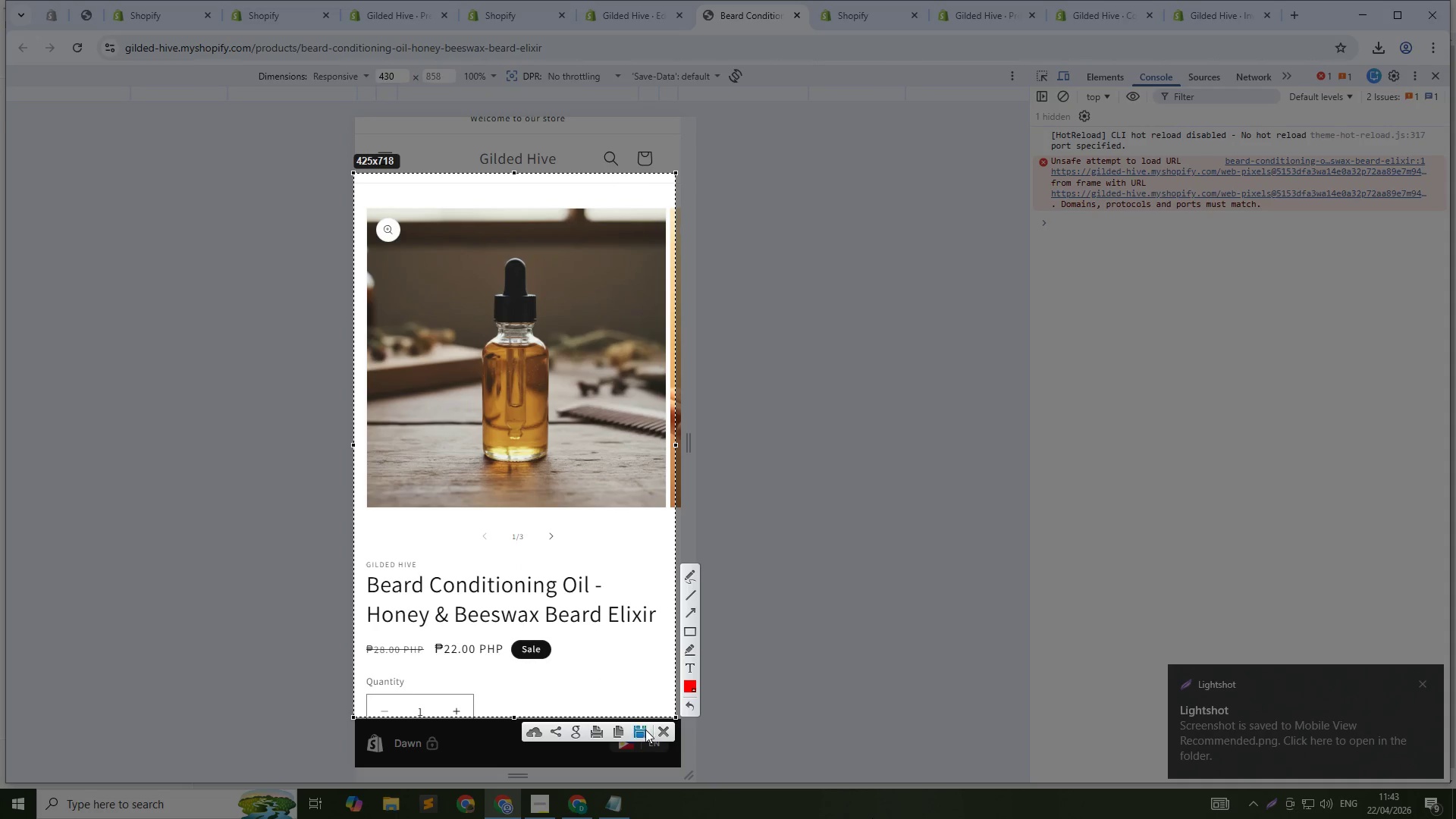 
left_click([645, 730])
 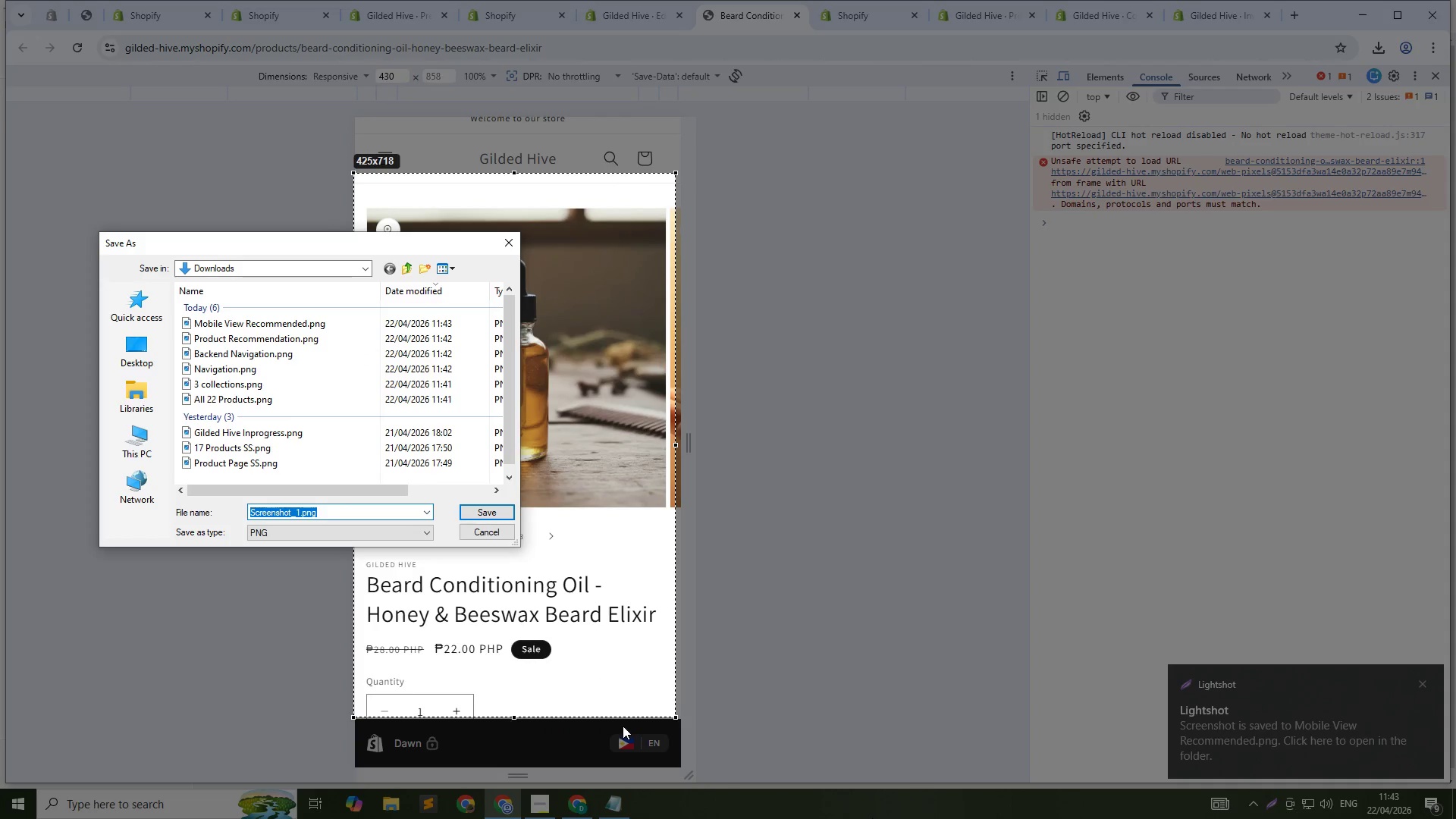 
type(Po)
key(Backspace)
key(Backspace)
type(Mobile PRoduct)
key(Backspace)
key(Backspace)
key(Backspace)
key(Backspace)
key(Backspace)
key(Backspace)
type(roduct Page)
 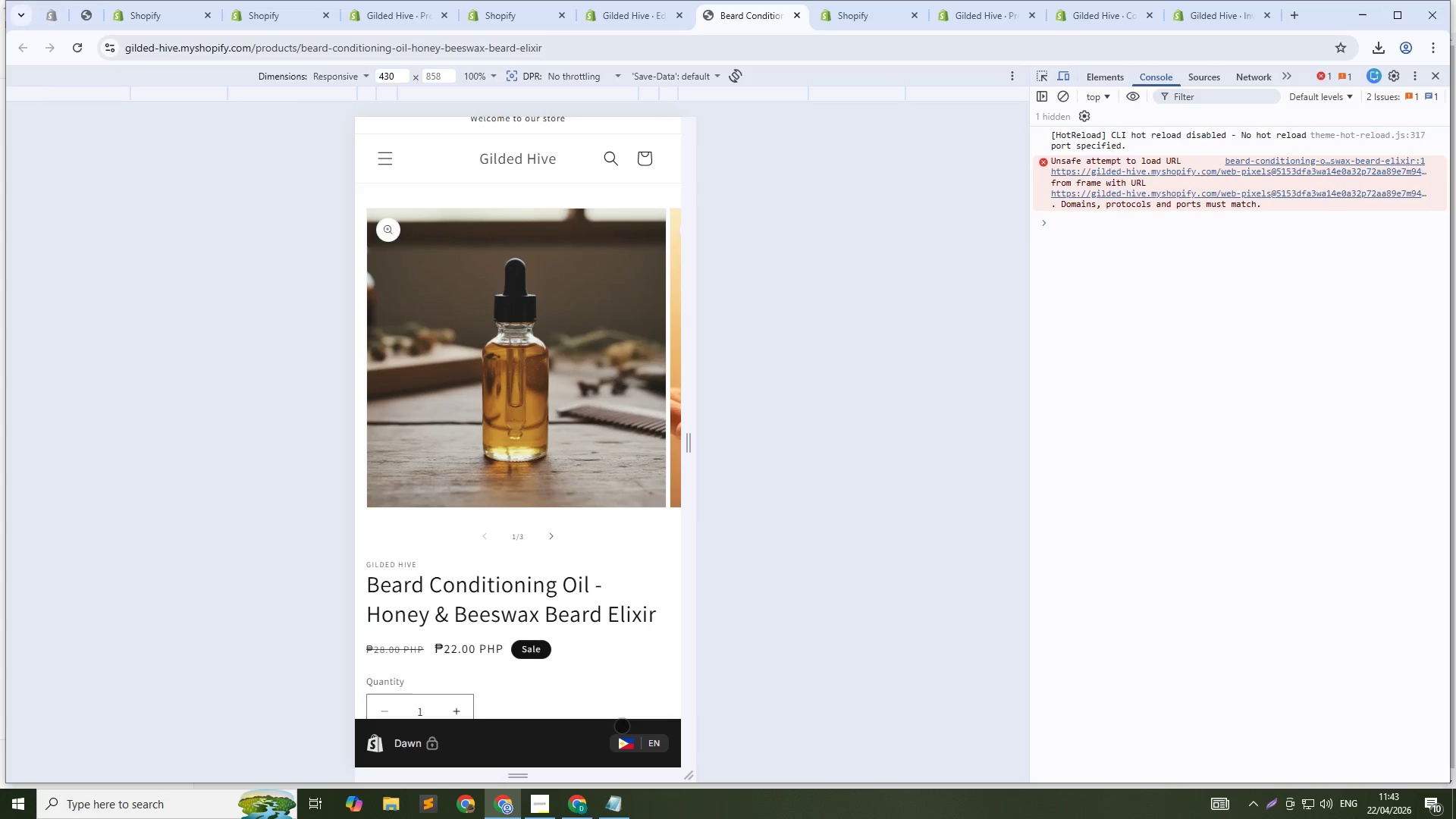 
 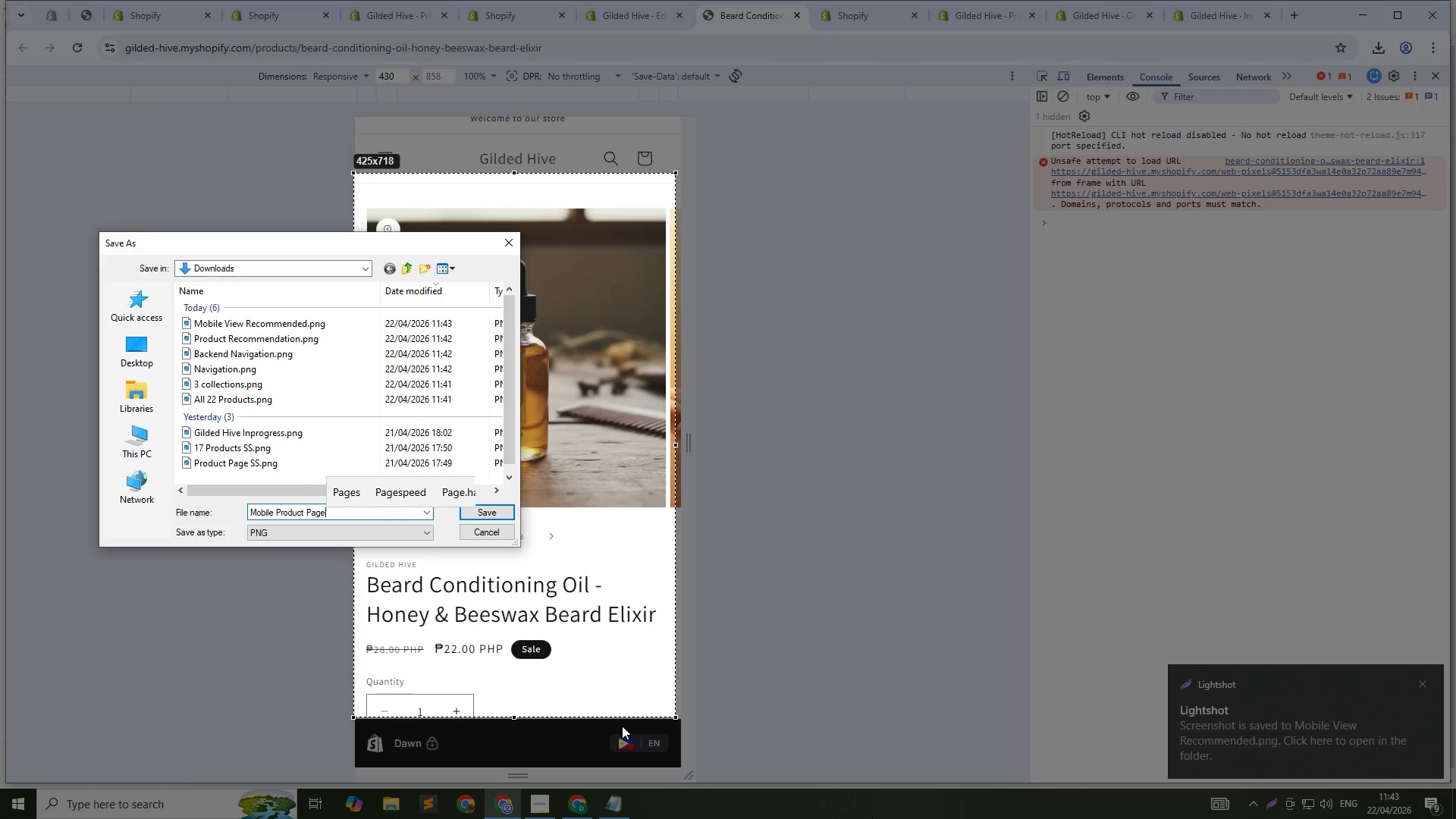 
key(Enter)
 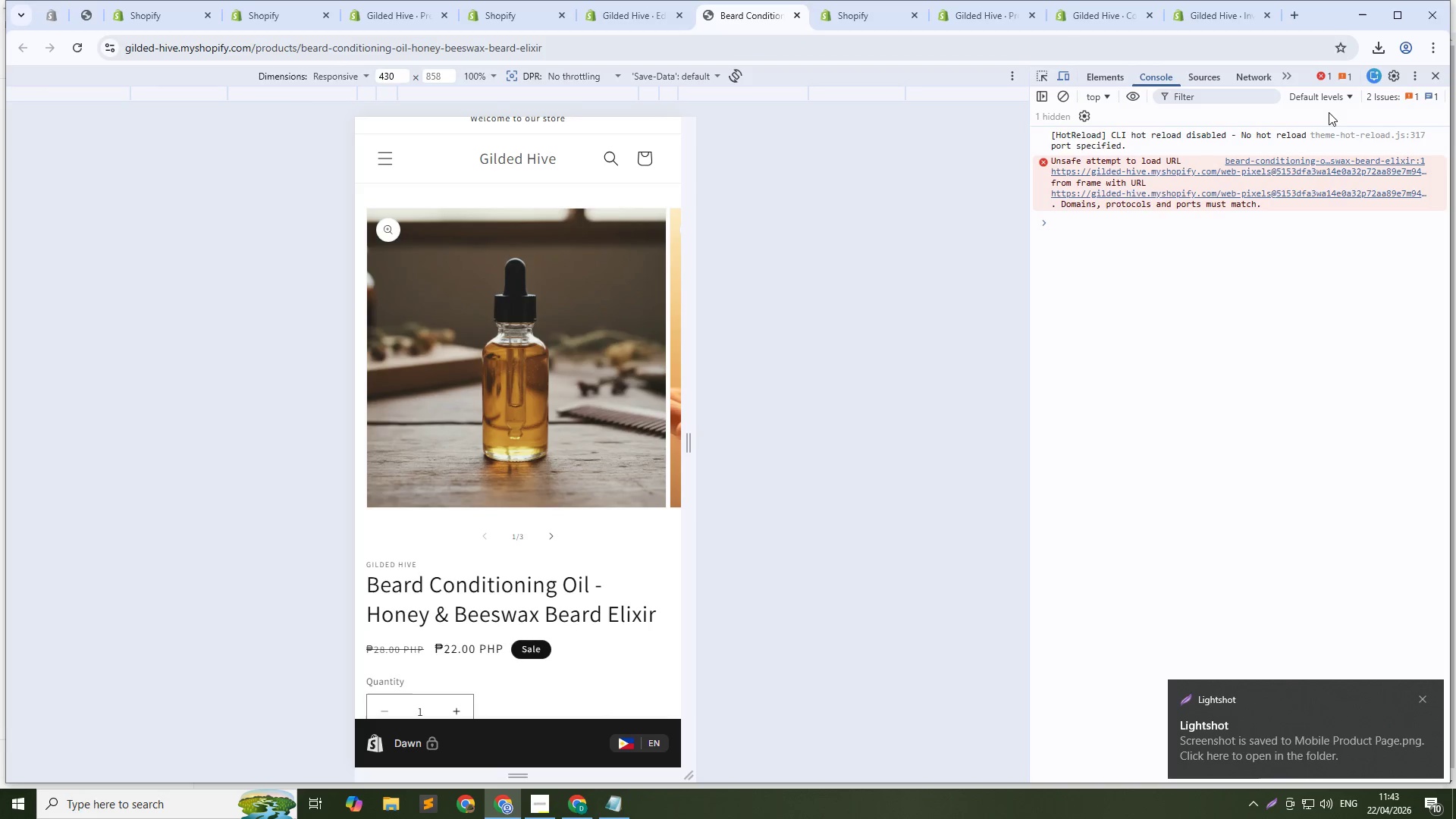 
wait(6.58)
 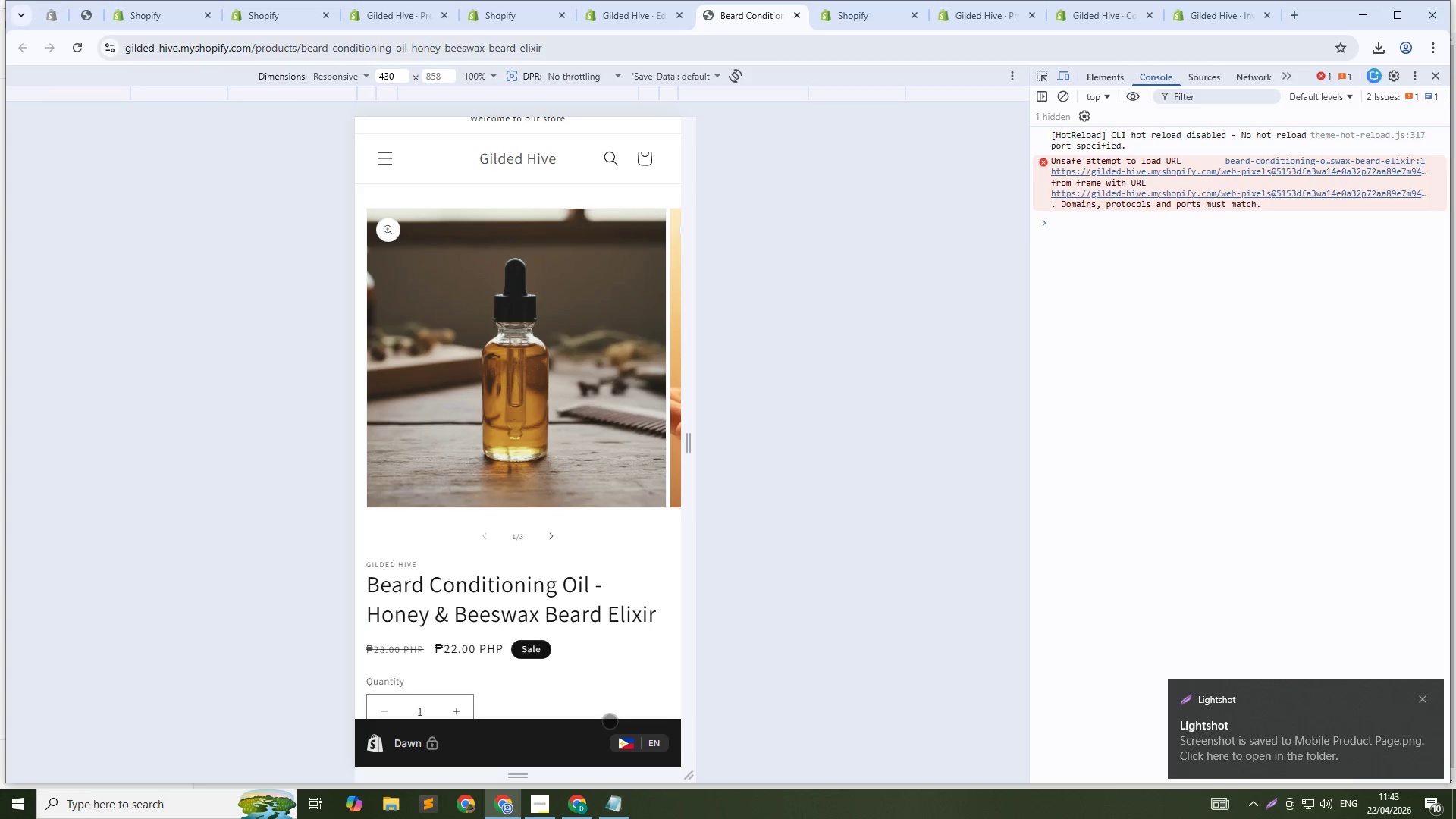 
scroll: coordinate [460, 191], scroll_direction: up, amount: 4.0
 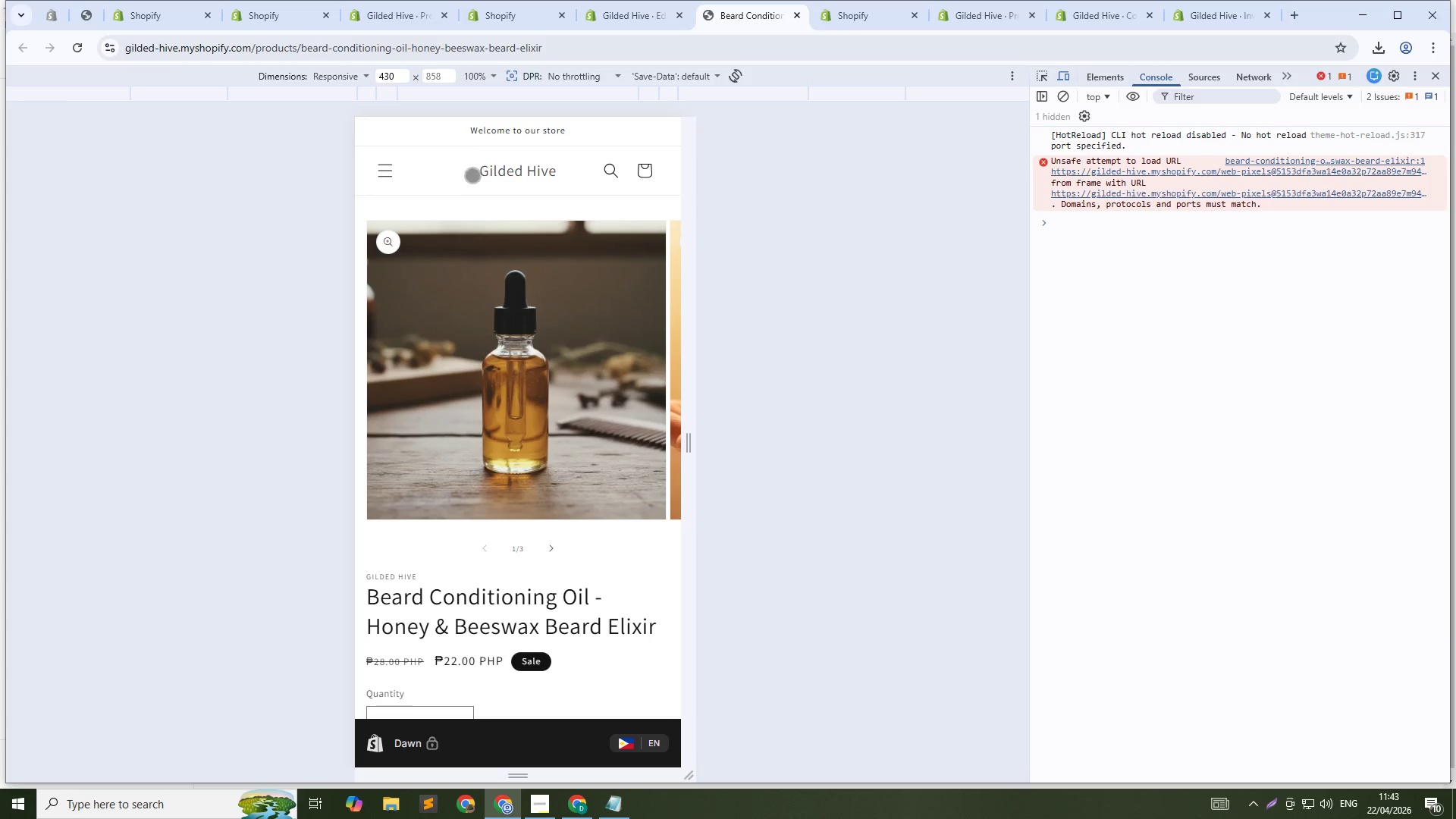 
left_click([498, 175])
 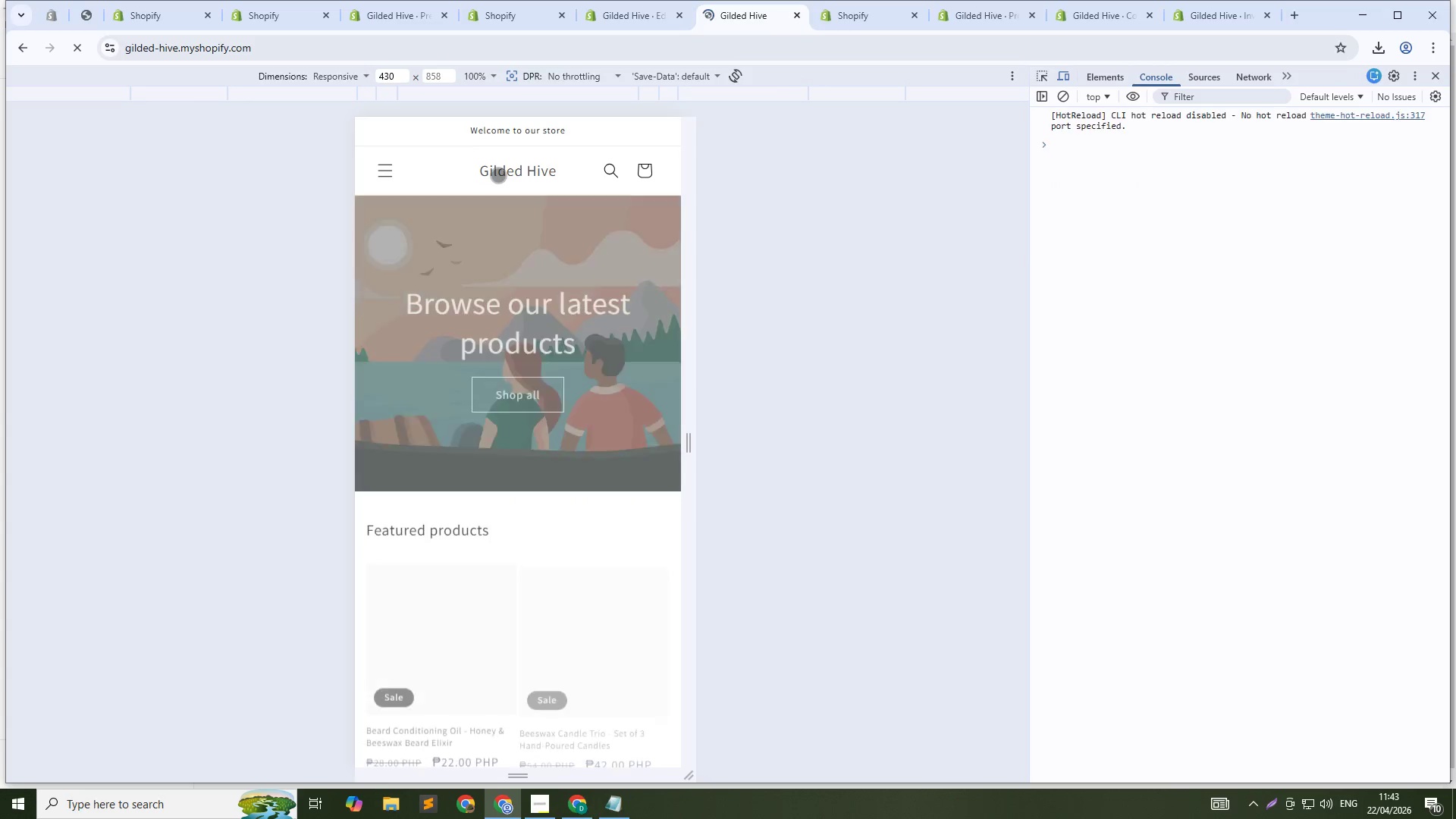 
scroll: coordinate [506, 463], scroll_direction: down, amount: 12.0
 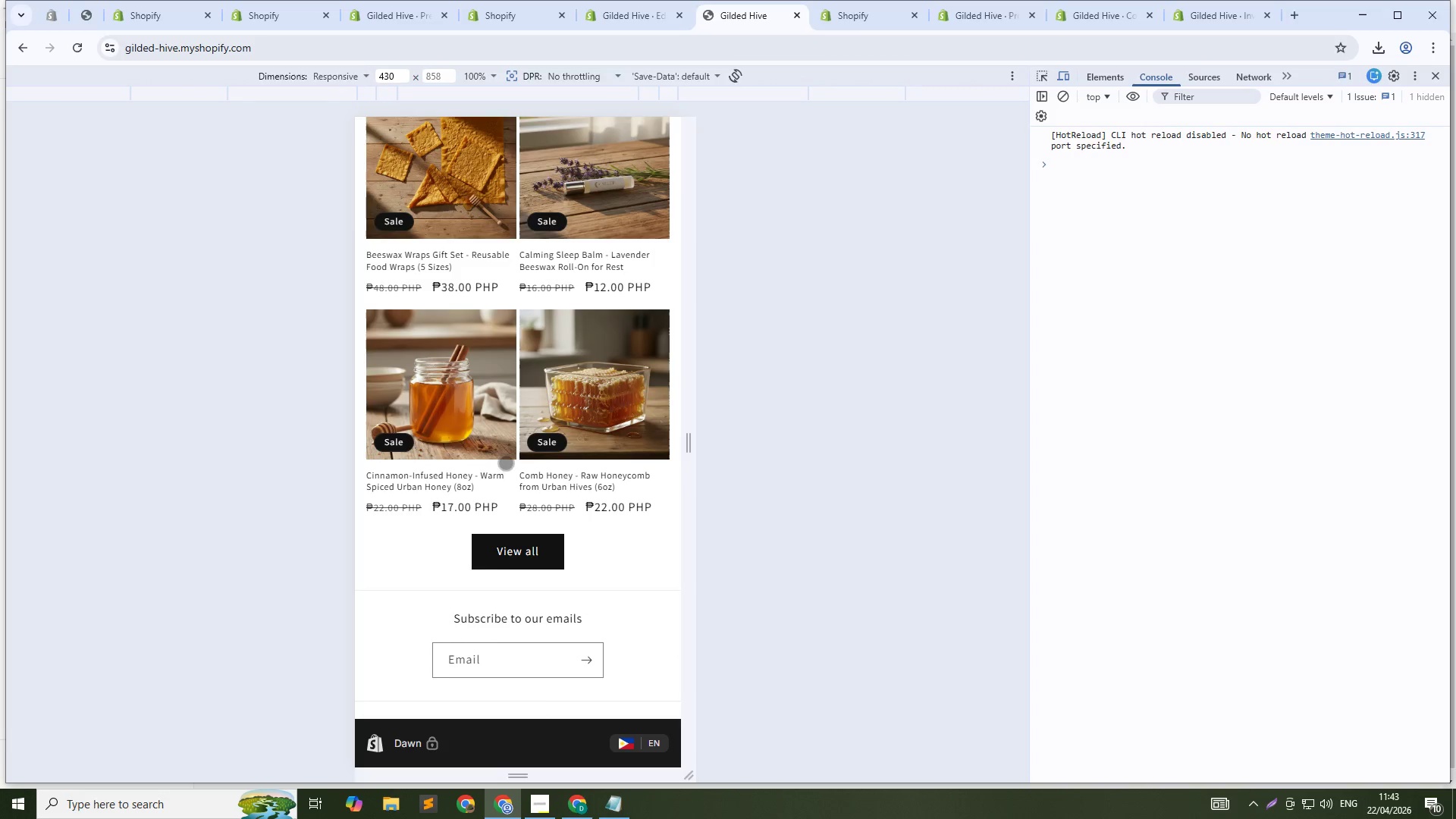 
scroll: coordinate [507, 463], scroll_direction: up, amount: 12.0
 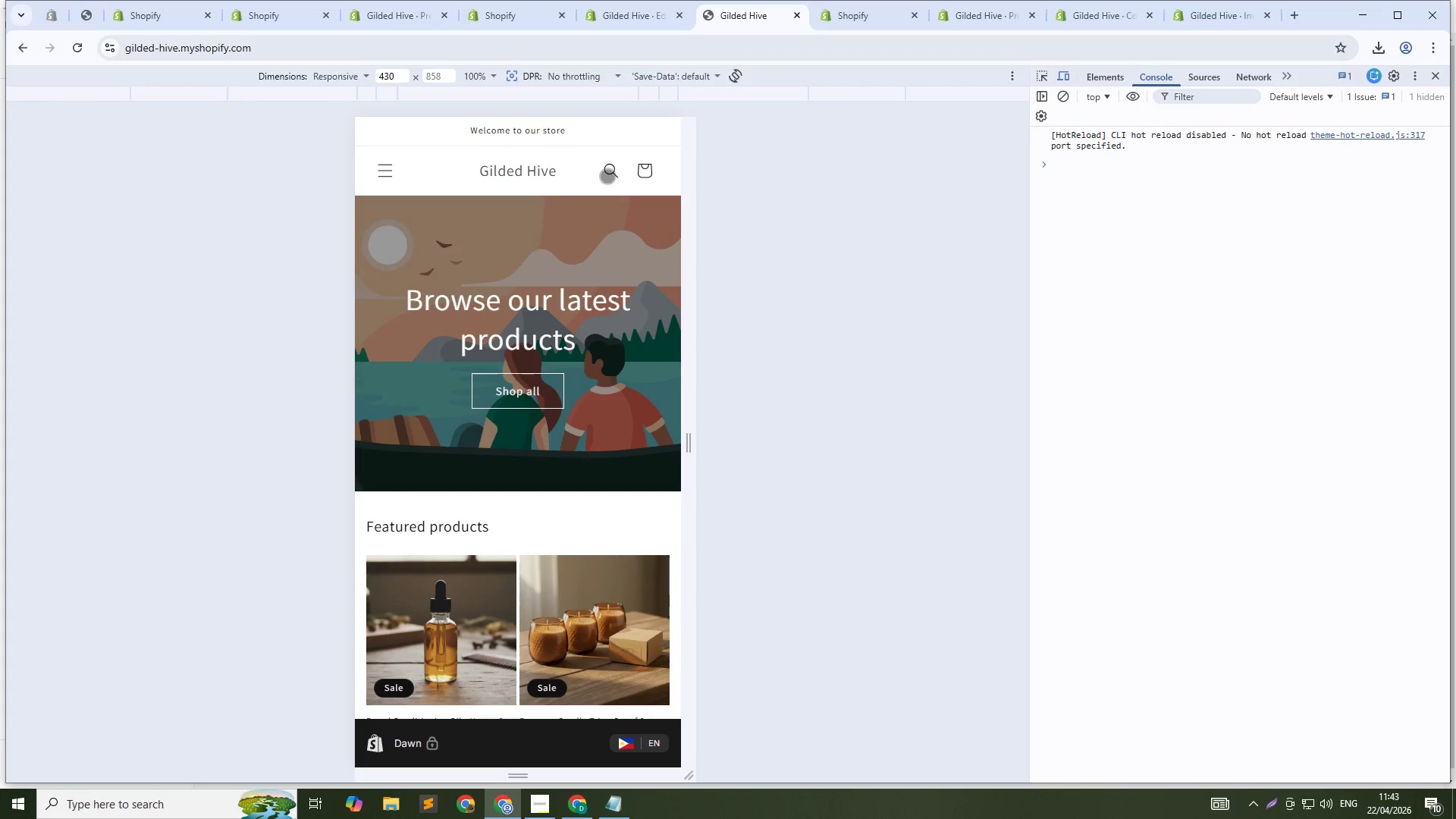 
left_click([610, 171])
 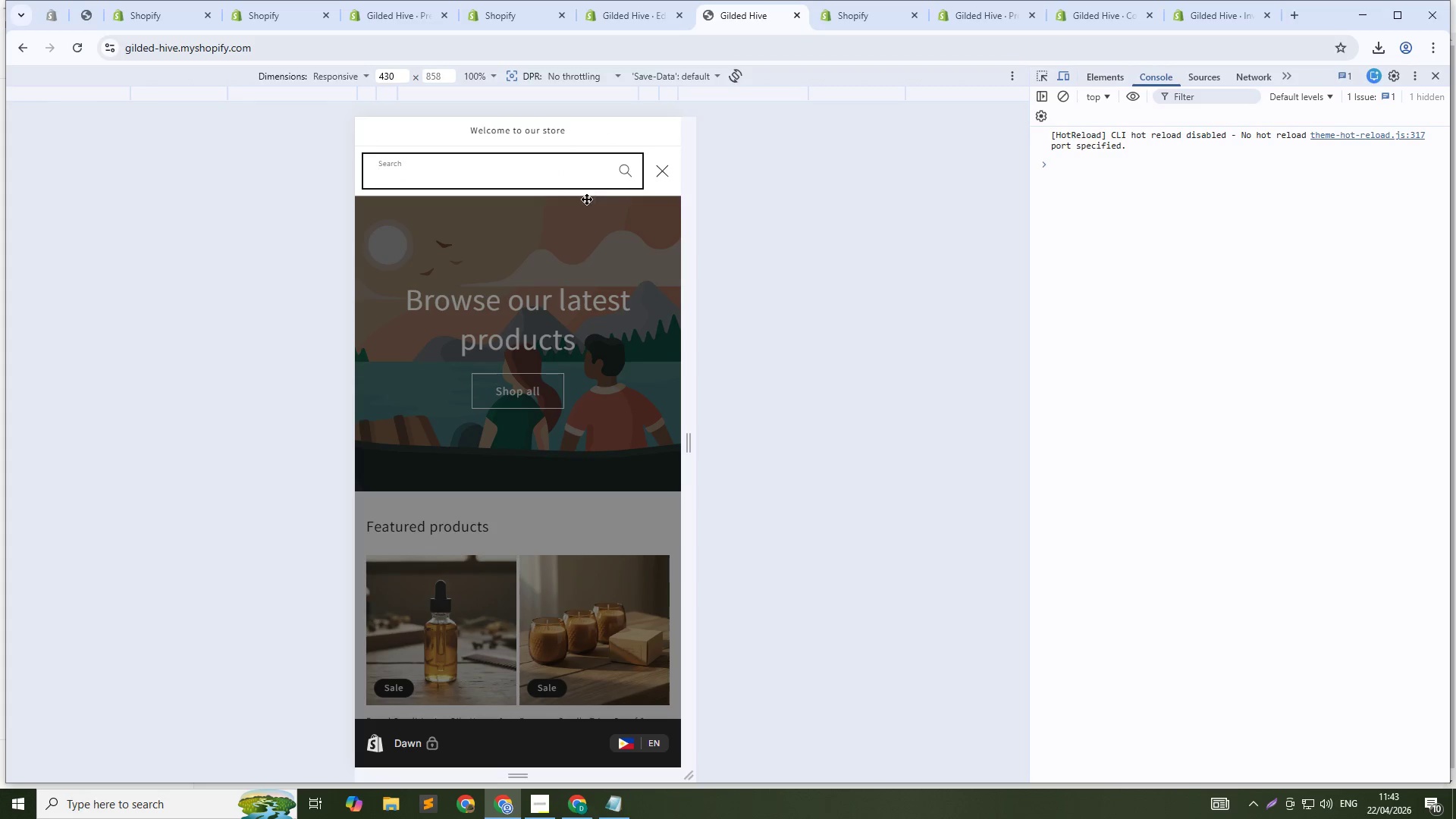 
type(Raw)
 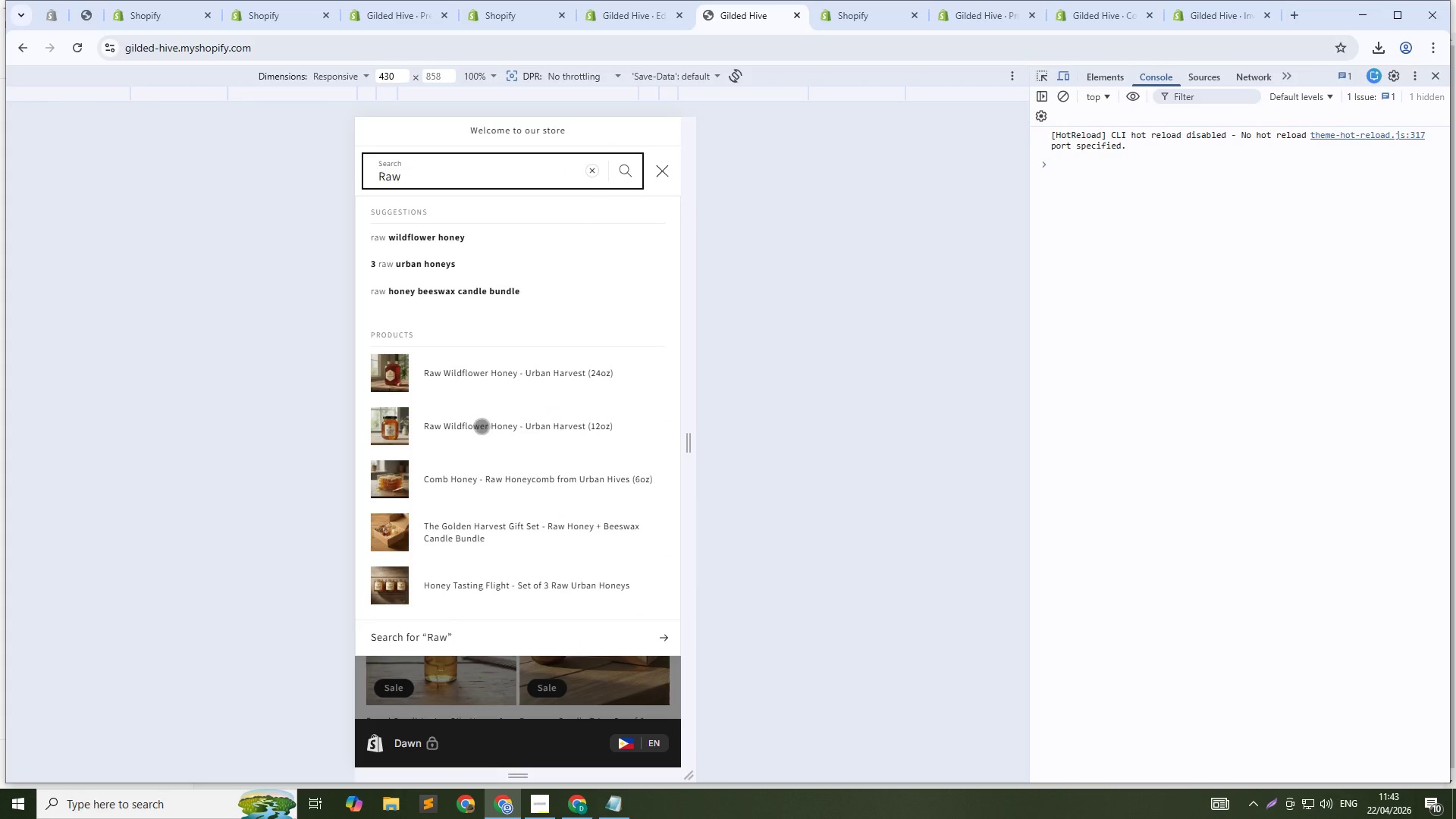 
wait(5.41)
 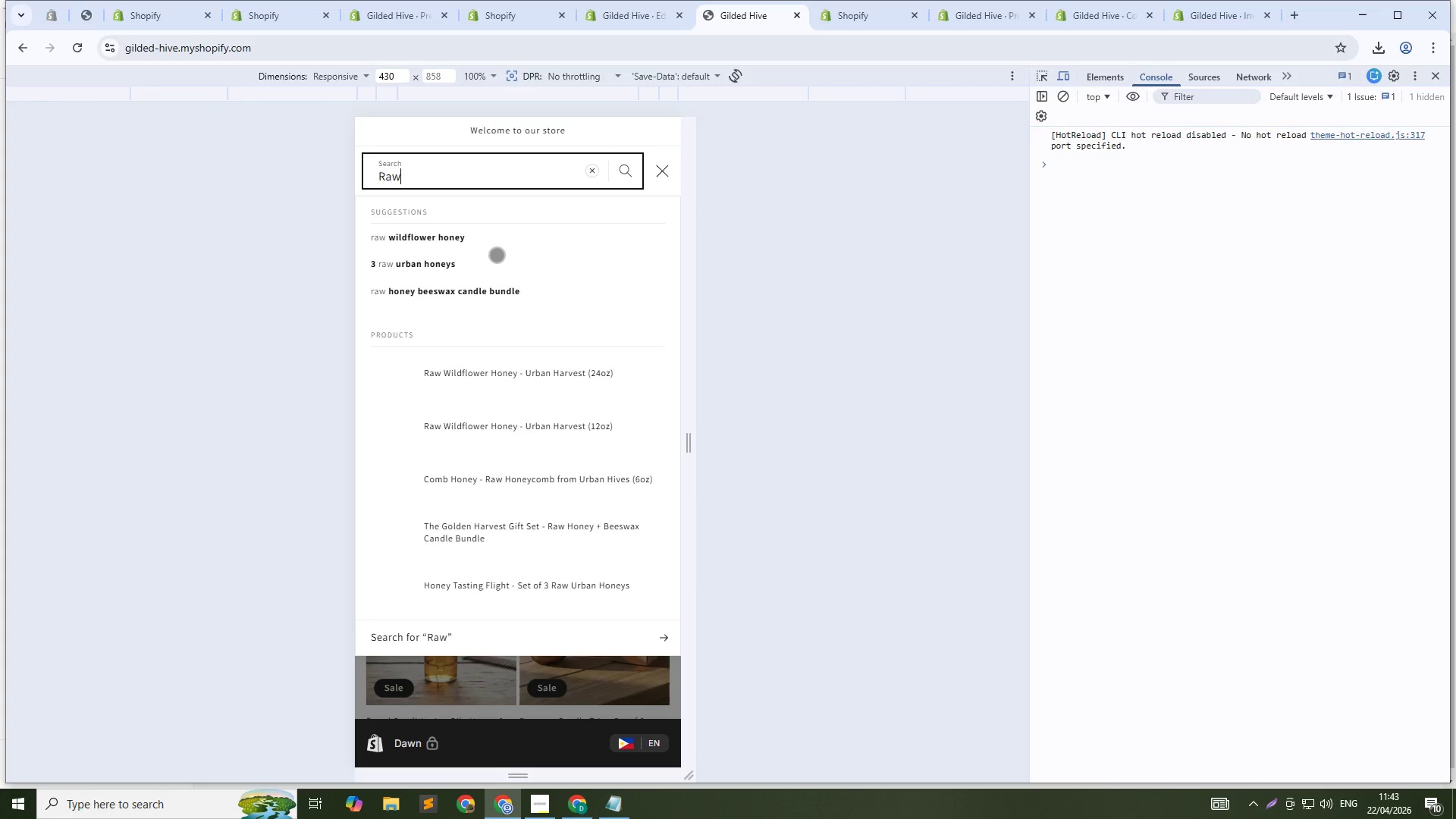 
left_click([511, 432])
 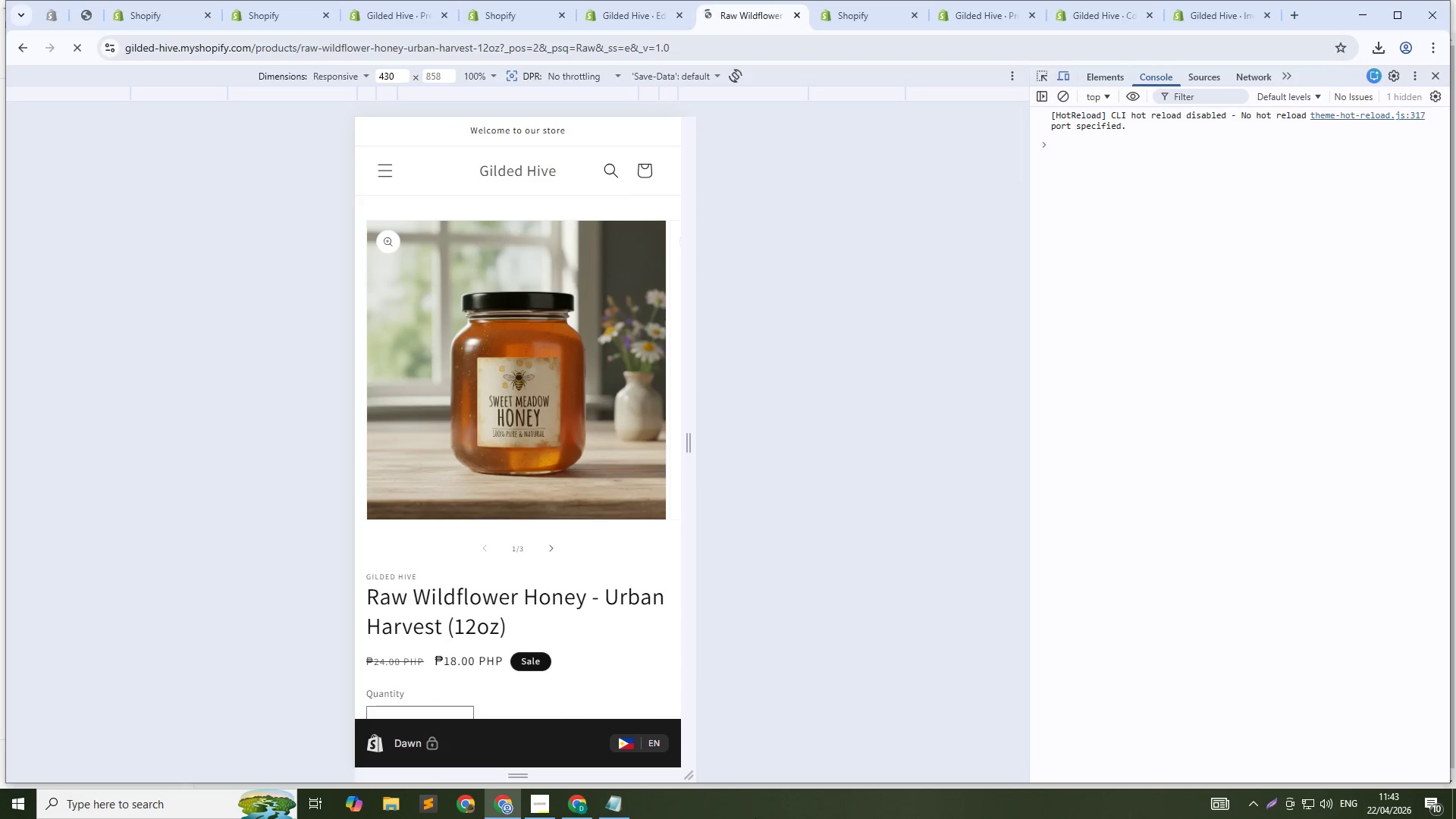 
scroll: coordinate [490, 636], scroll_direction: down, amount: 1.0
 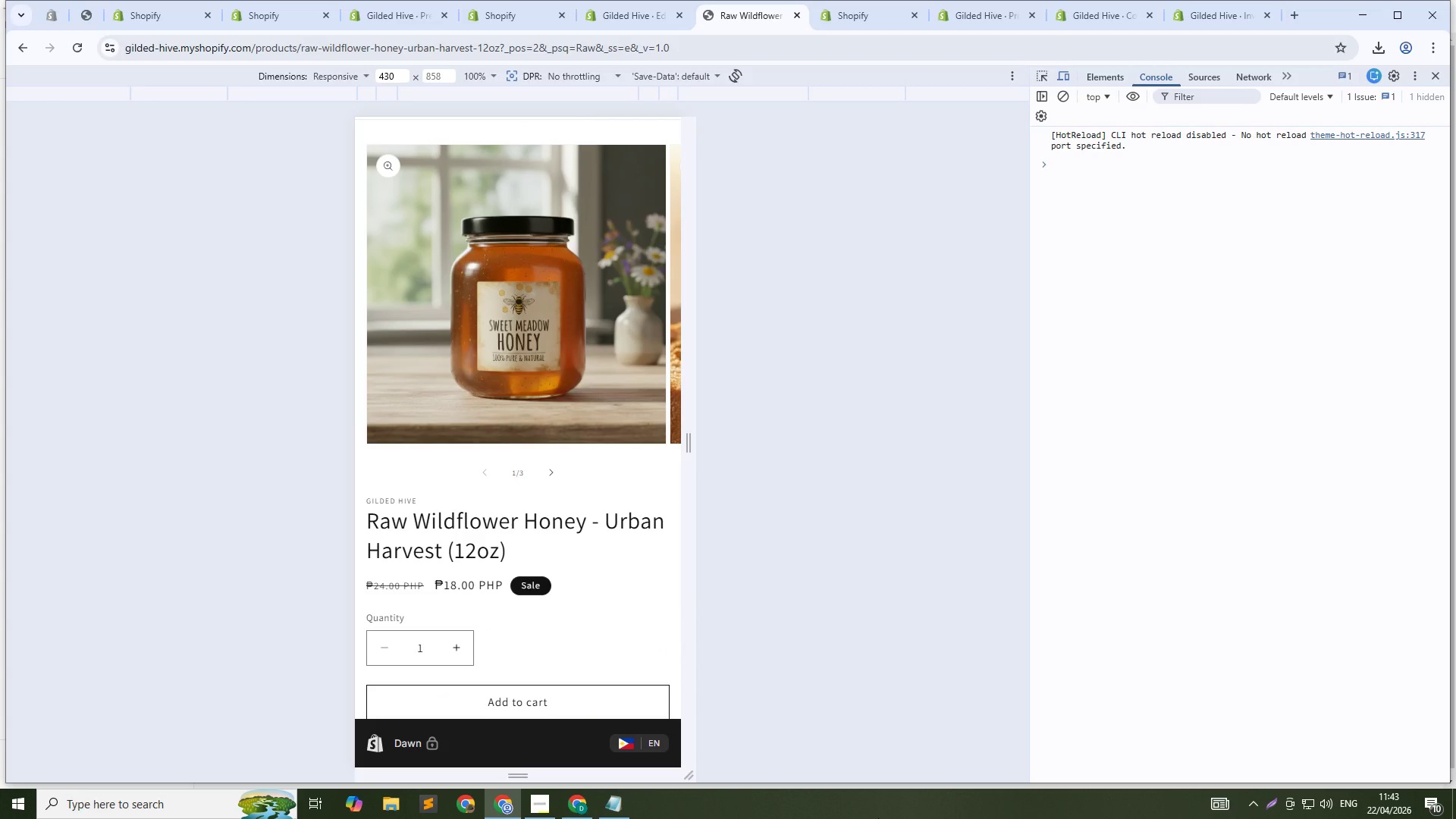 
key(PrintScreen)
 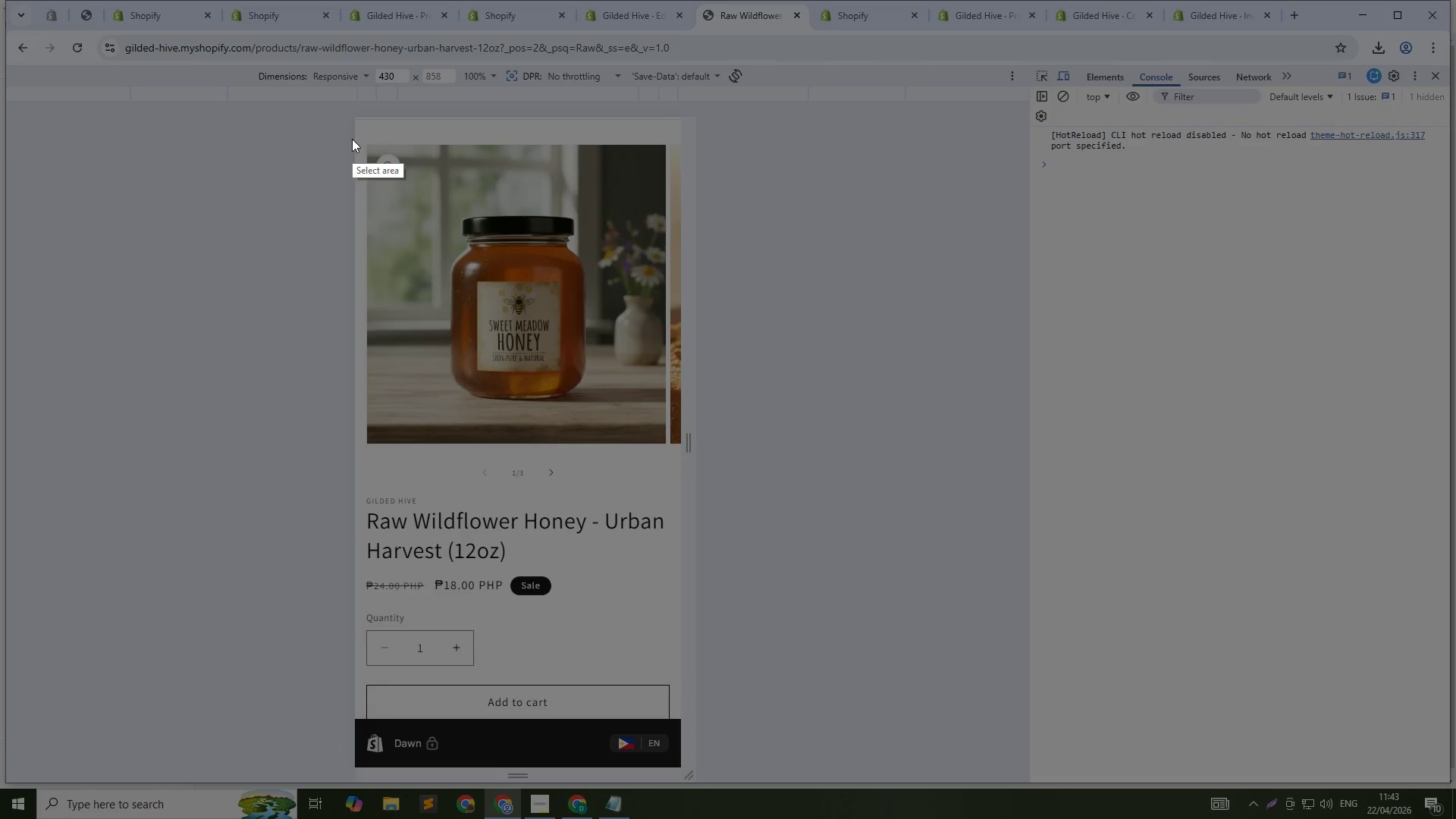 
left_click_drag(start_coordinate=[352, 136], to_coordinate=[677, 711])
 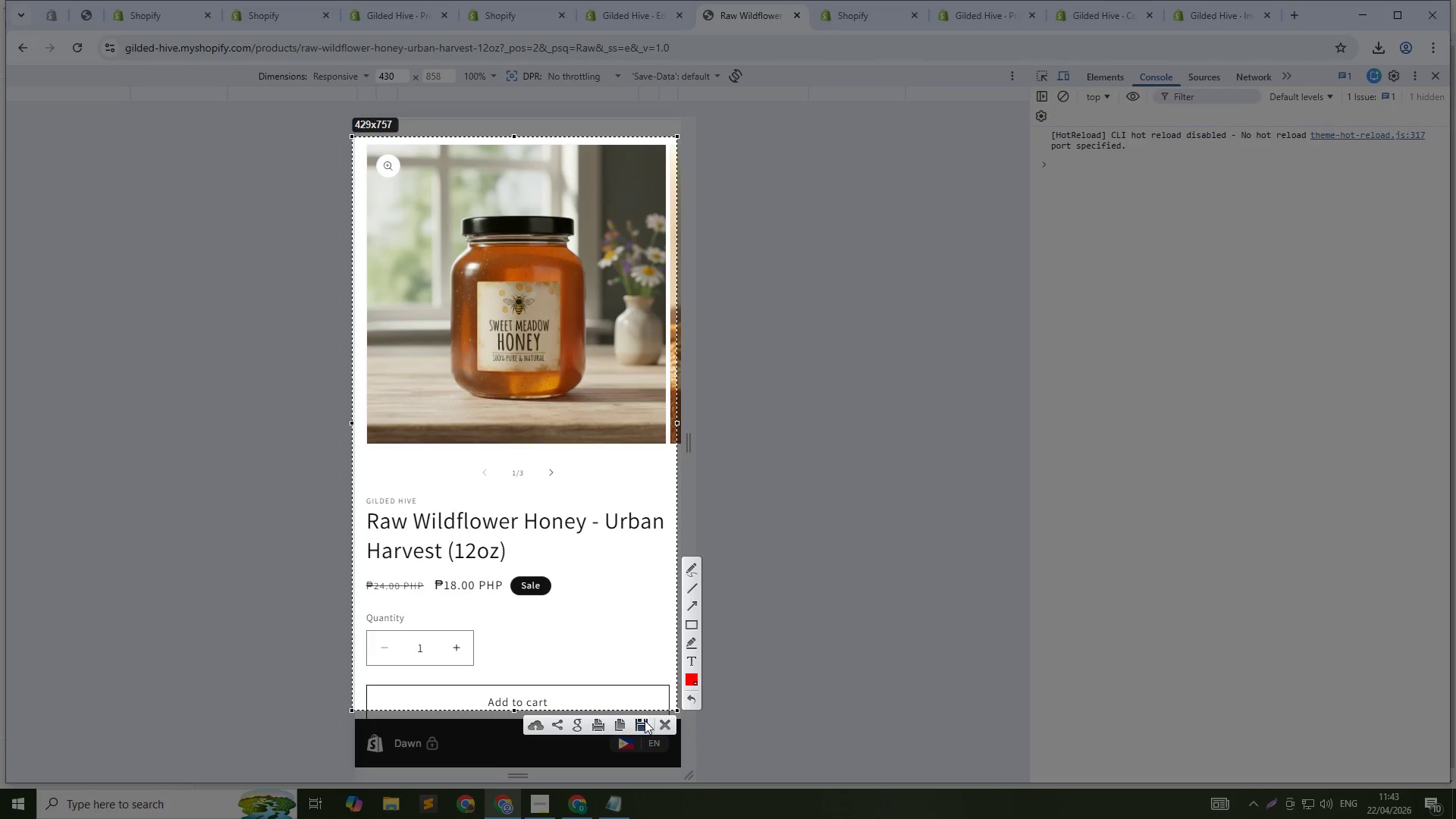 
left_click([645, 720])
 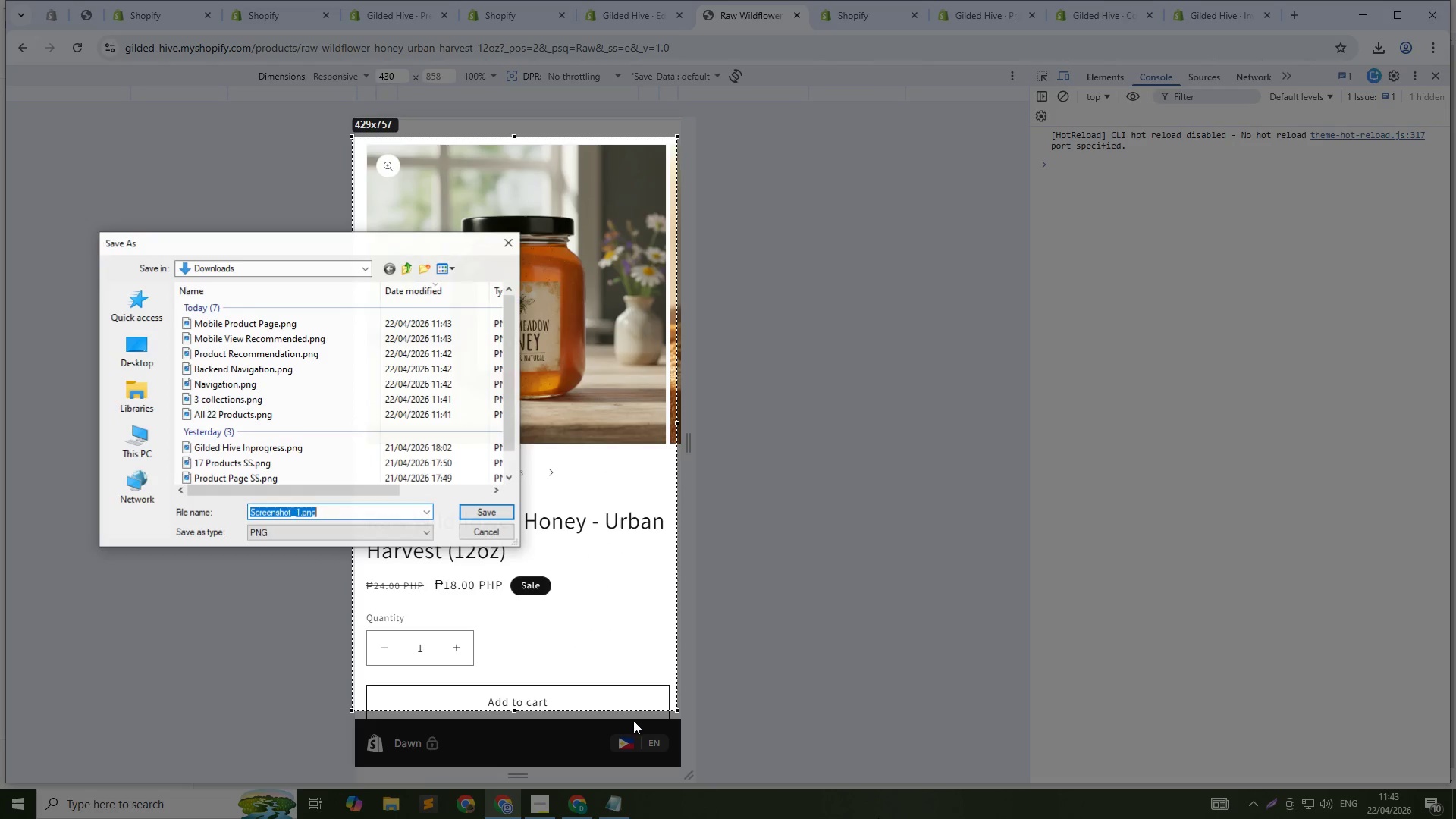 
type(MObiel)
key(Backspace)
key(Backspace)
key(Backspace)
key(Backspace)
key(Backspace)
type(obile)
 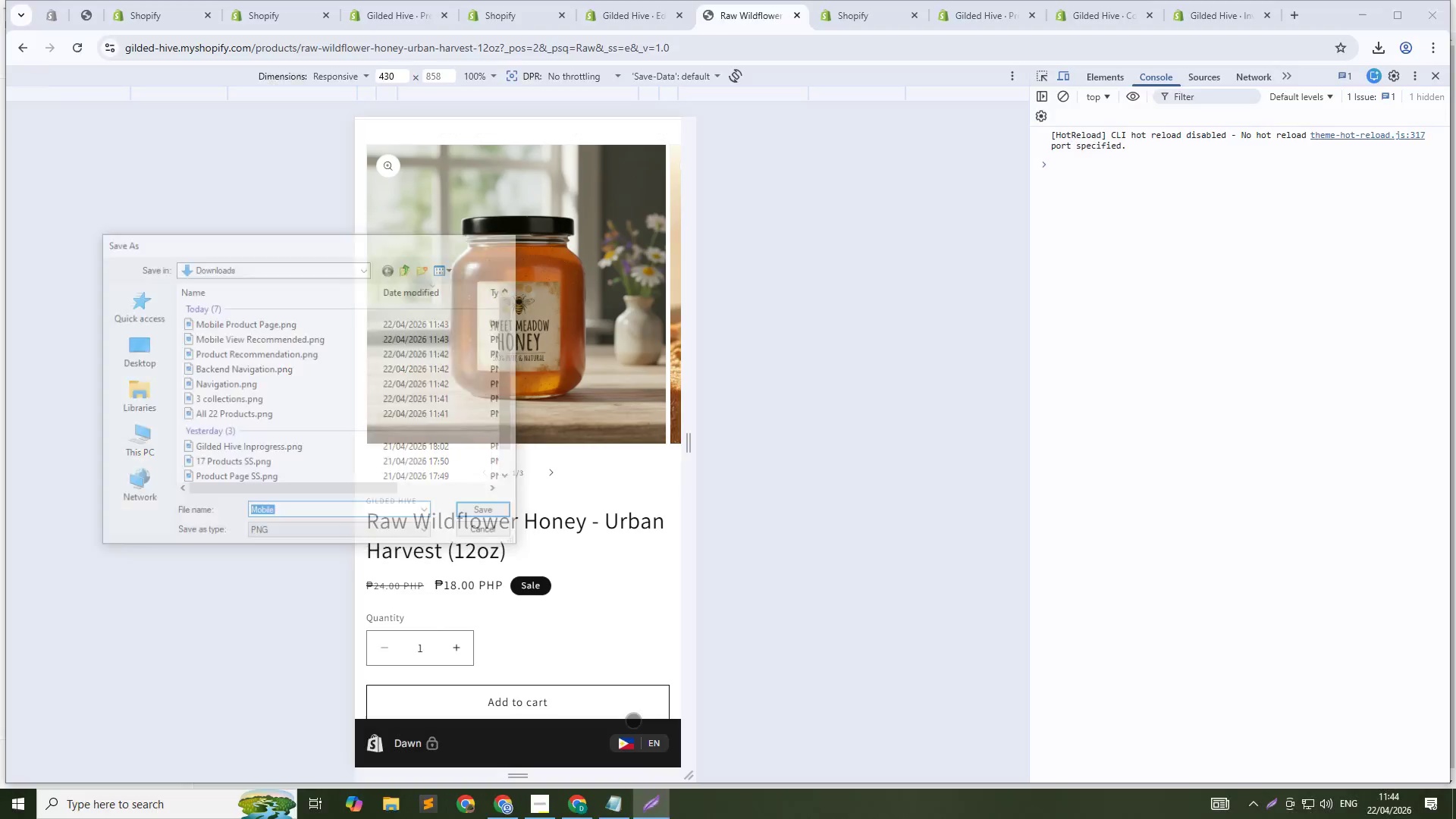 
key(Enter)
 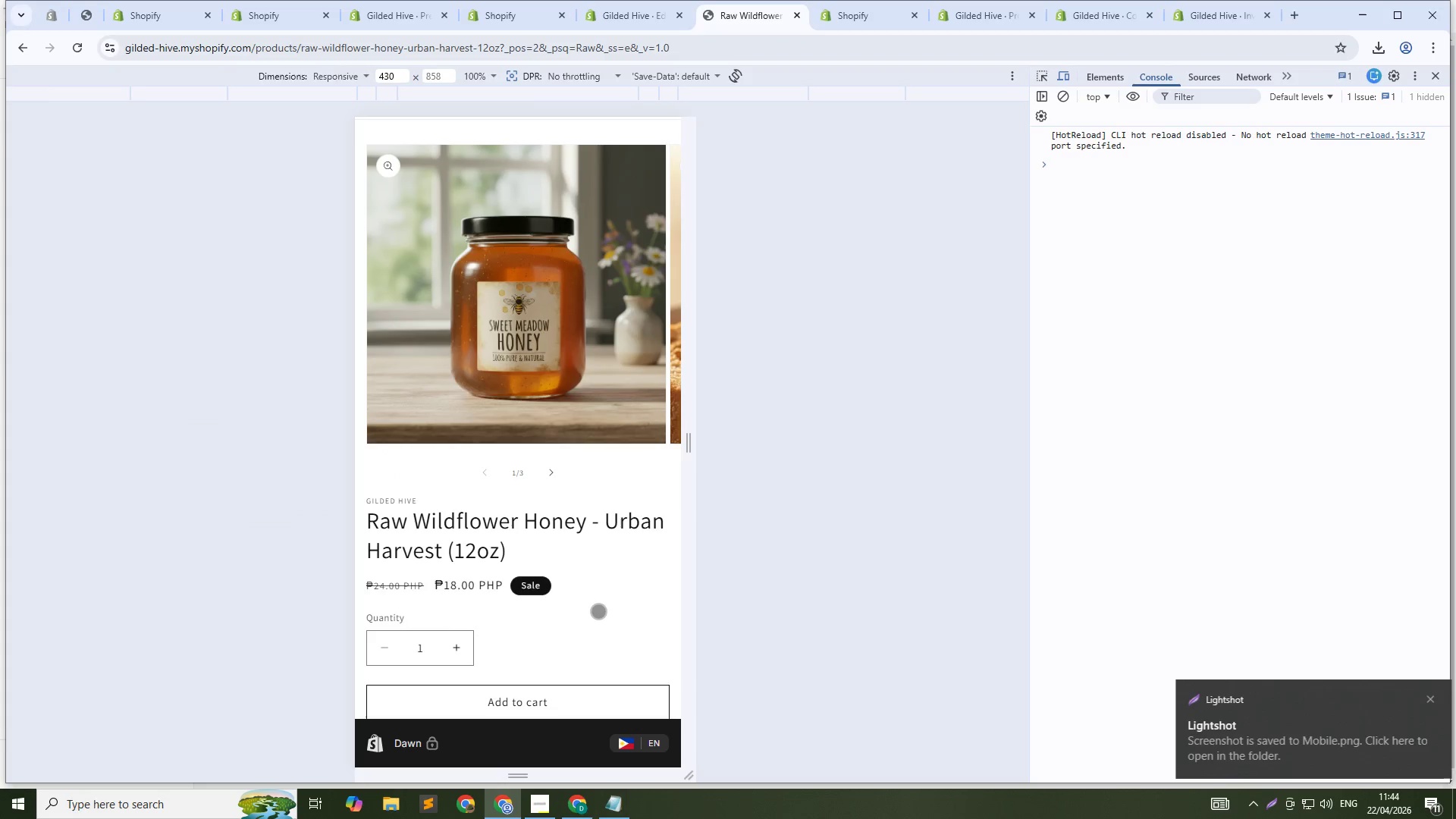 
scroll: coordinate [566, 599], scroll_direction: down, amount: 18.0
 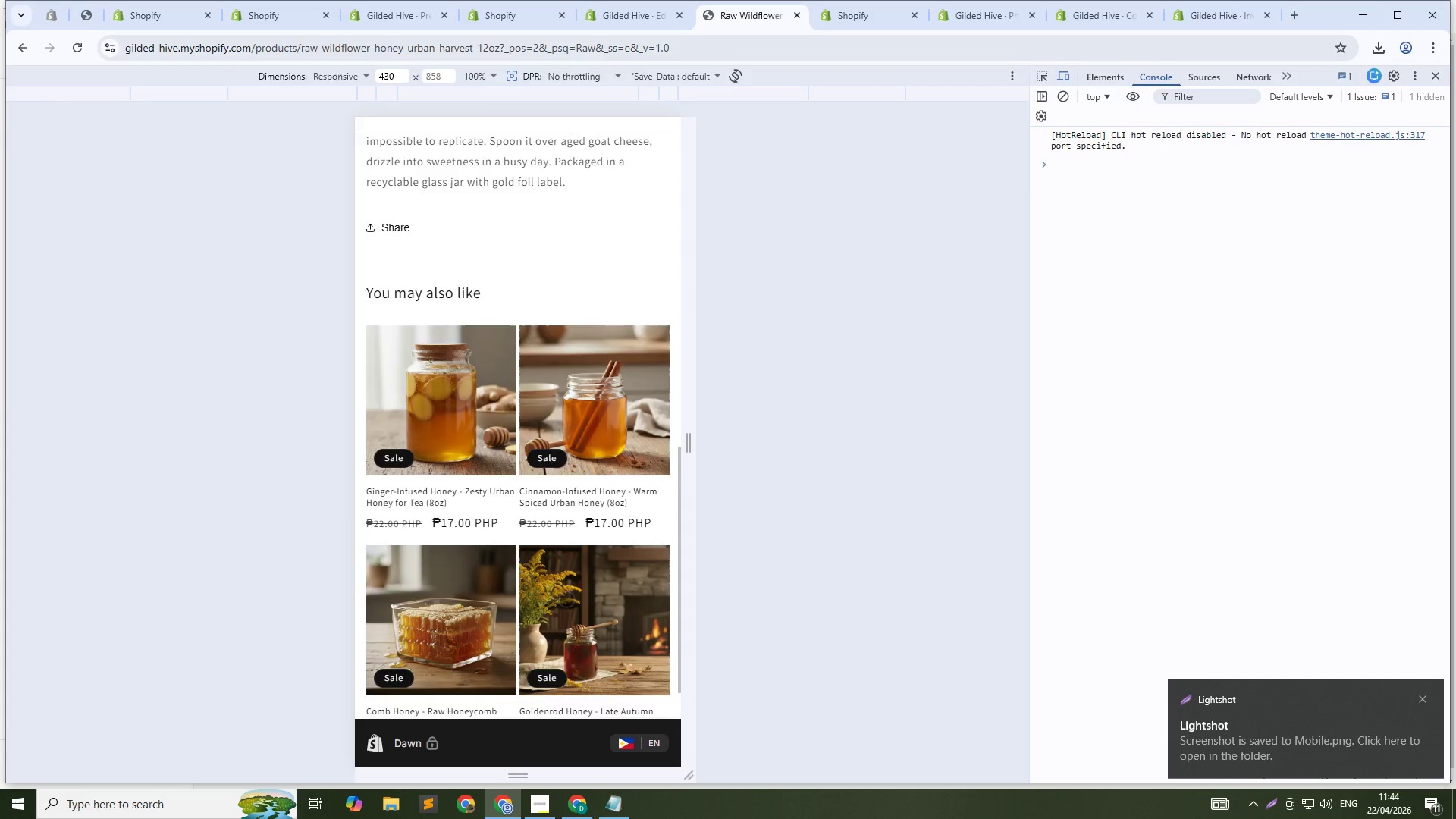 
scroll: coordinate [562, 599], scroll_direction: up, amount: 1.0
 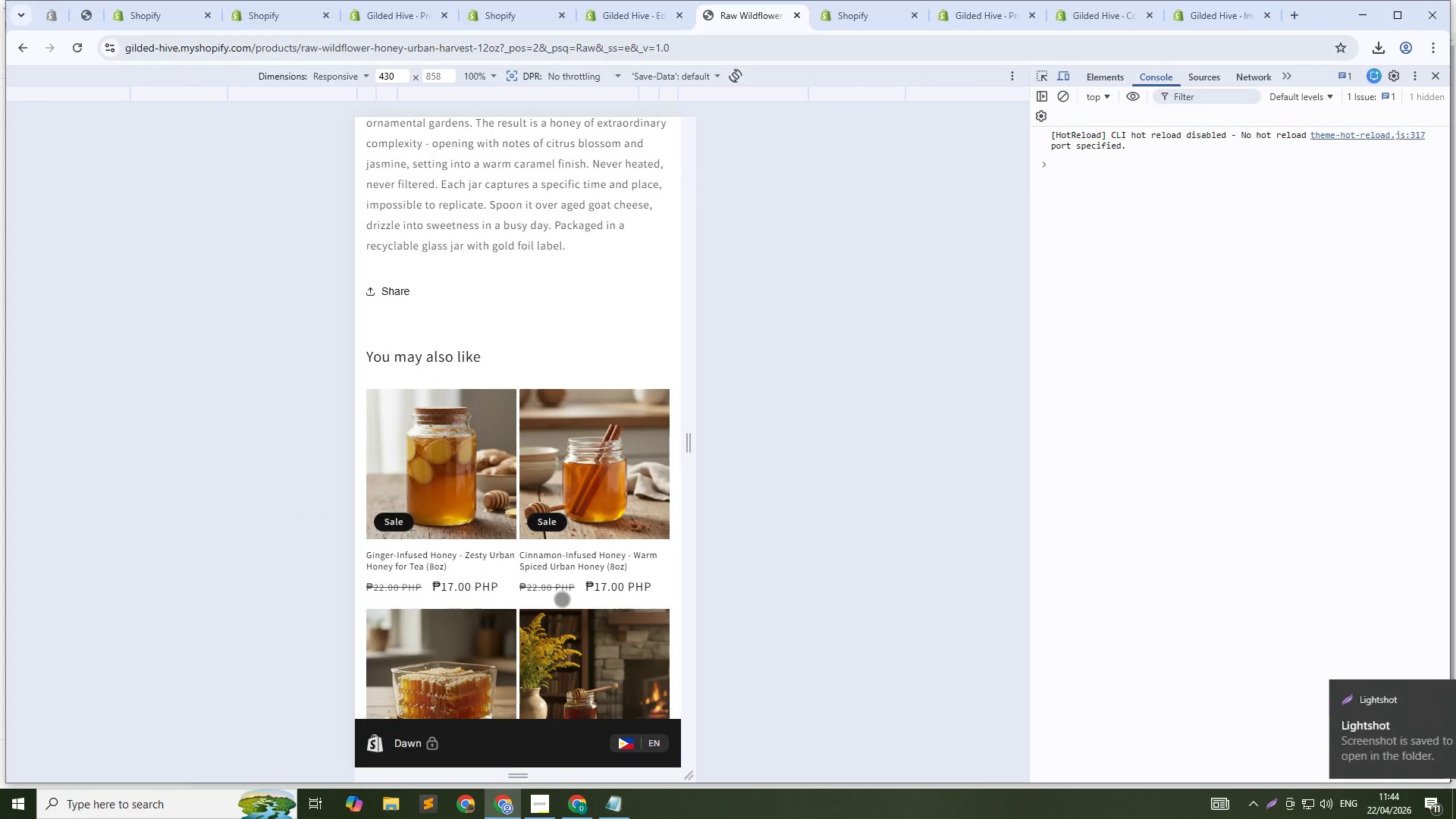 
scroll: coordinate [562, 599], scroll_direction: down, amount: 3.0
 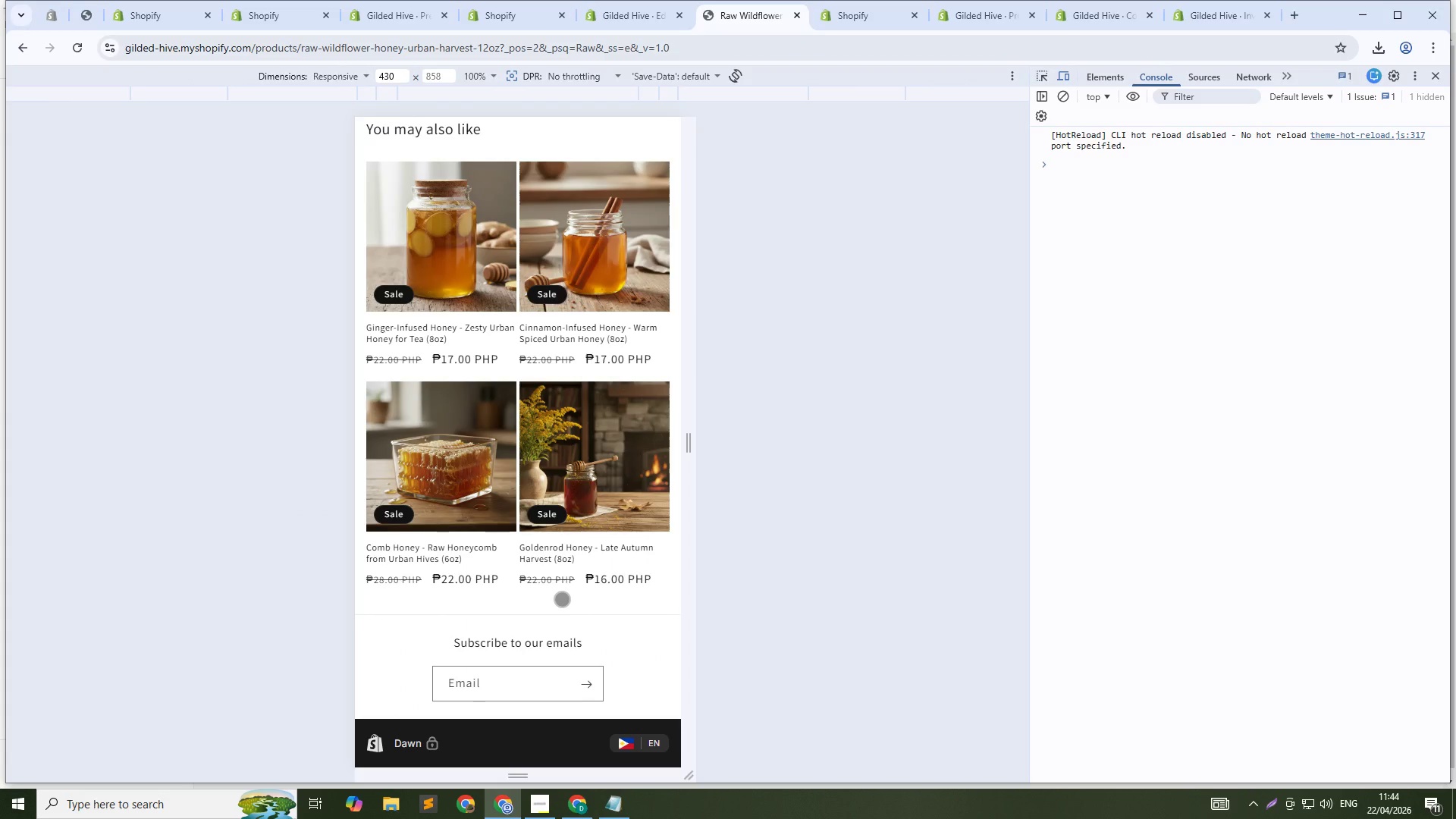 
scroll: coordinate [562, 599], scroll_direction: up, amount: 17.0
 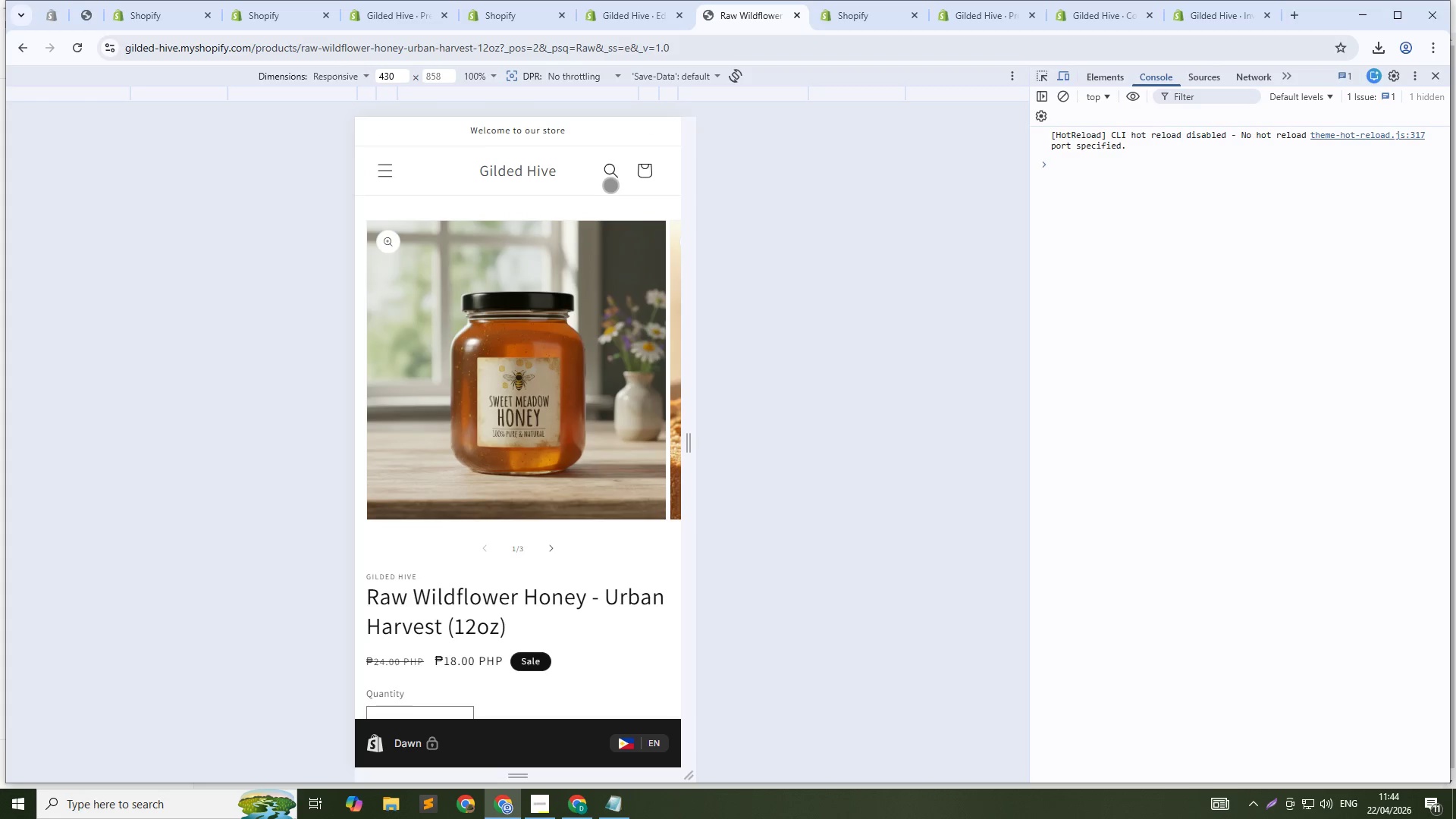 
left_click([609, 173])
 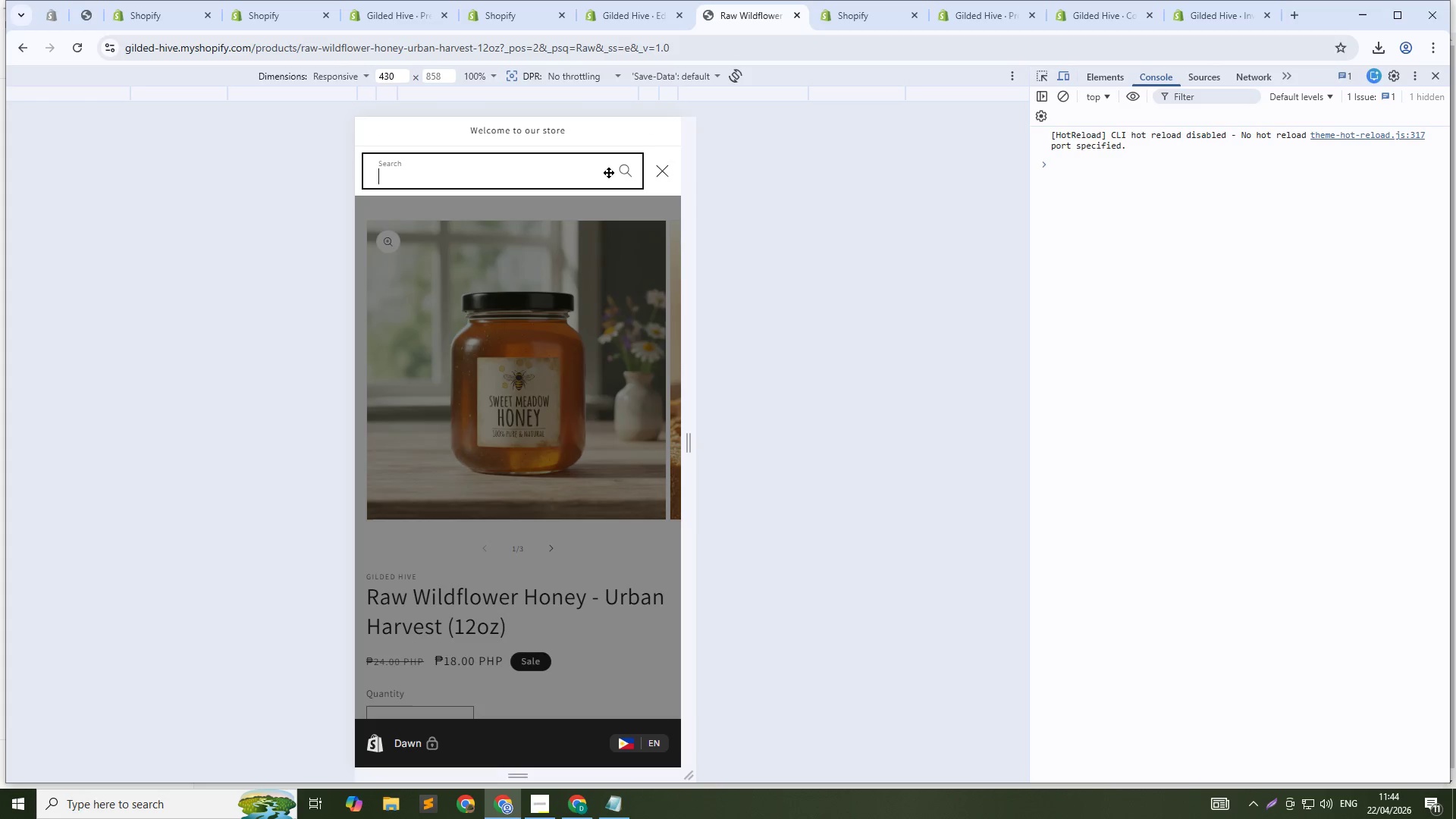 
type(Ap)
 